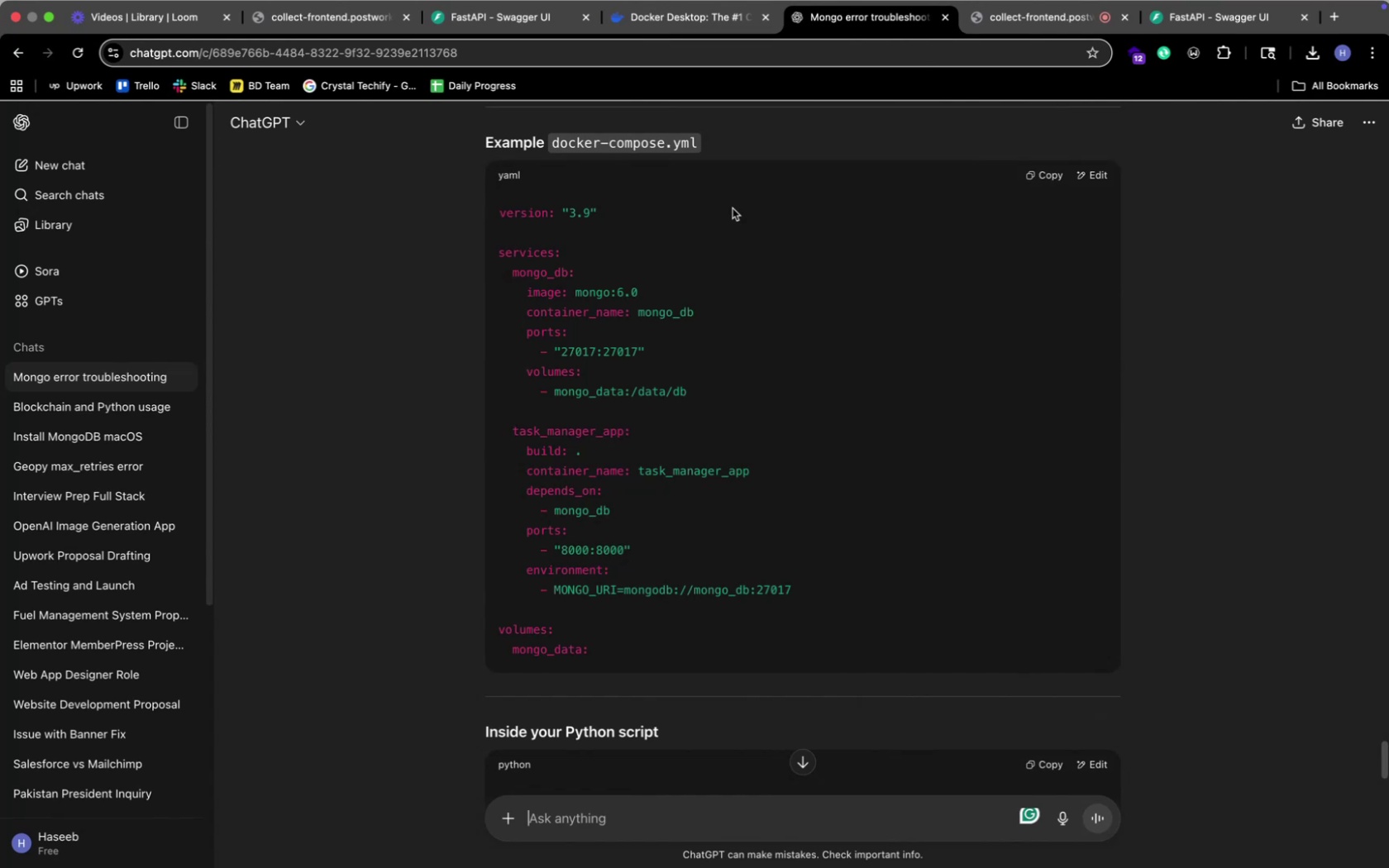 
key(Meta+CommandLeft)
 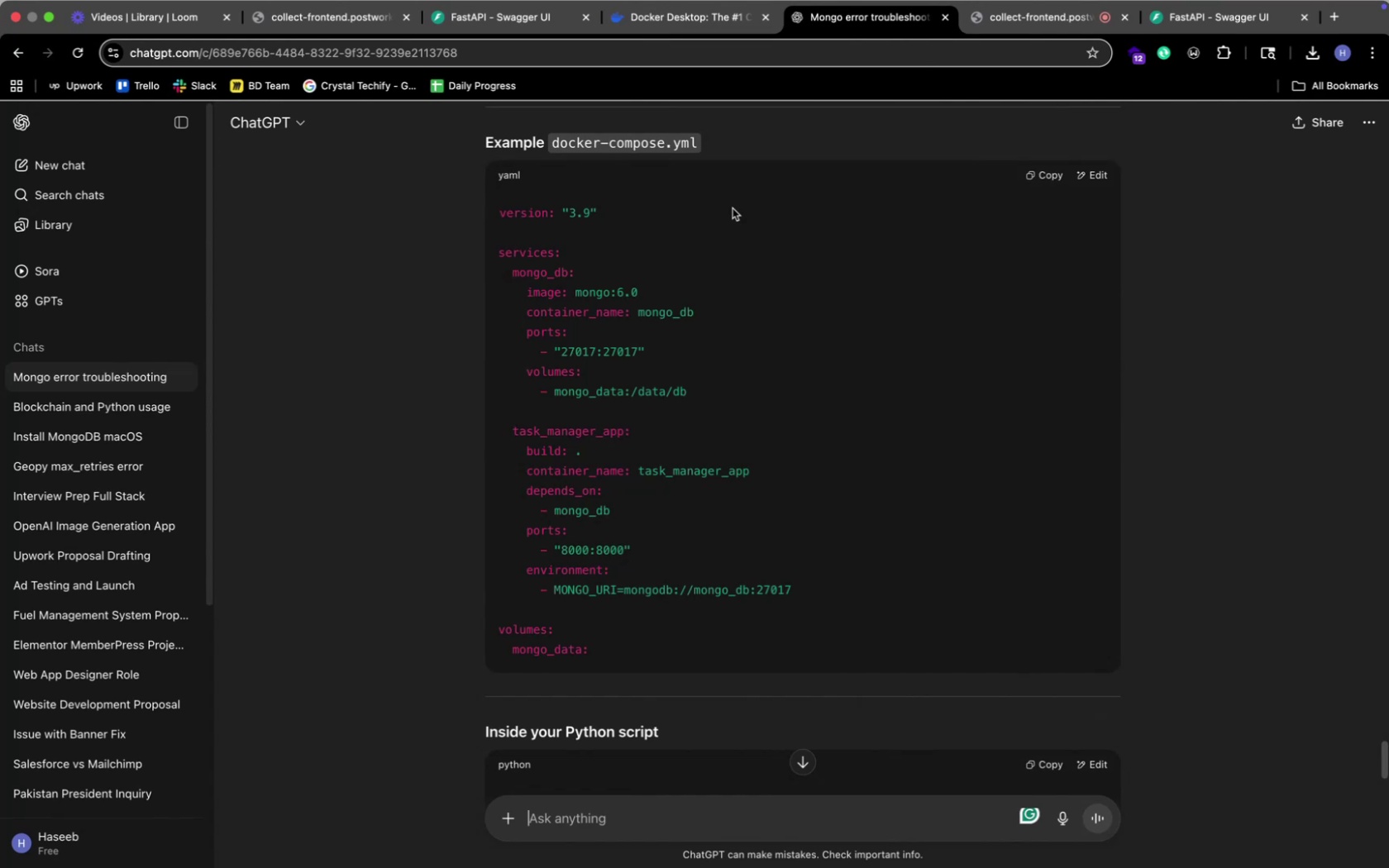 
key(Meta+Tab)
 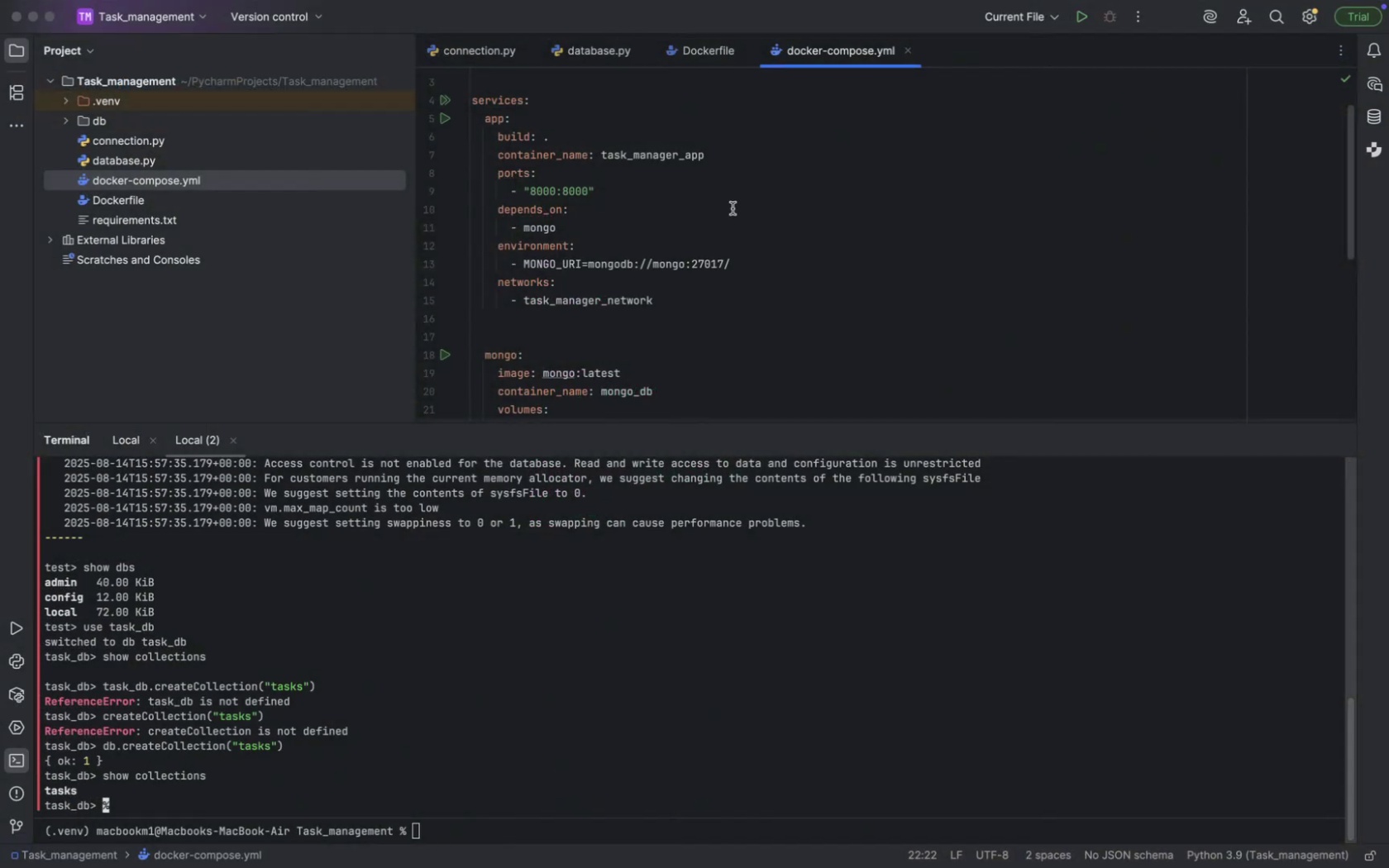 
scroll: coordinate [732, 208], scroll_direction: up, amount: 8.0
 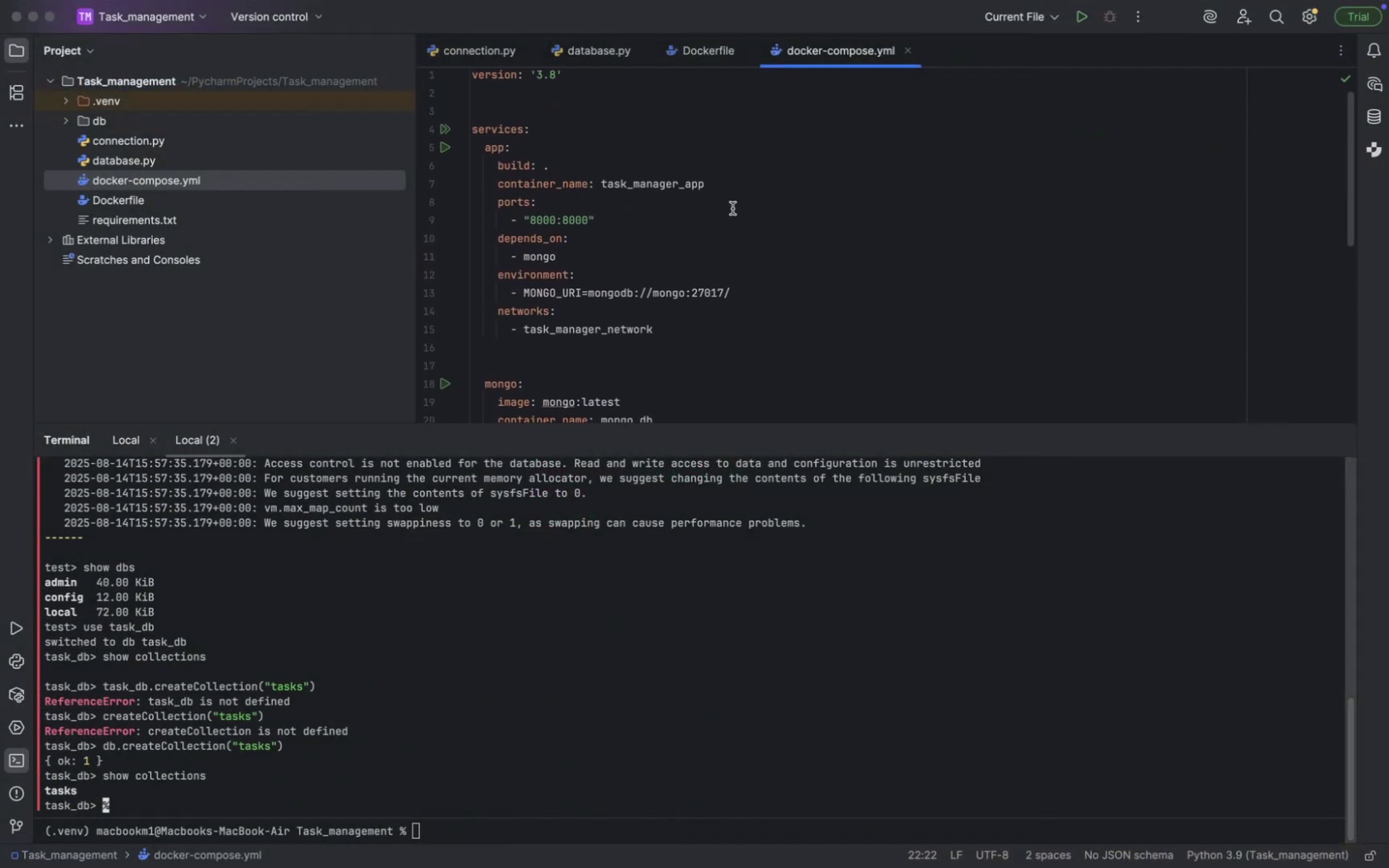 
key(Meta+CommandLeft)
 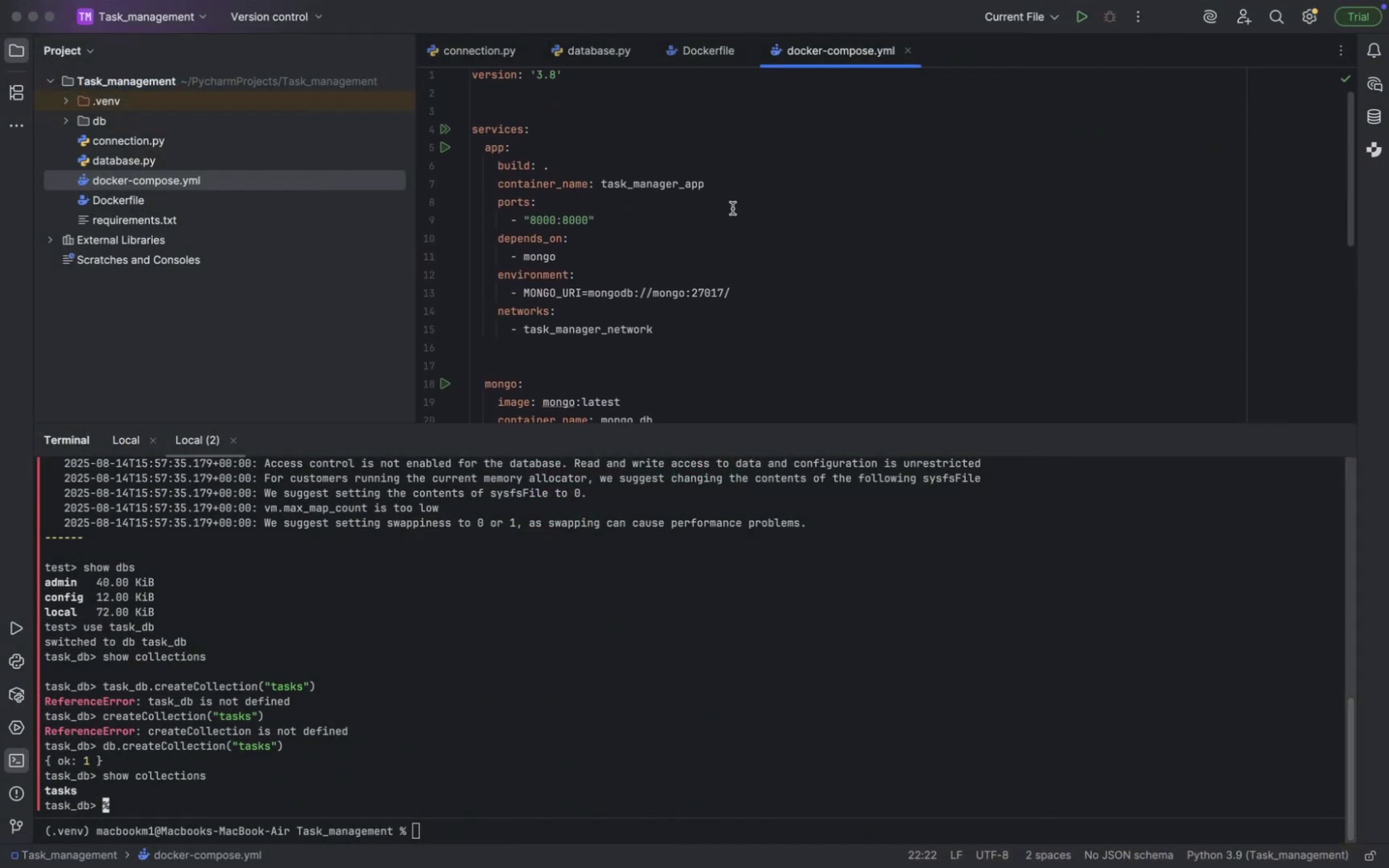 
key(Meta+Tab)
 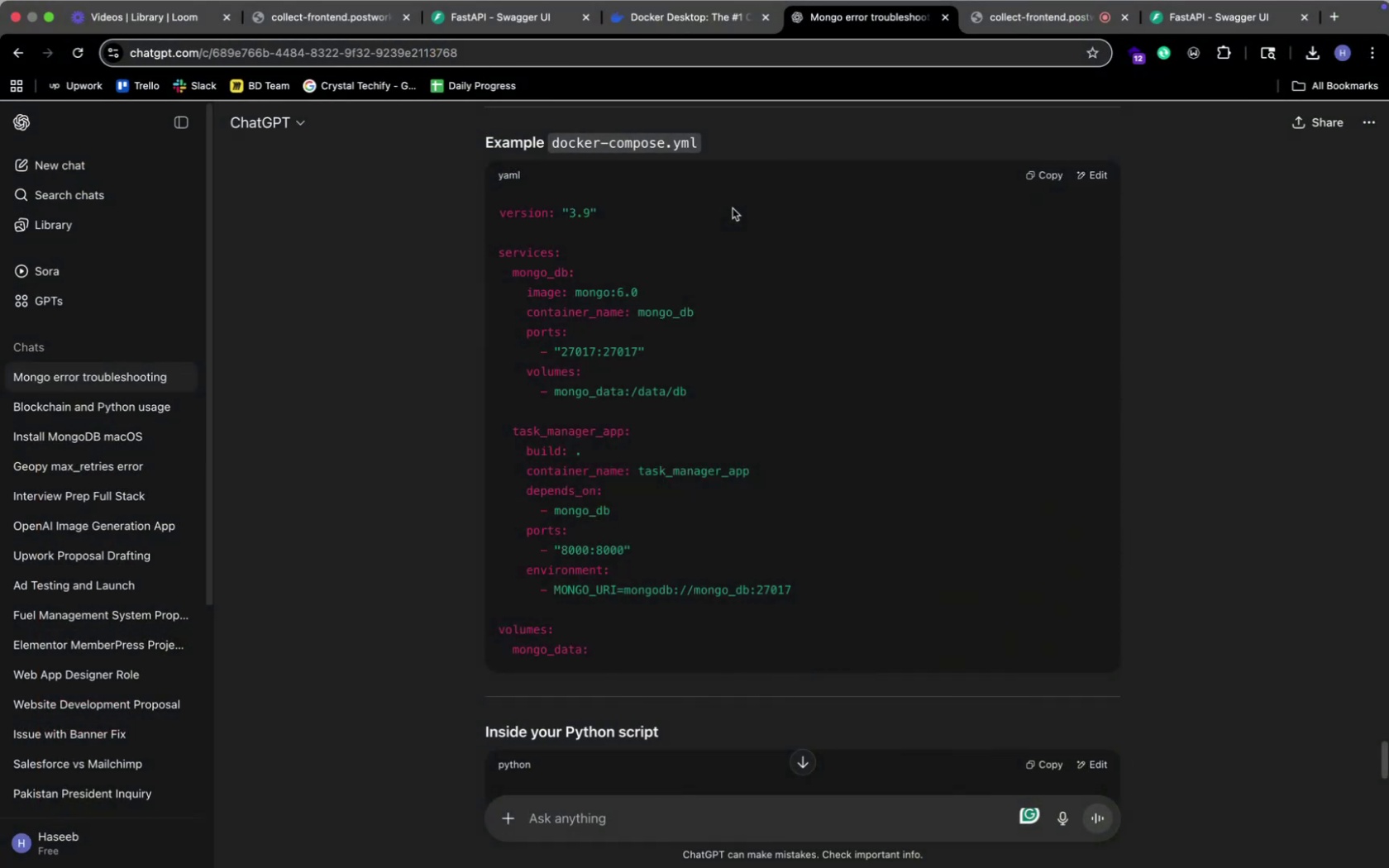 
key(Meta+CommandLeft)
 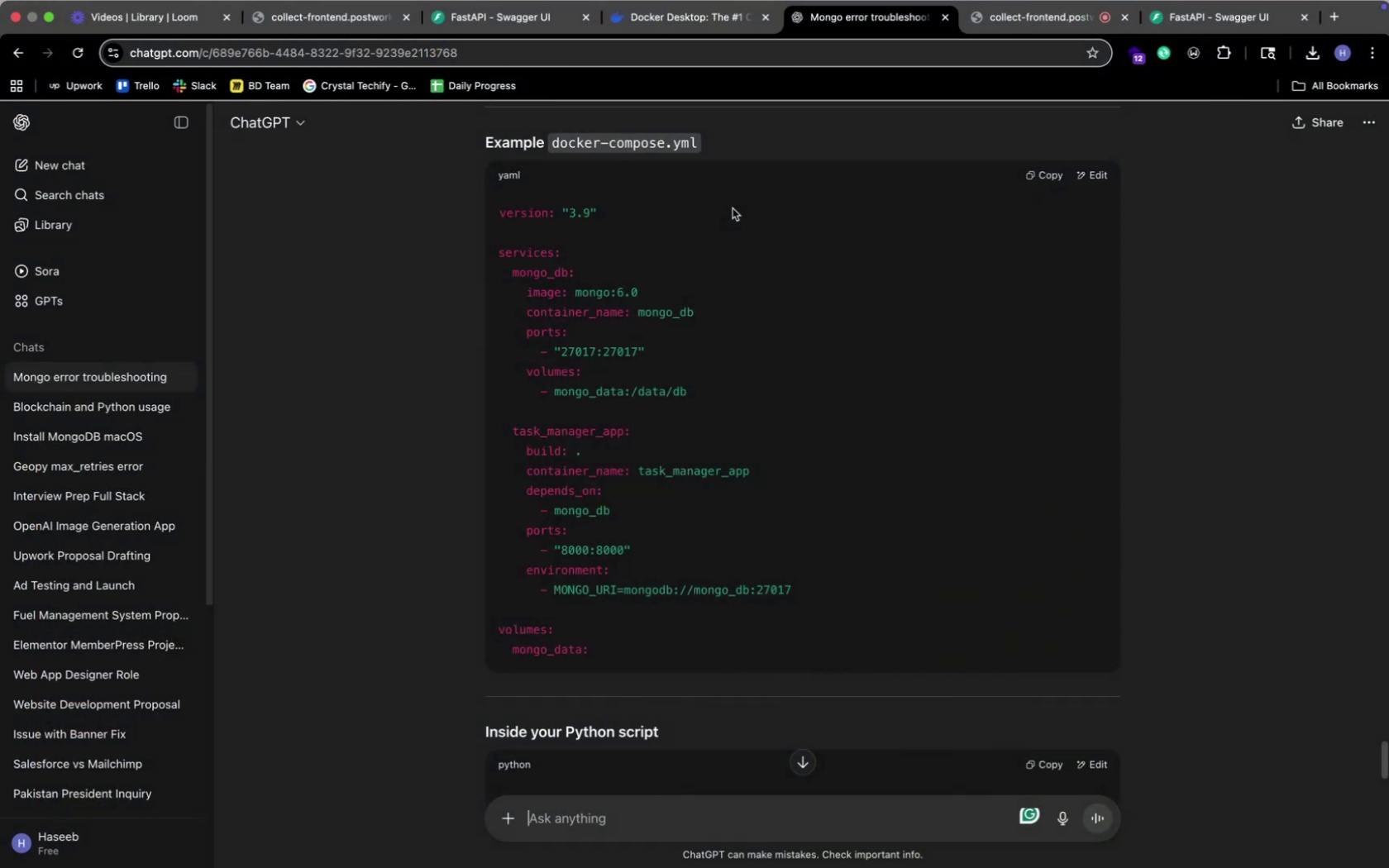 
key(Meta+Tab)
 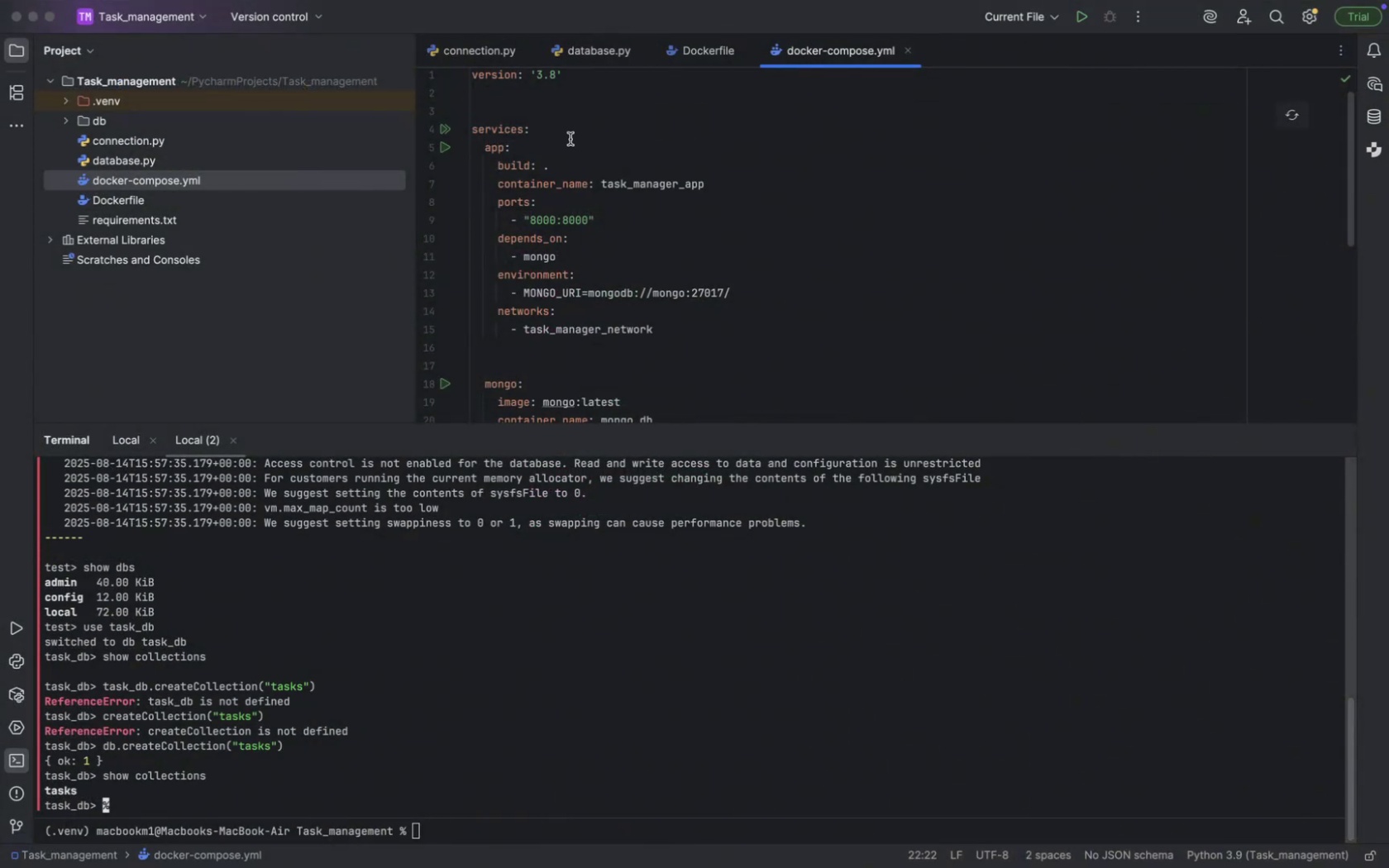 
left_click([556, 134])
 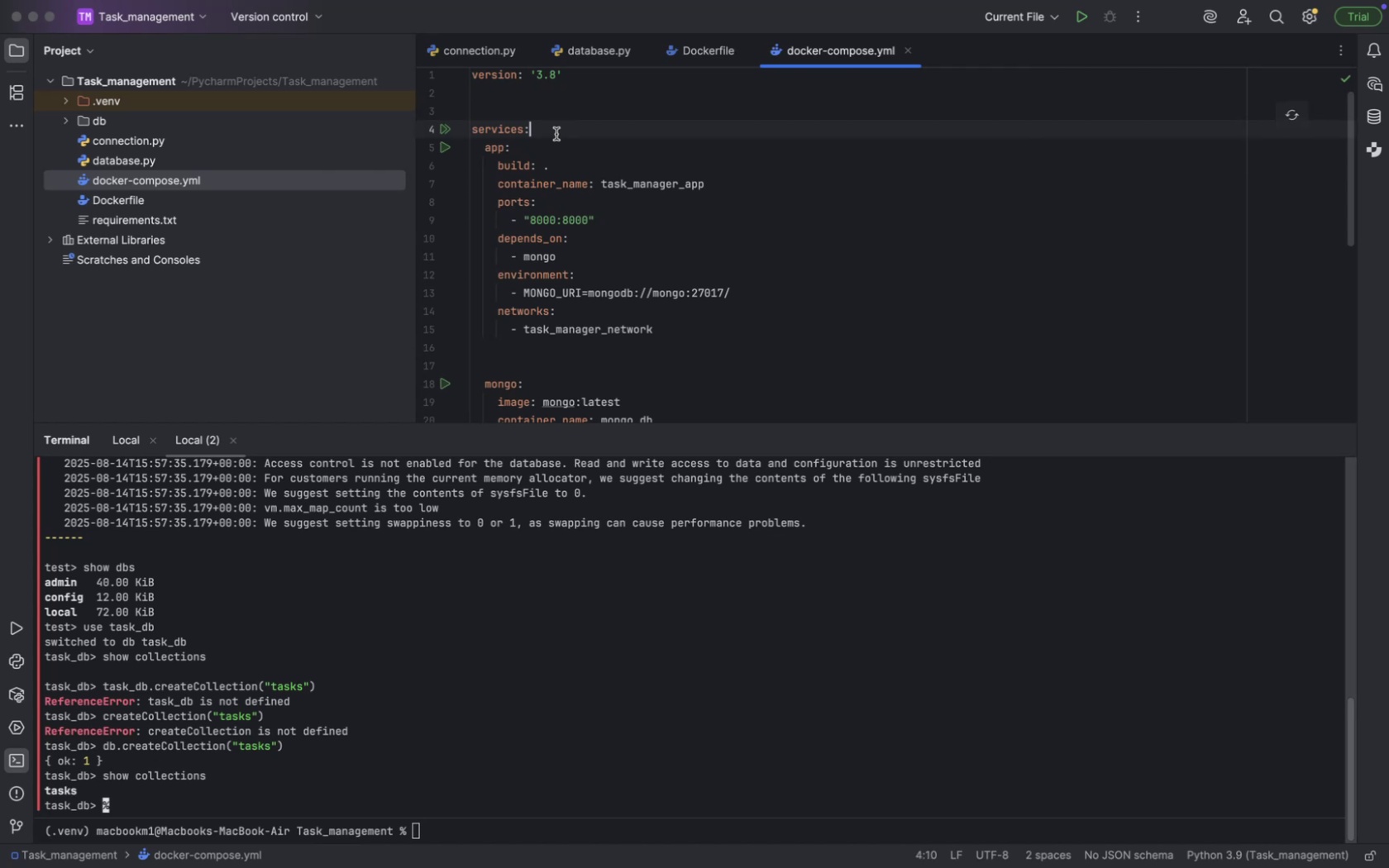 
key(Enter)
 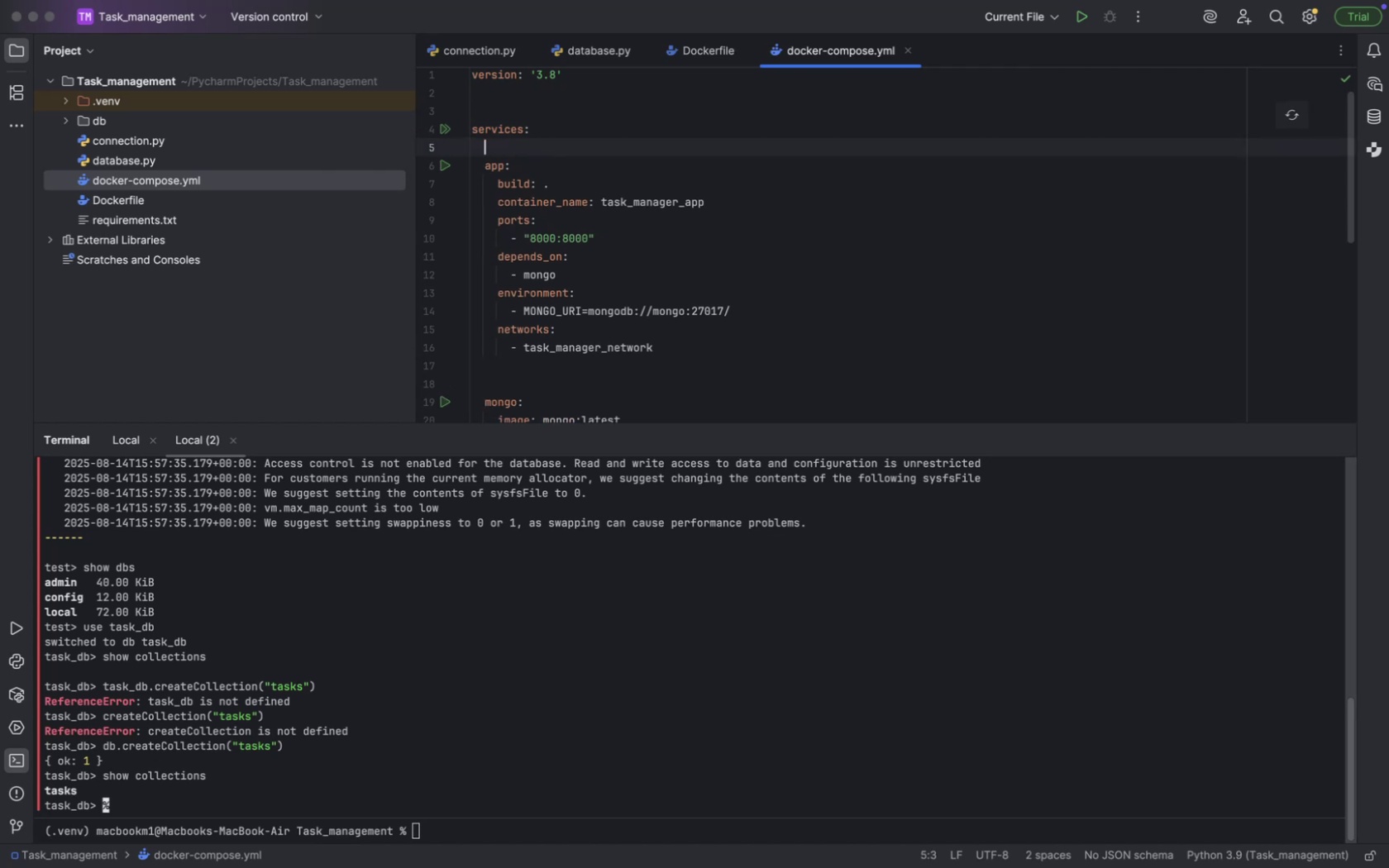 
key(Enter)
 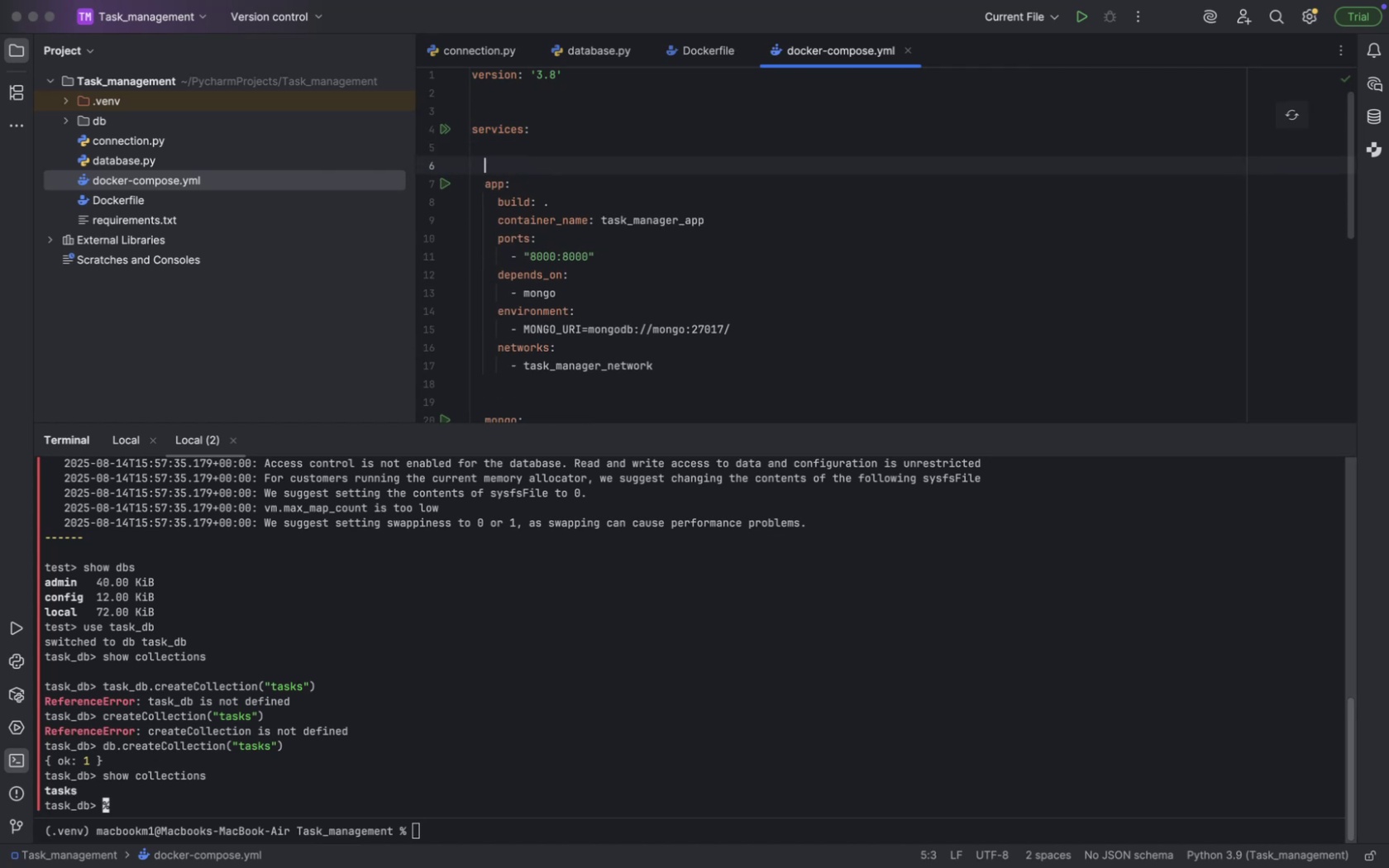 
key(Enter)
 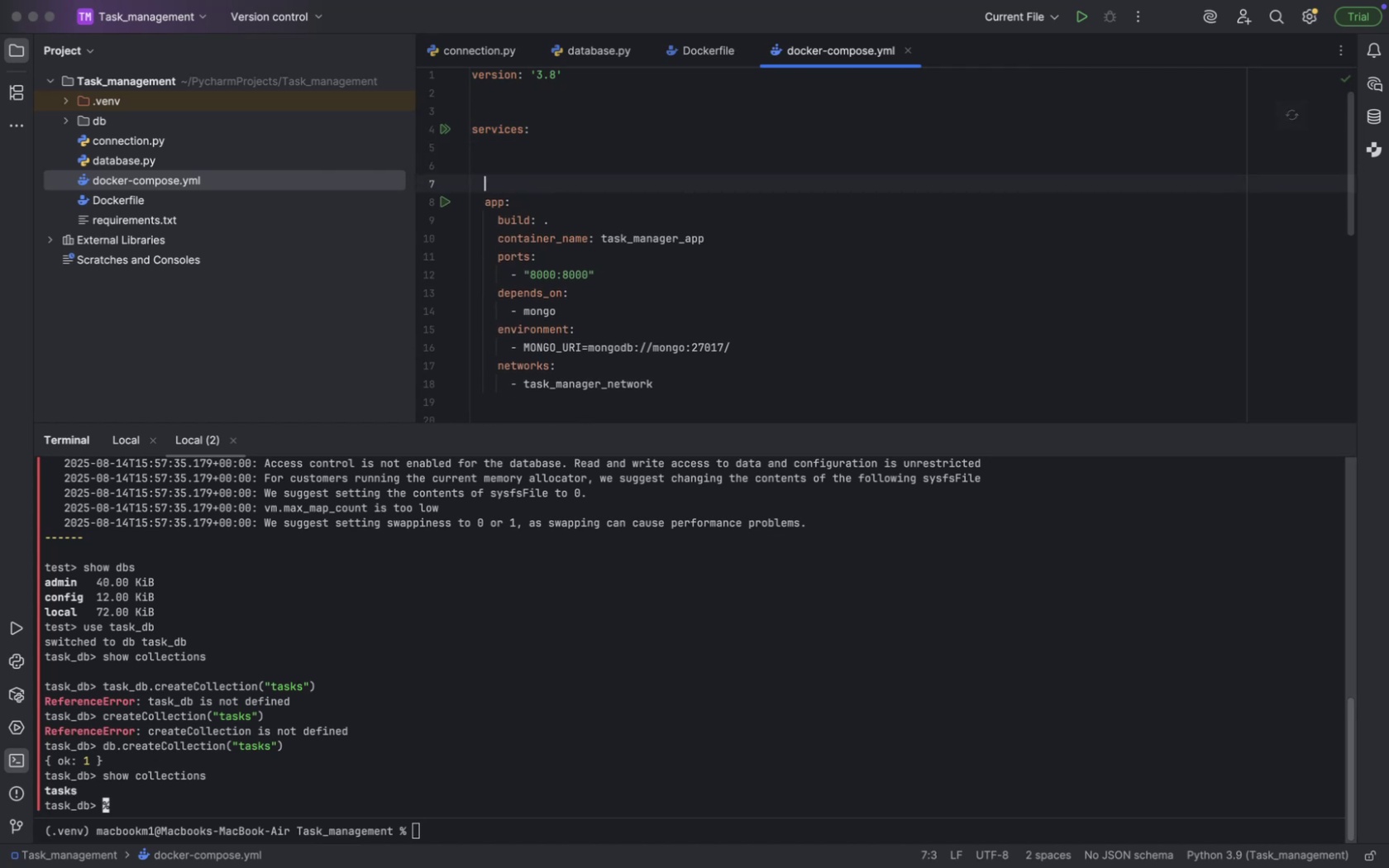 
key(ArrowUp)
 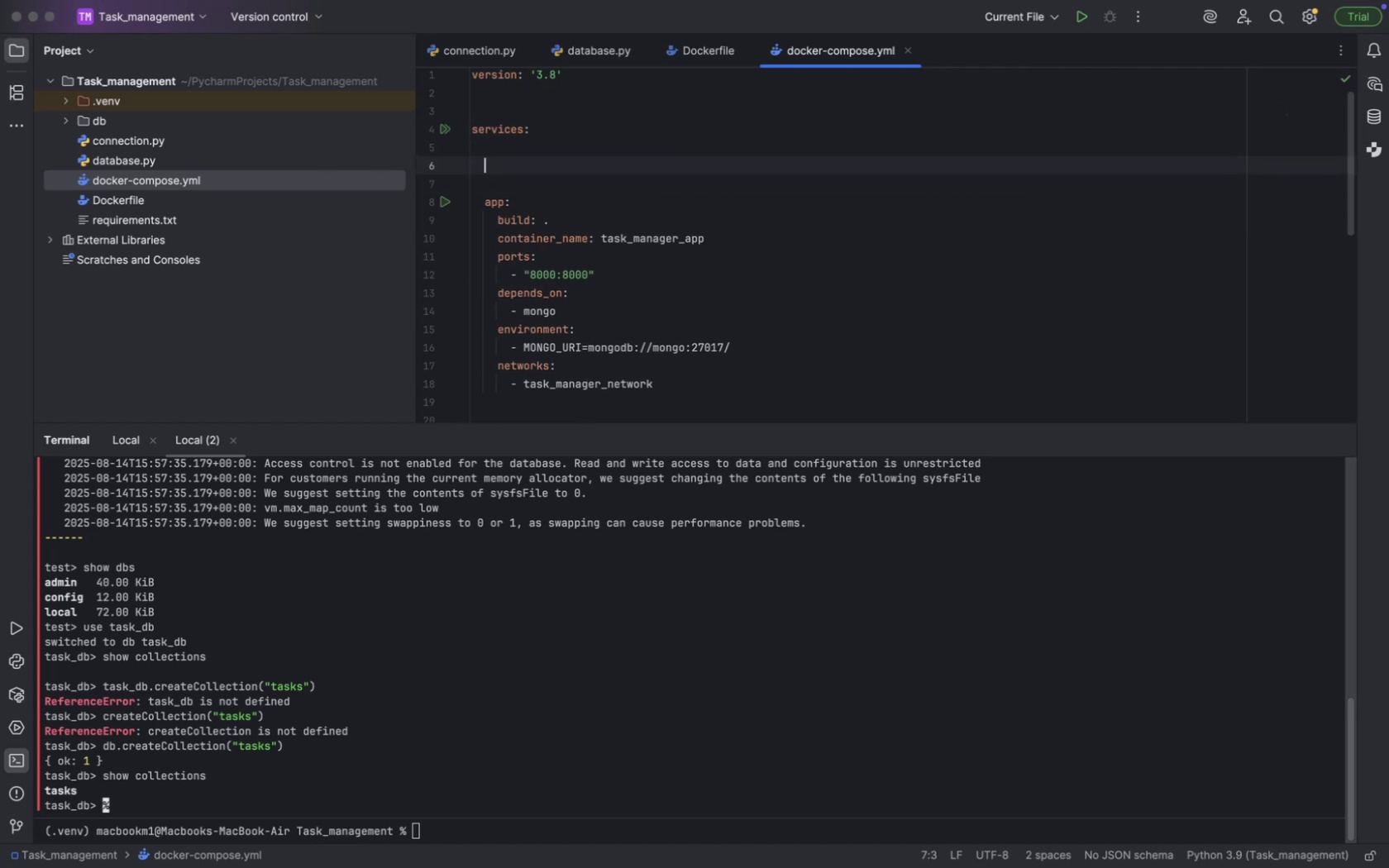 
key(ArrowUp)
 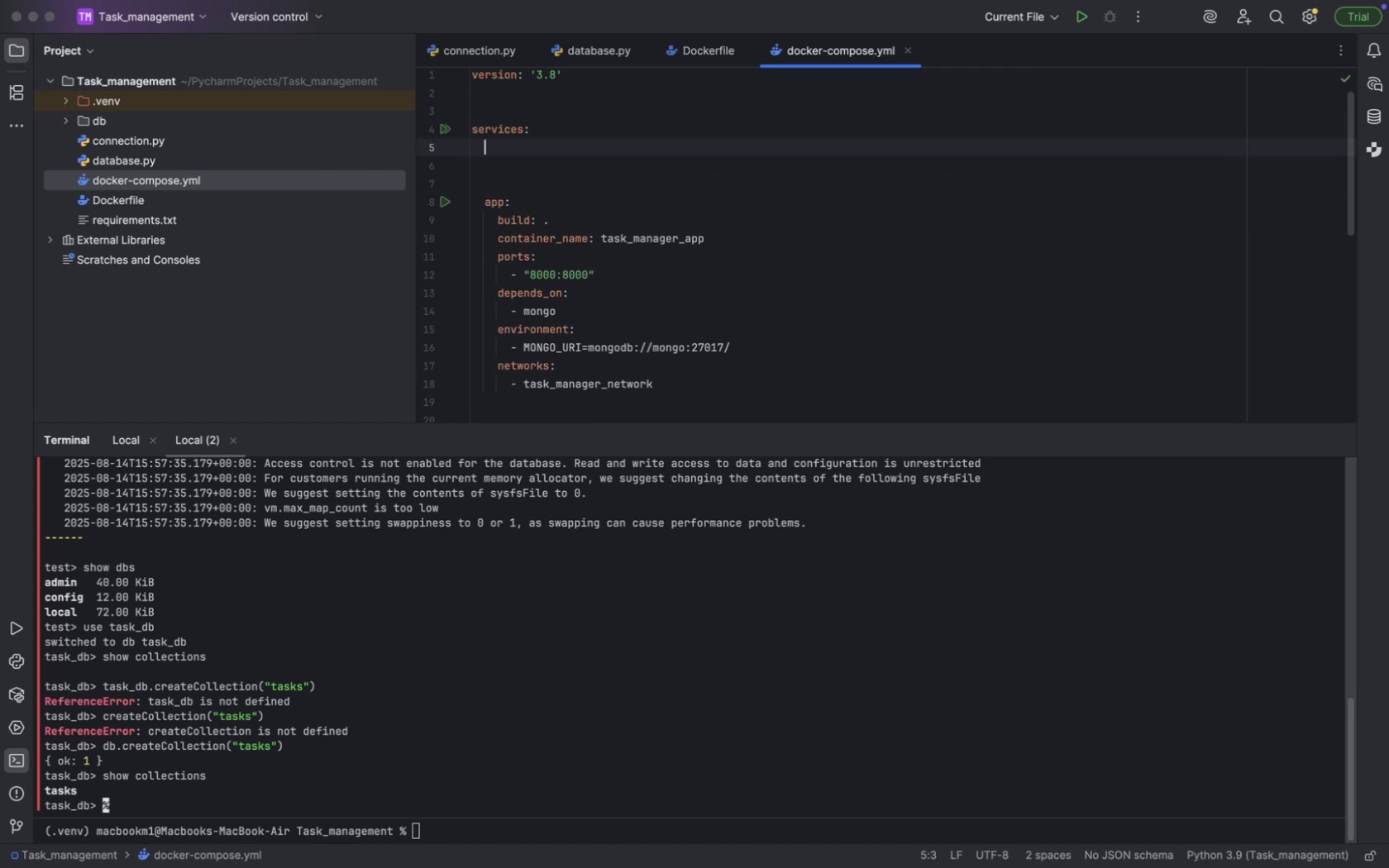 
key(Meta+CommandLeft)
 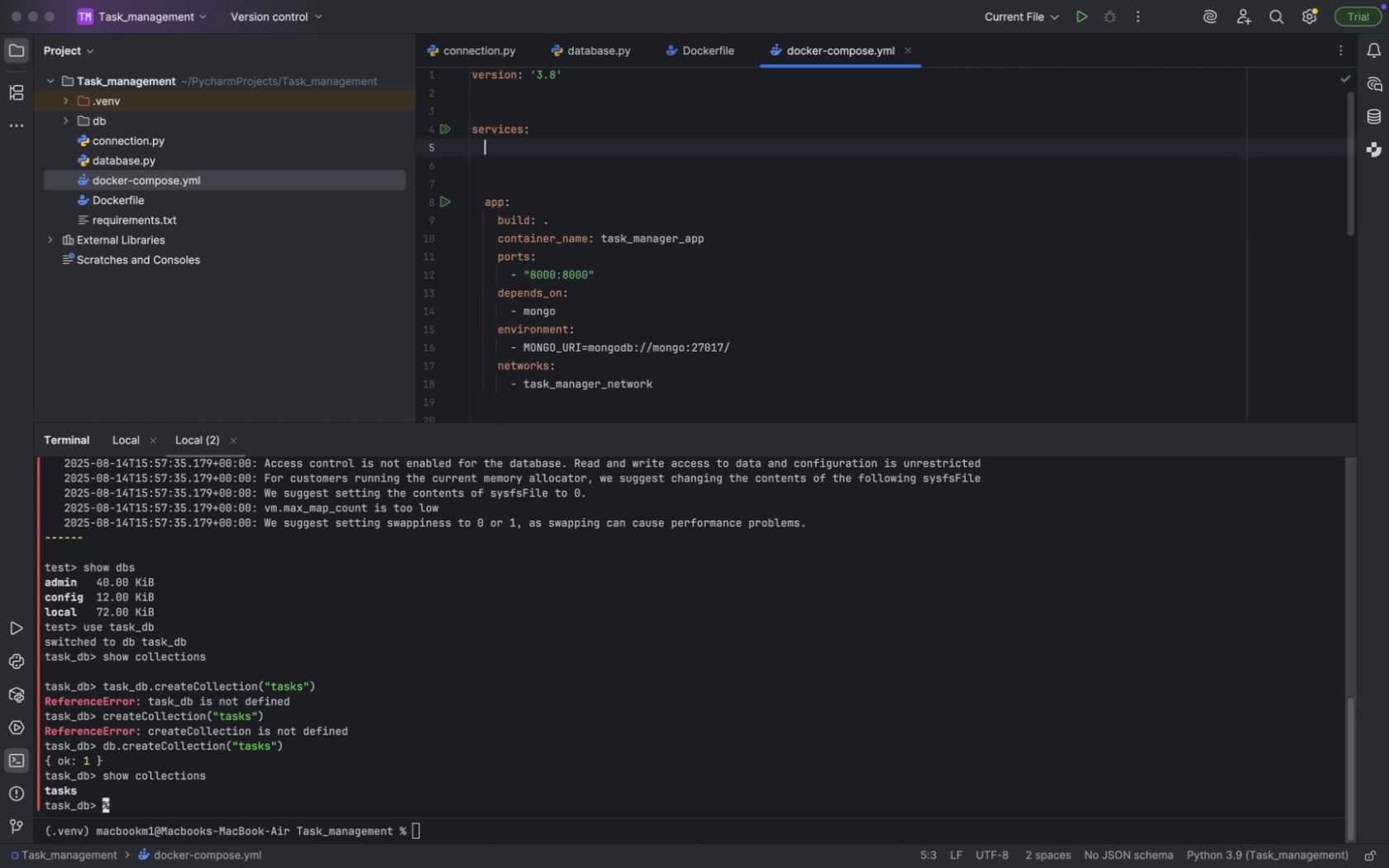 
key(Meta+Tab)
 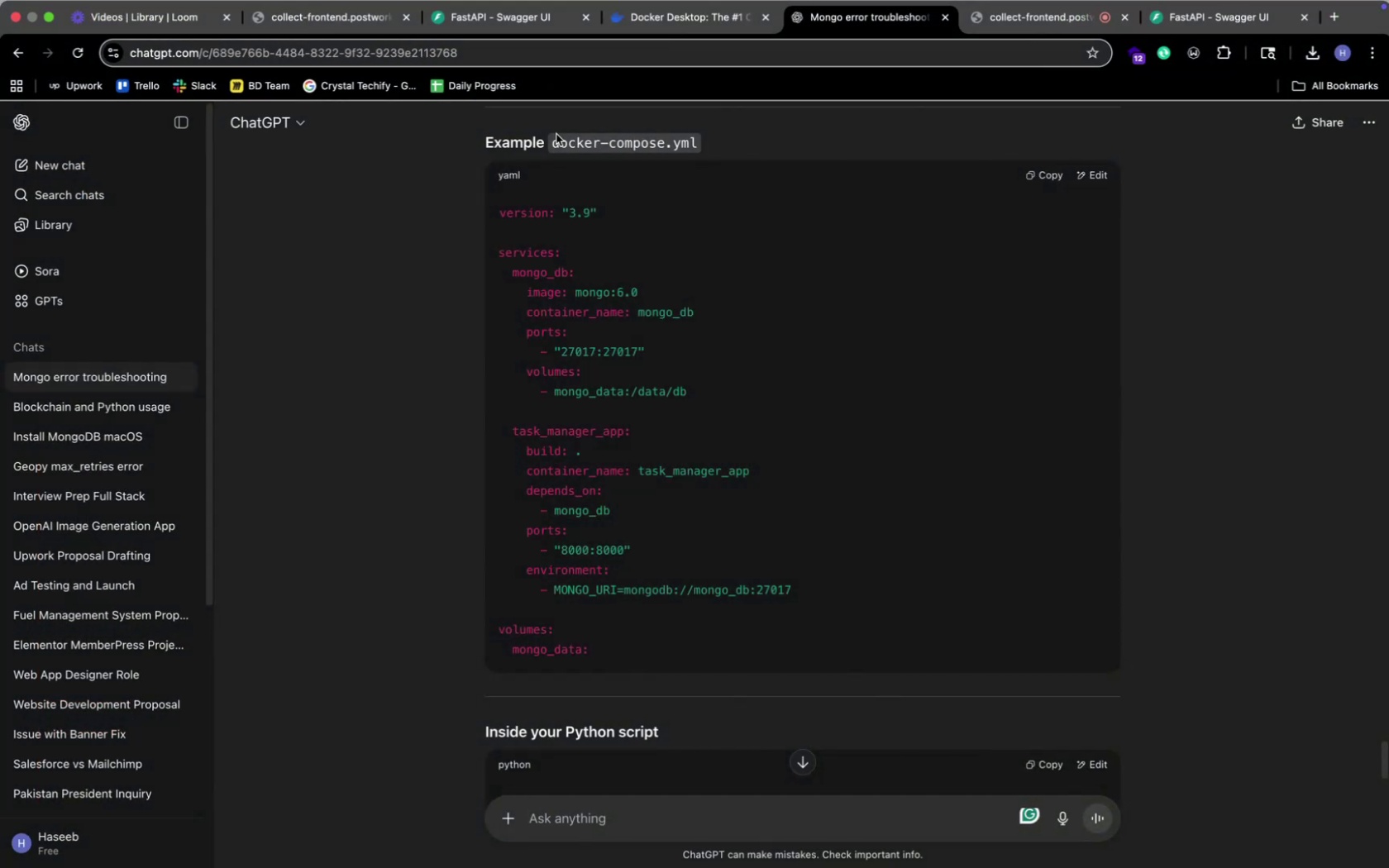 
key(Meta+CommandLeft)
 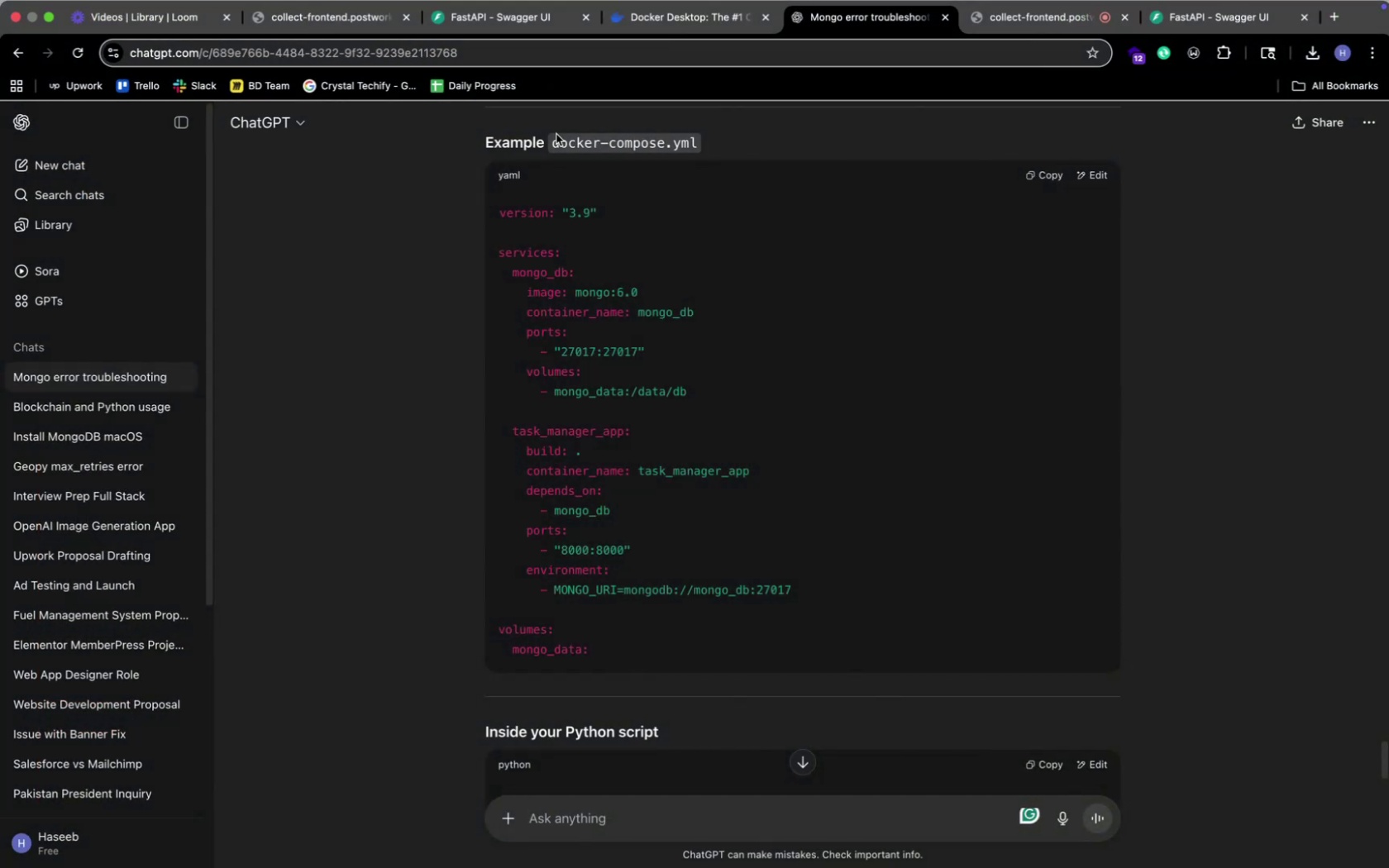 
key(Meta+Tab)
 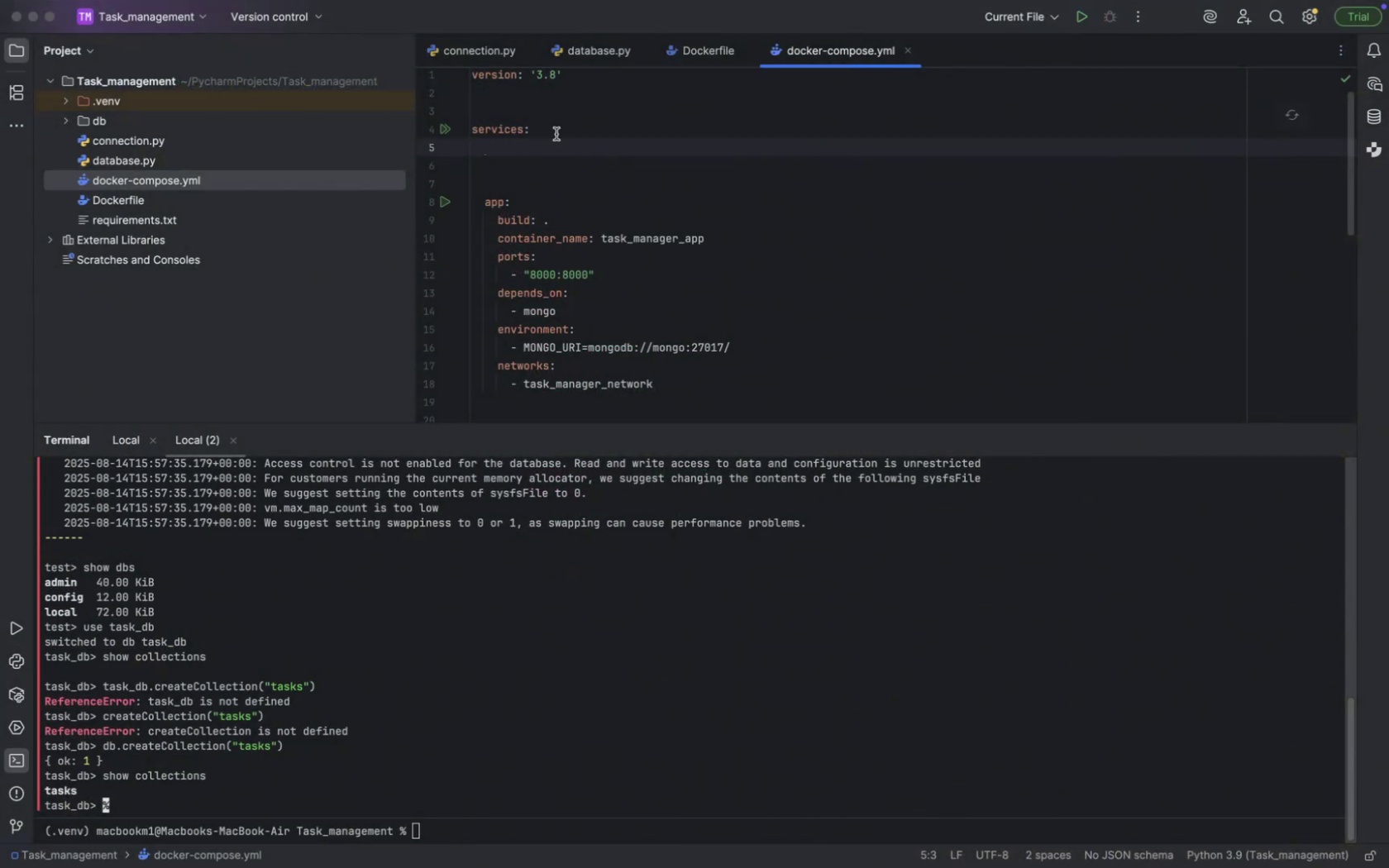 
type(mongo)
 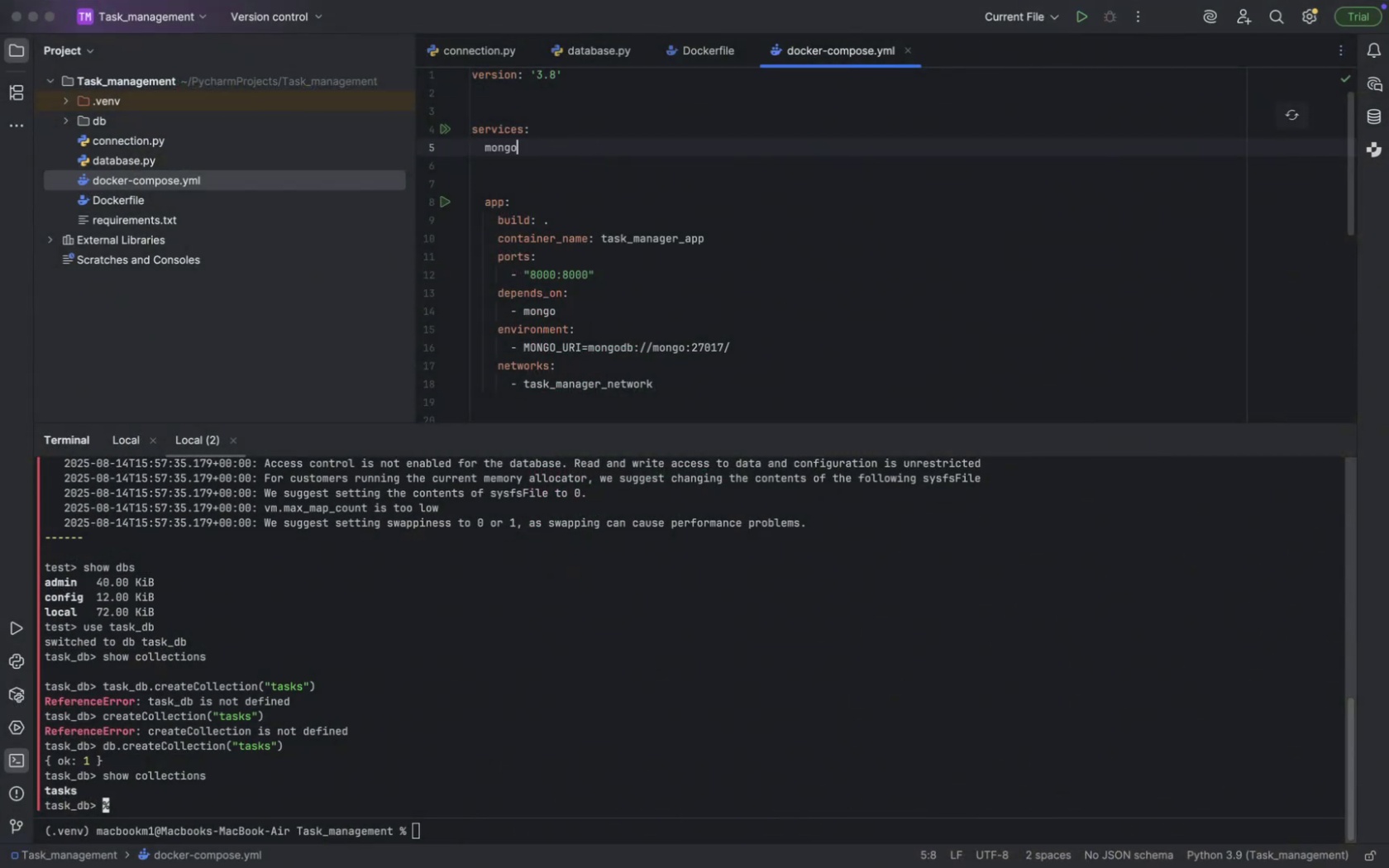 
key(Meta+CommandLeft)
 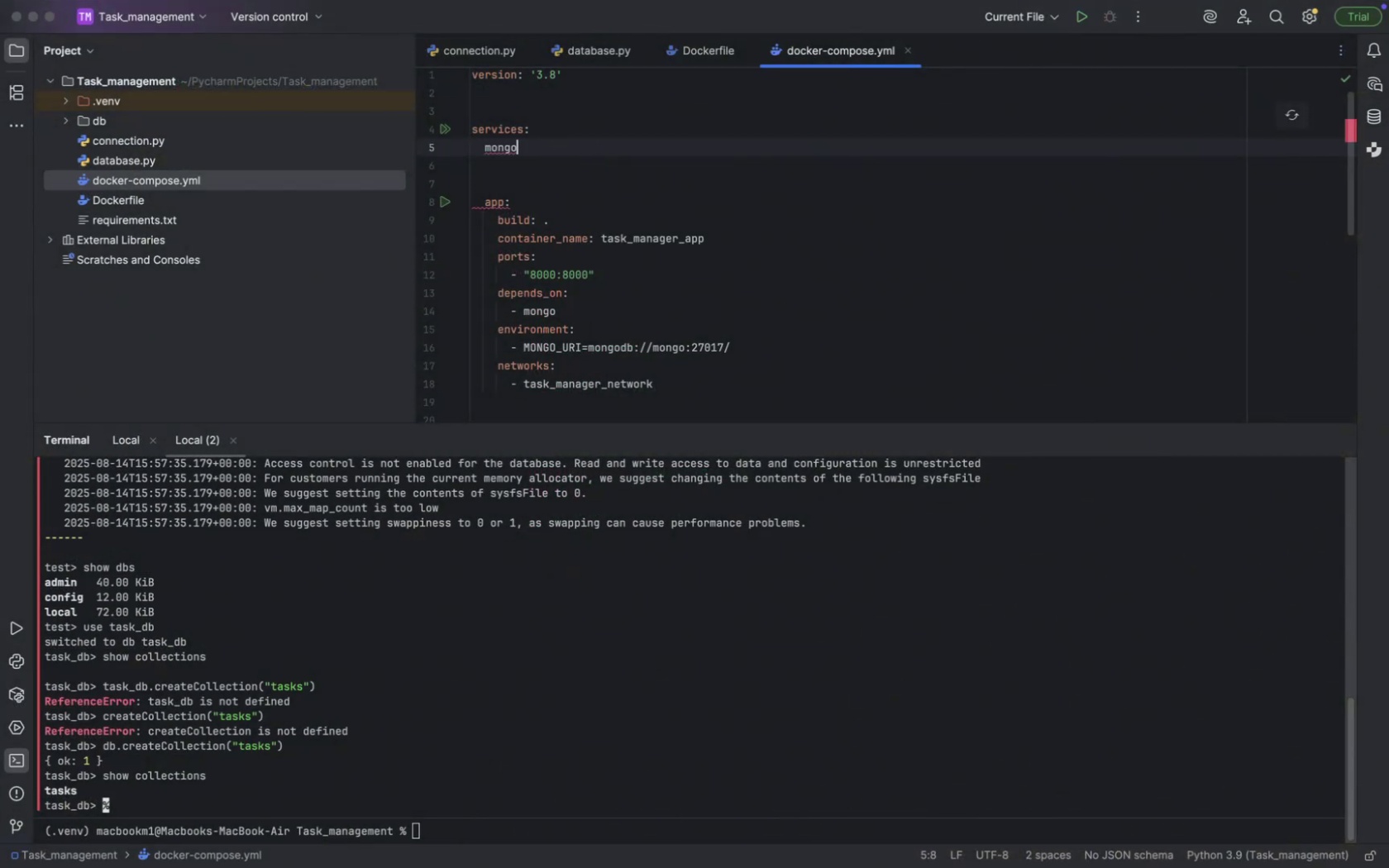 
key(Meta+Tab)
 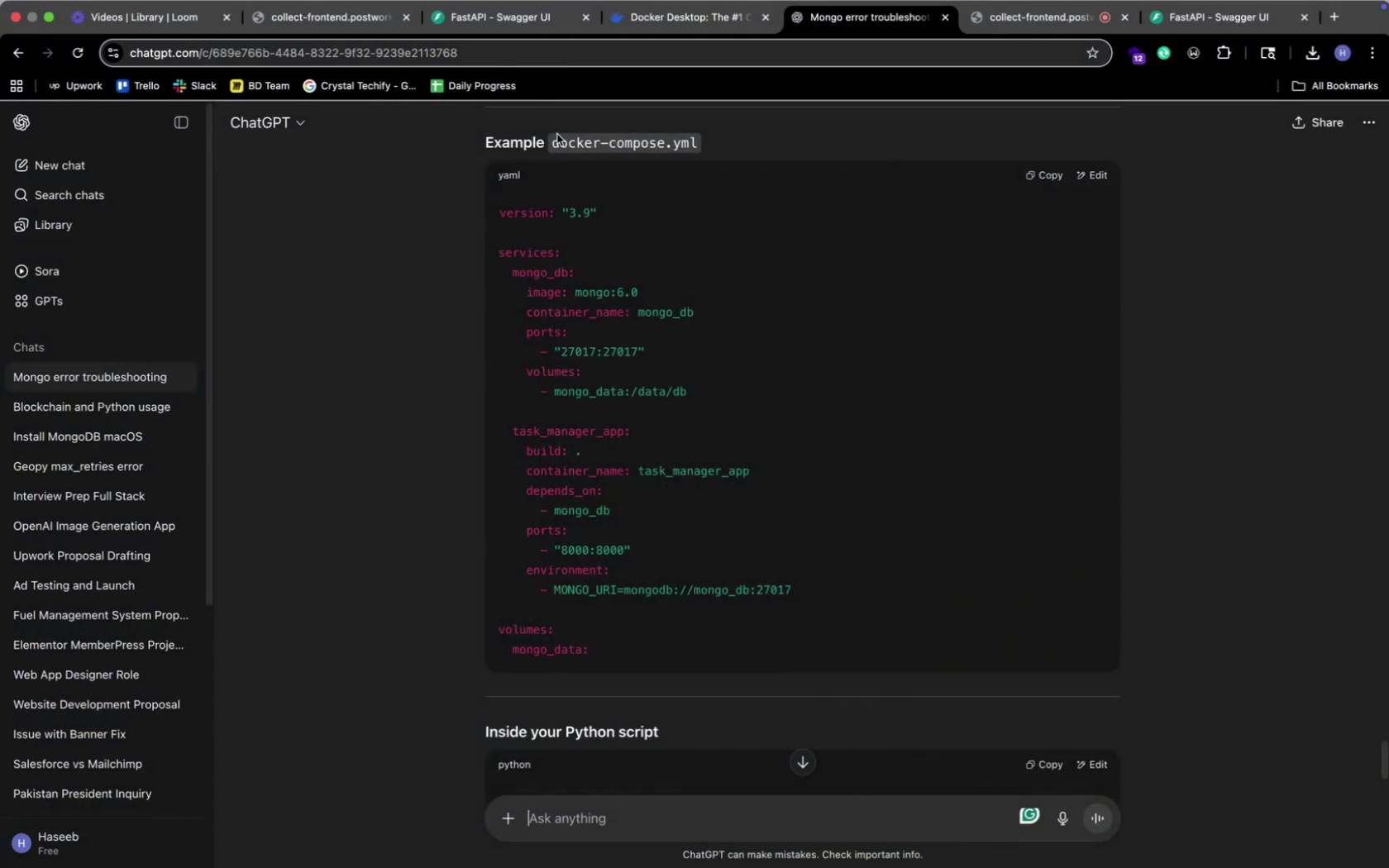 
key(Meta+CommandLeft)
 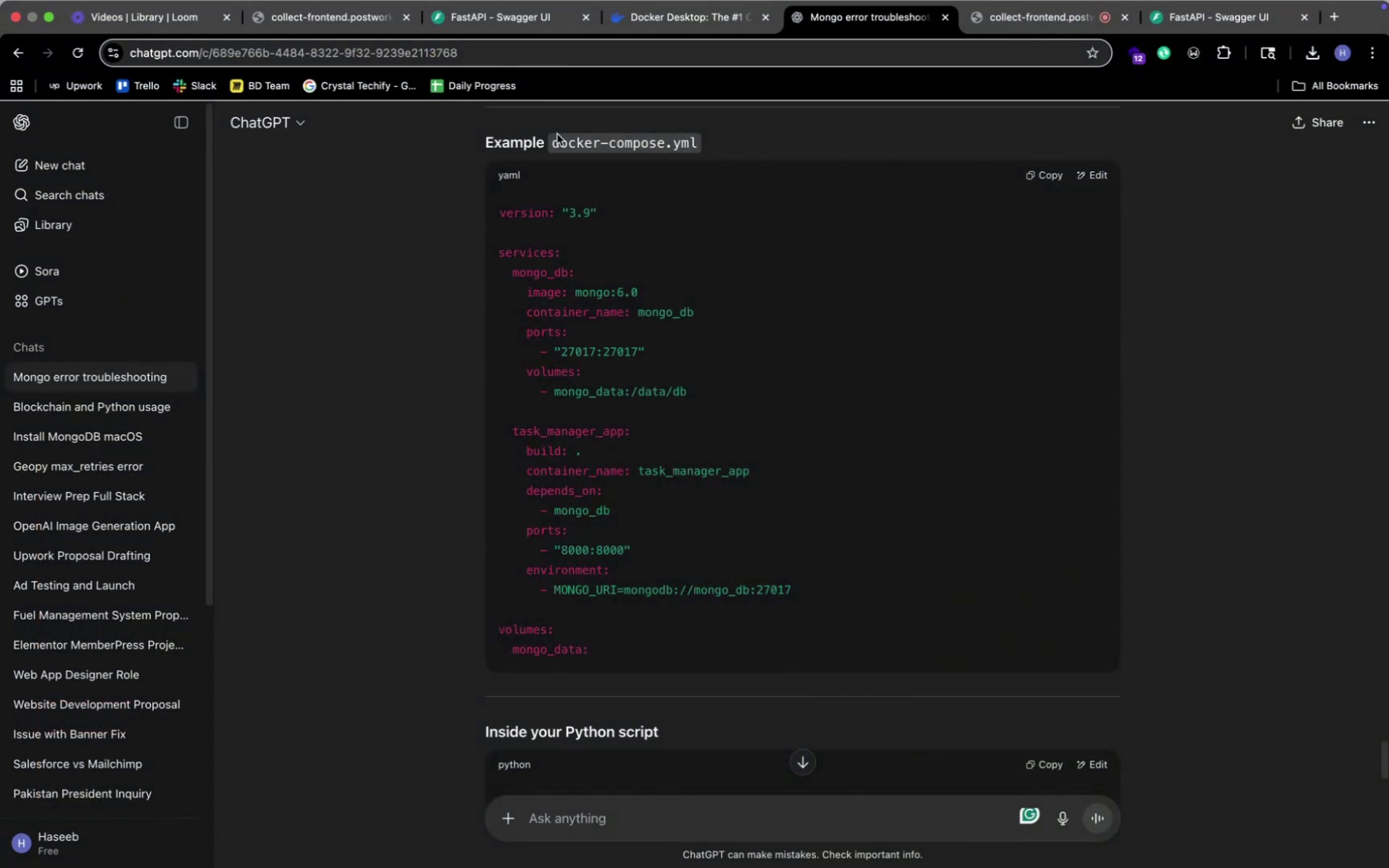 
key(Meta+Tab)
 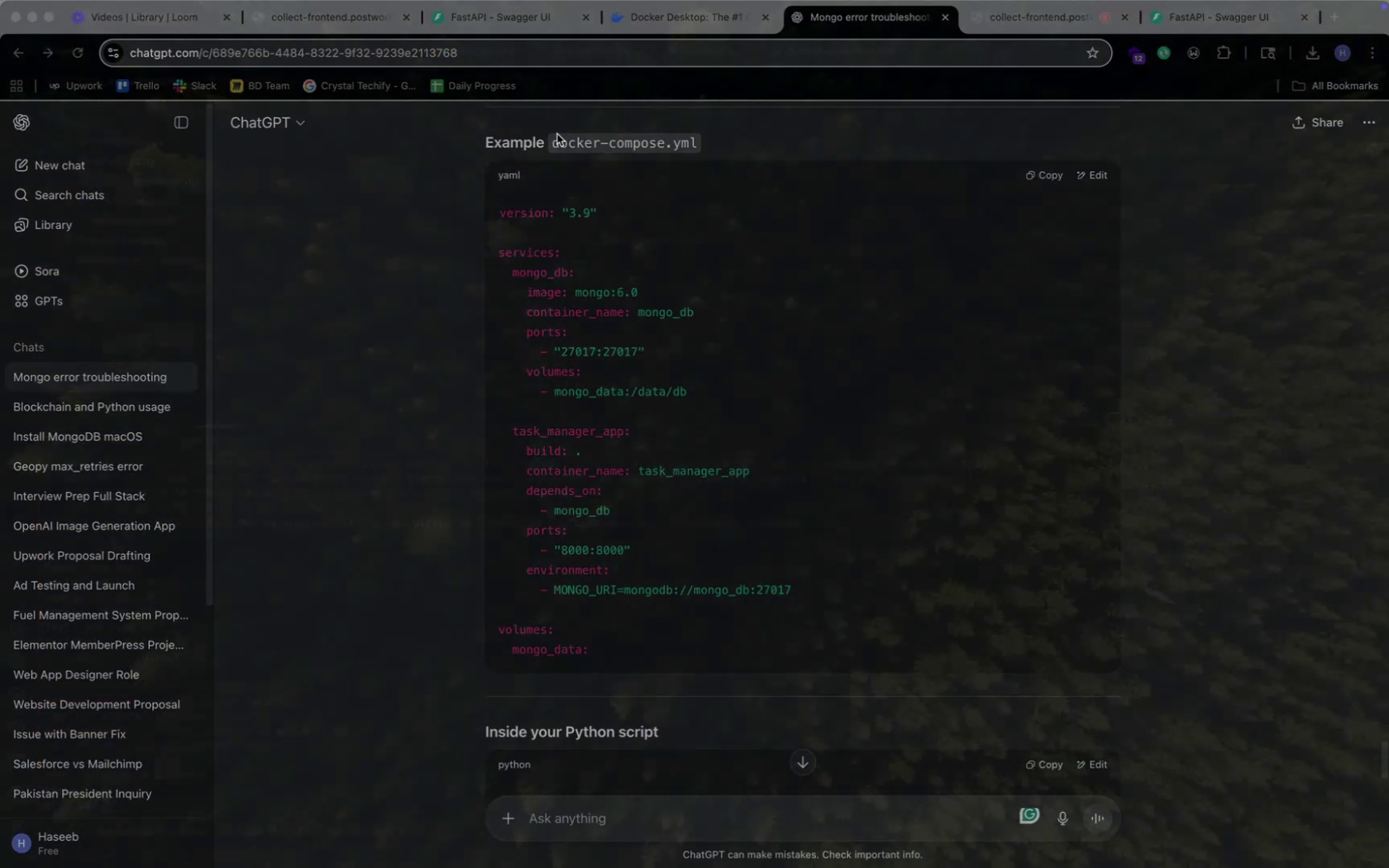 
type(_db:)
 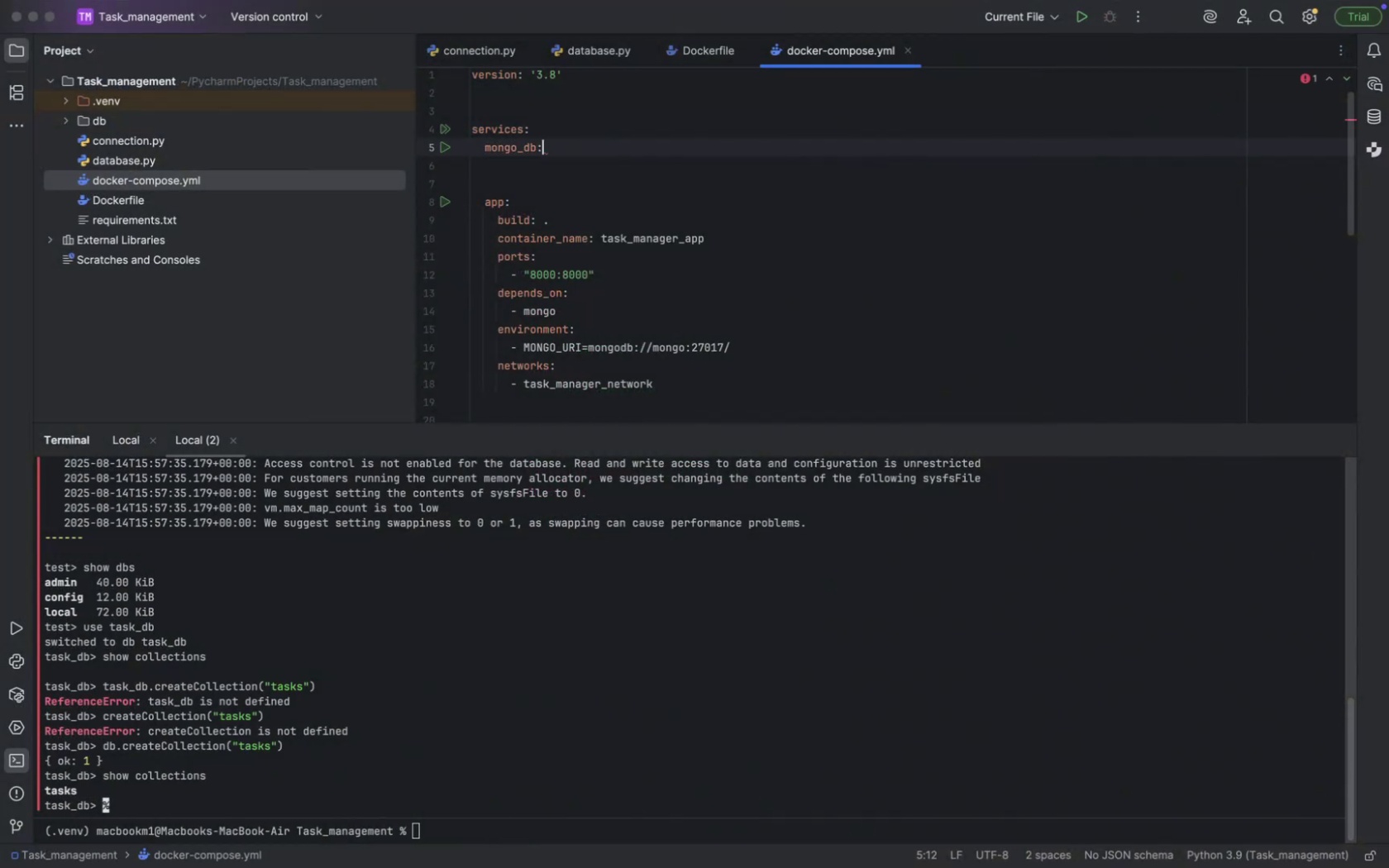 
 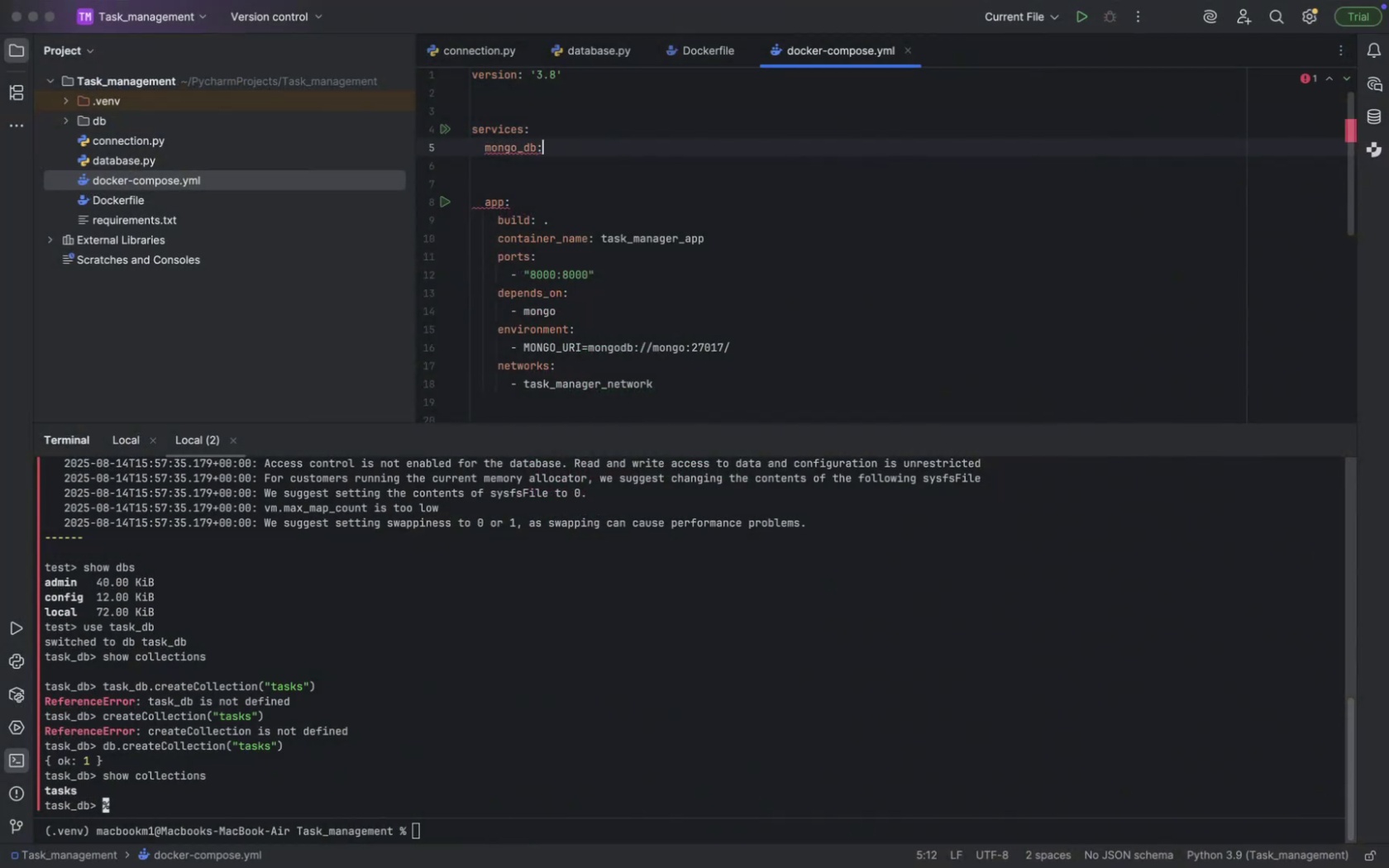 
key(Enter)
 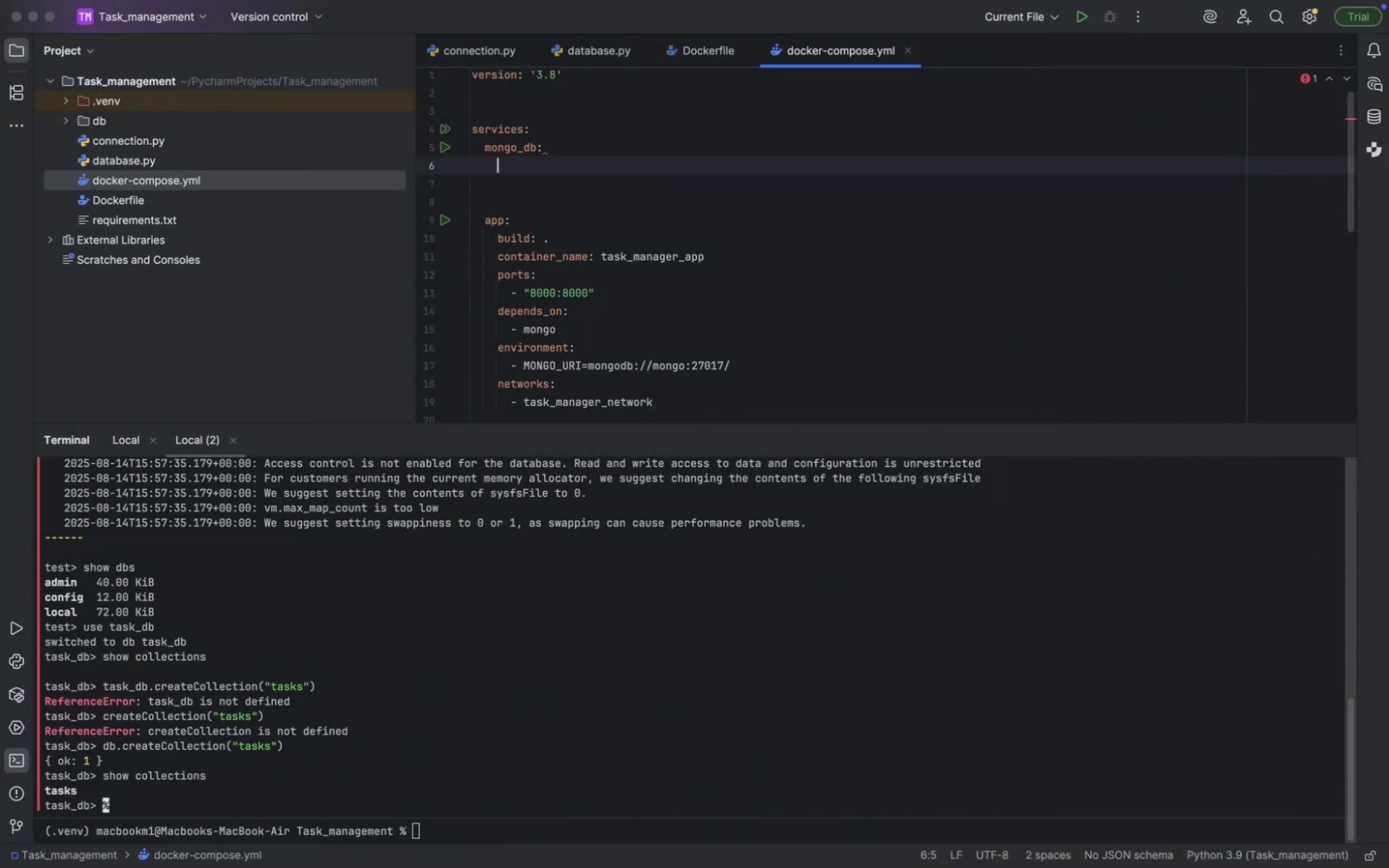 
key(Meta+CommandLeft)
 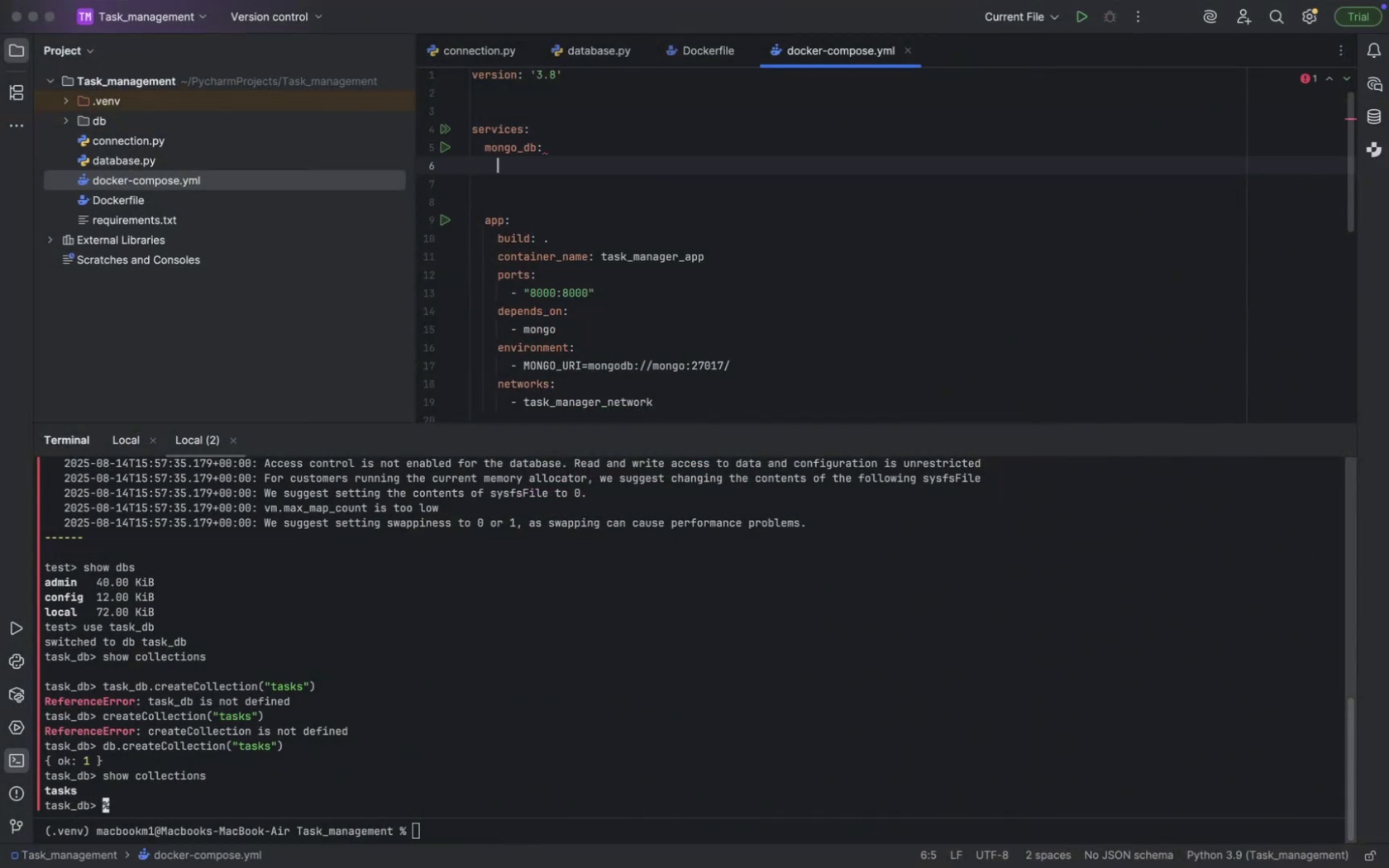 
key(Meta+Tab)
 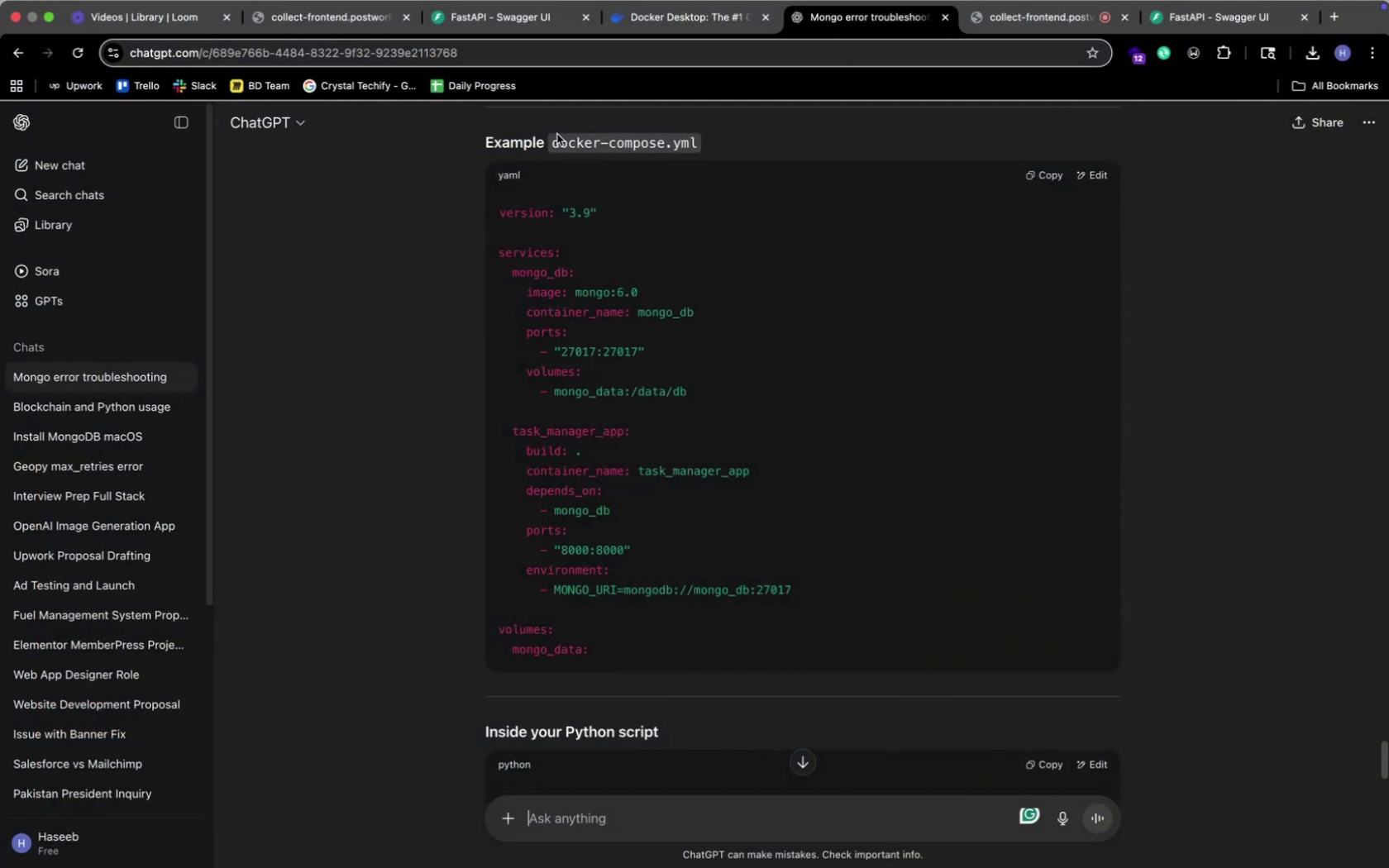 
key(Meta+CommandLeft)
 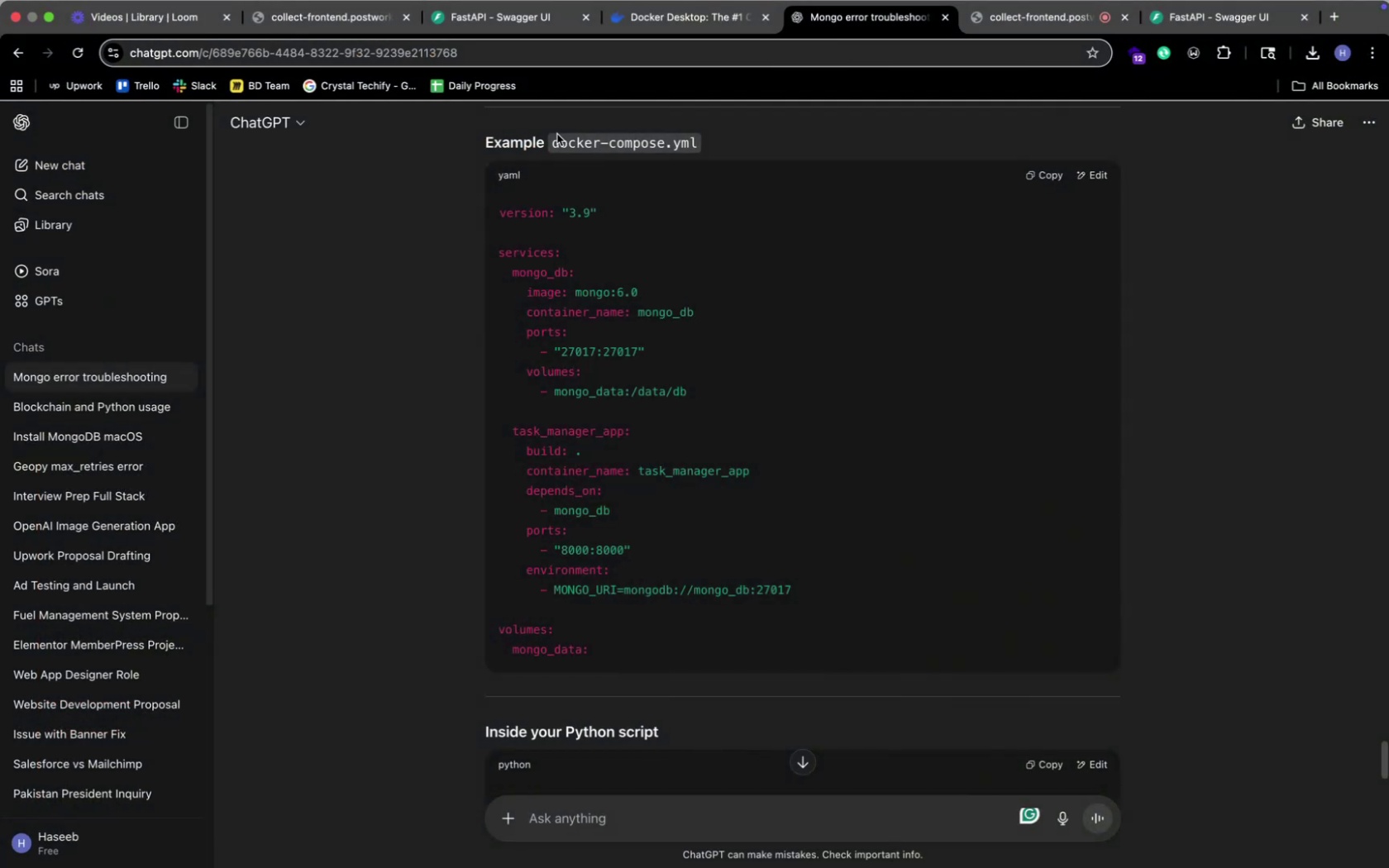 
key(Meta+Tab)
 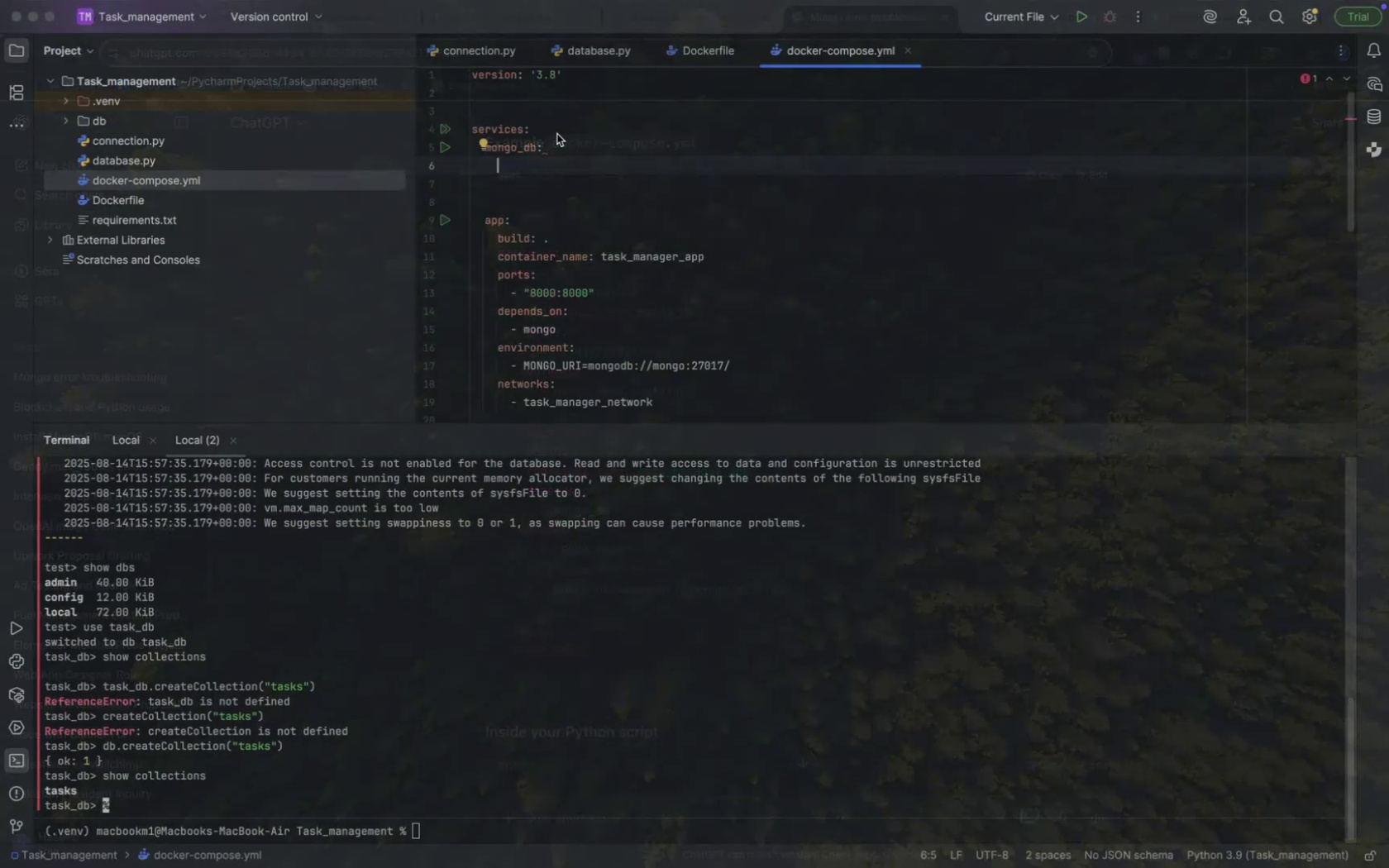 
type(image)
 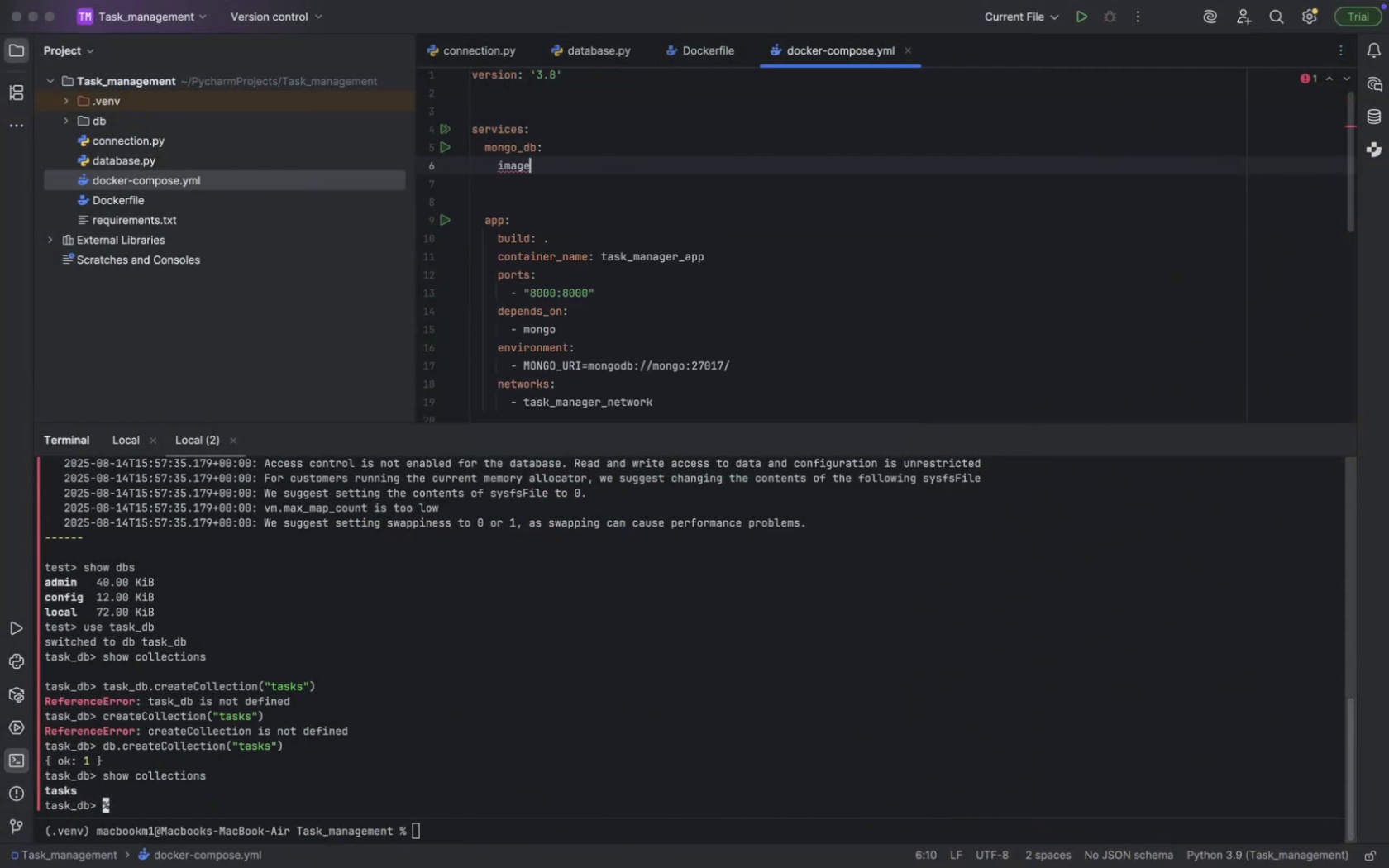 
key(Meta+CommandLeft)
 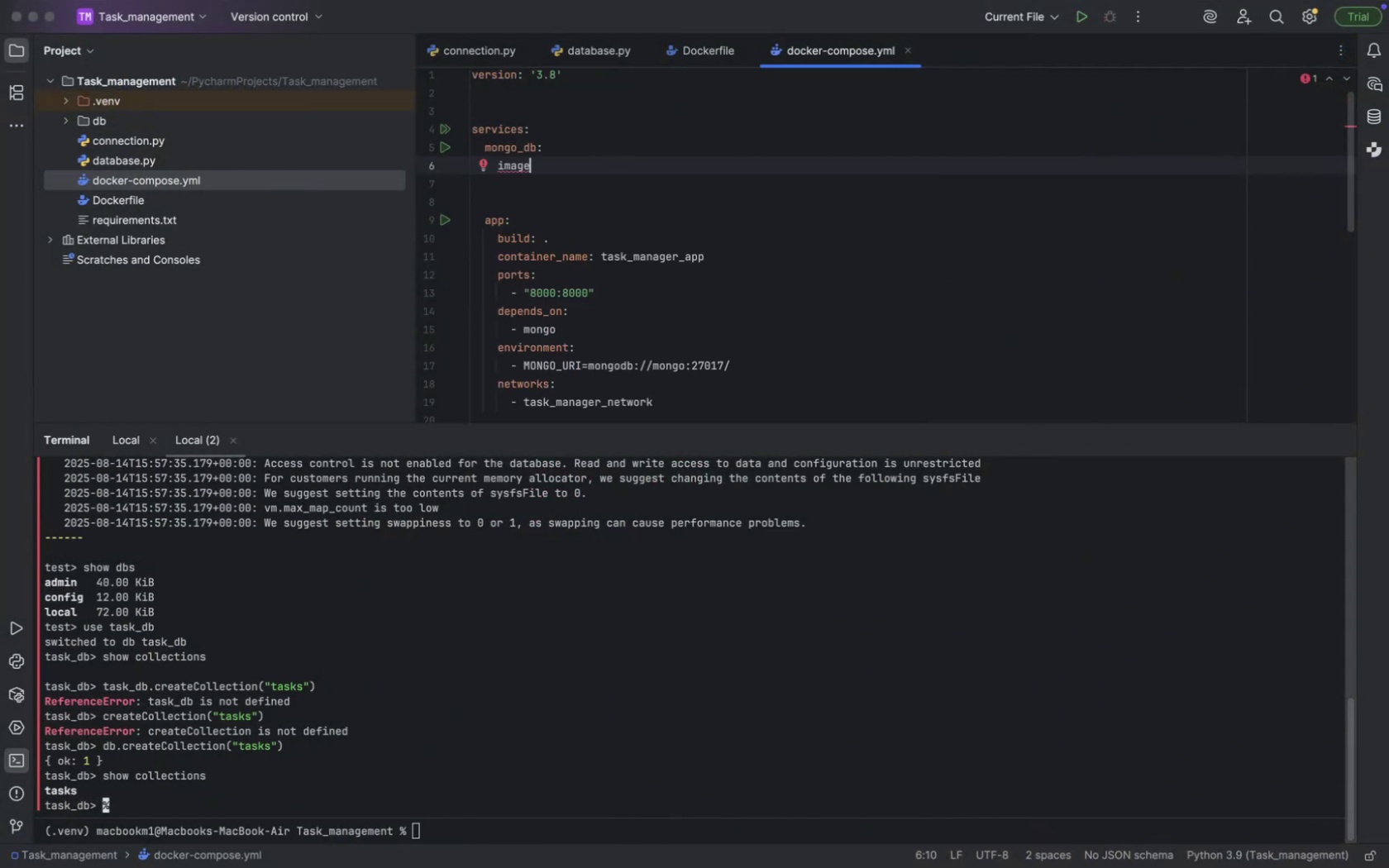 
key(Meta+Tab)
 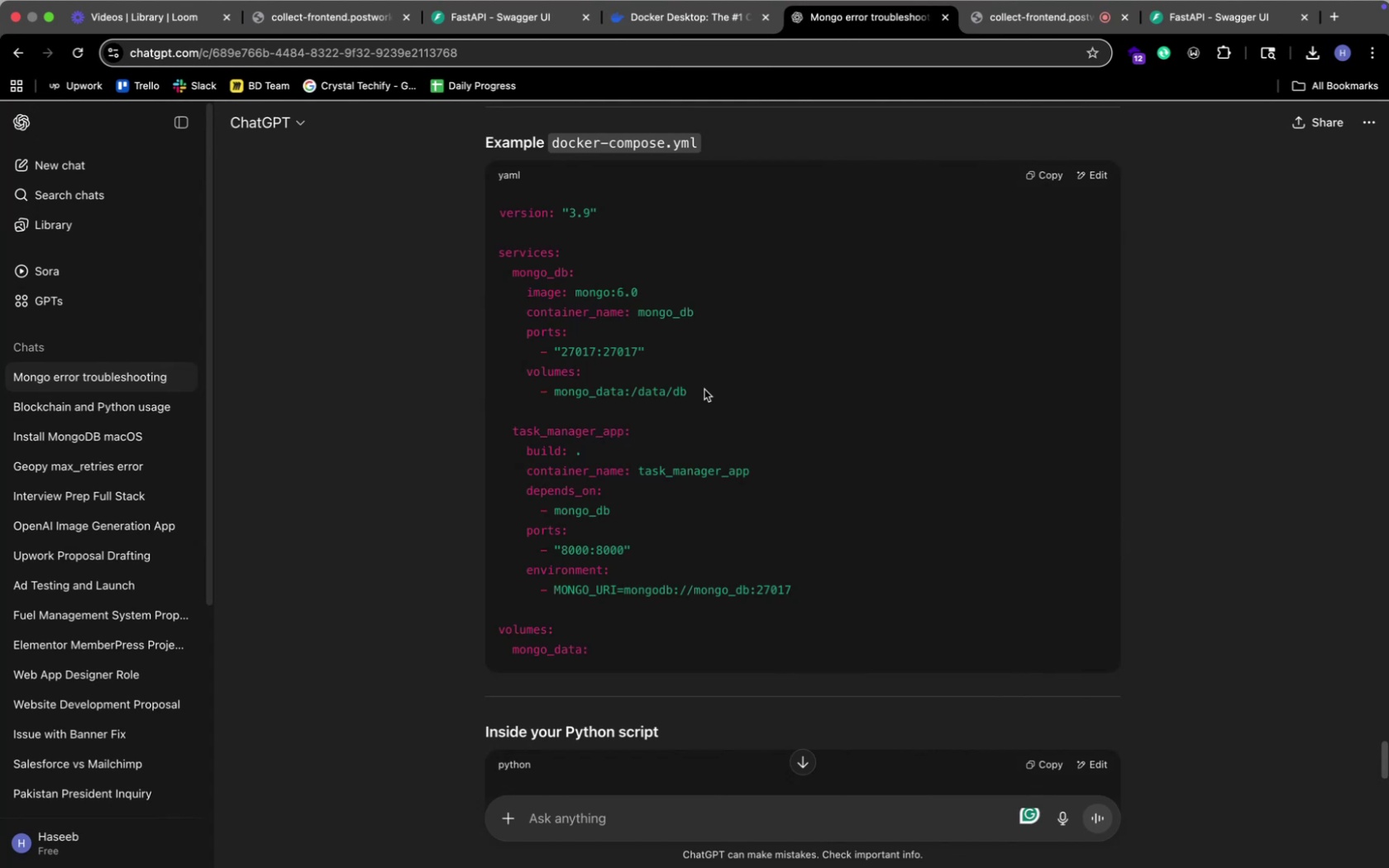 
wait(8.05)
 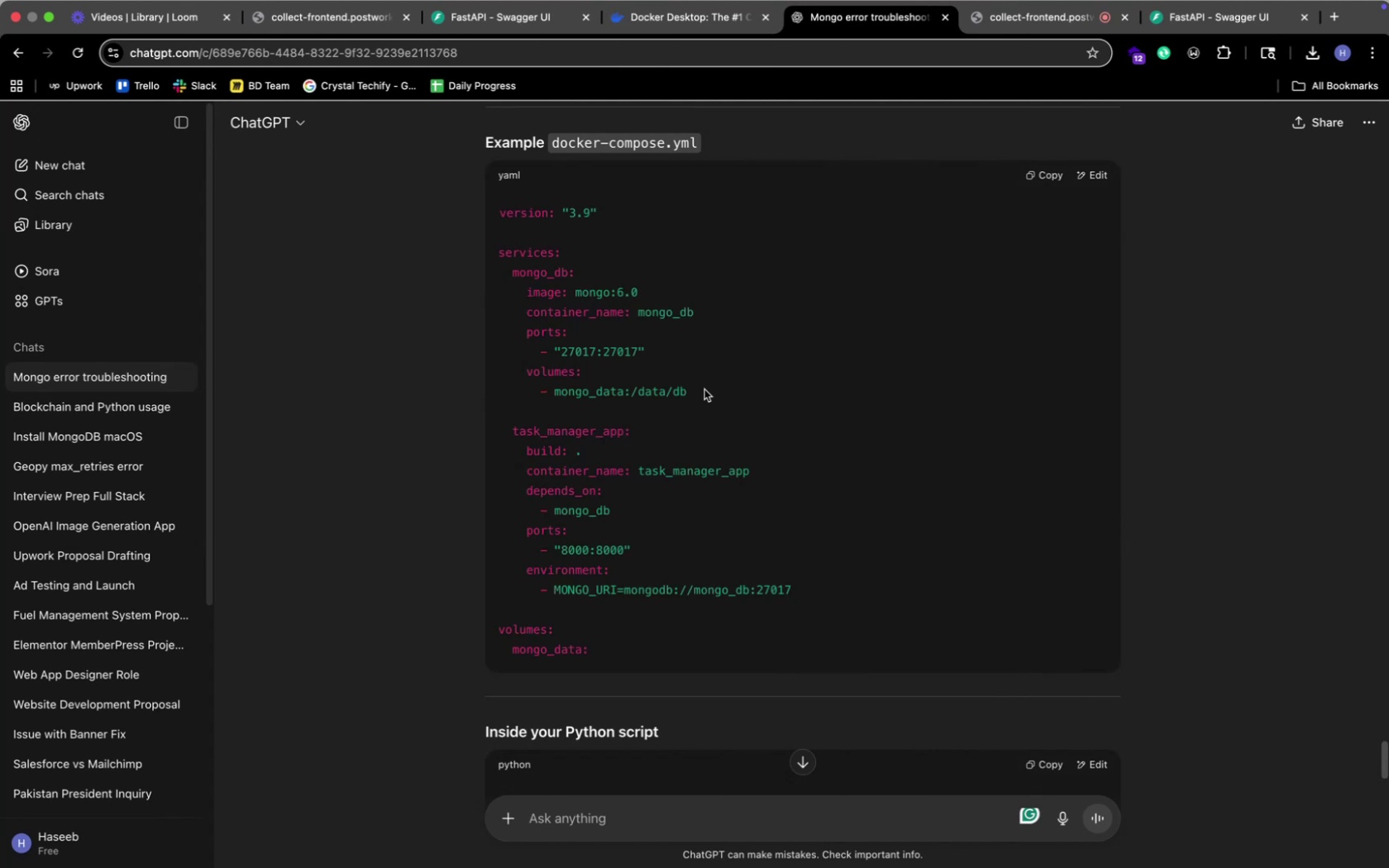 
left_click_drag(start_coordinate=[696, 394], to_coordinate=[478, 297])
 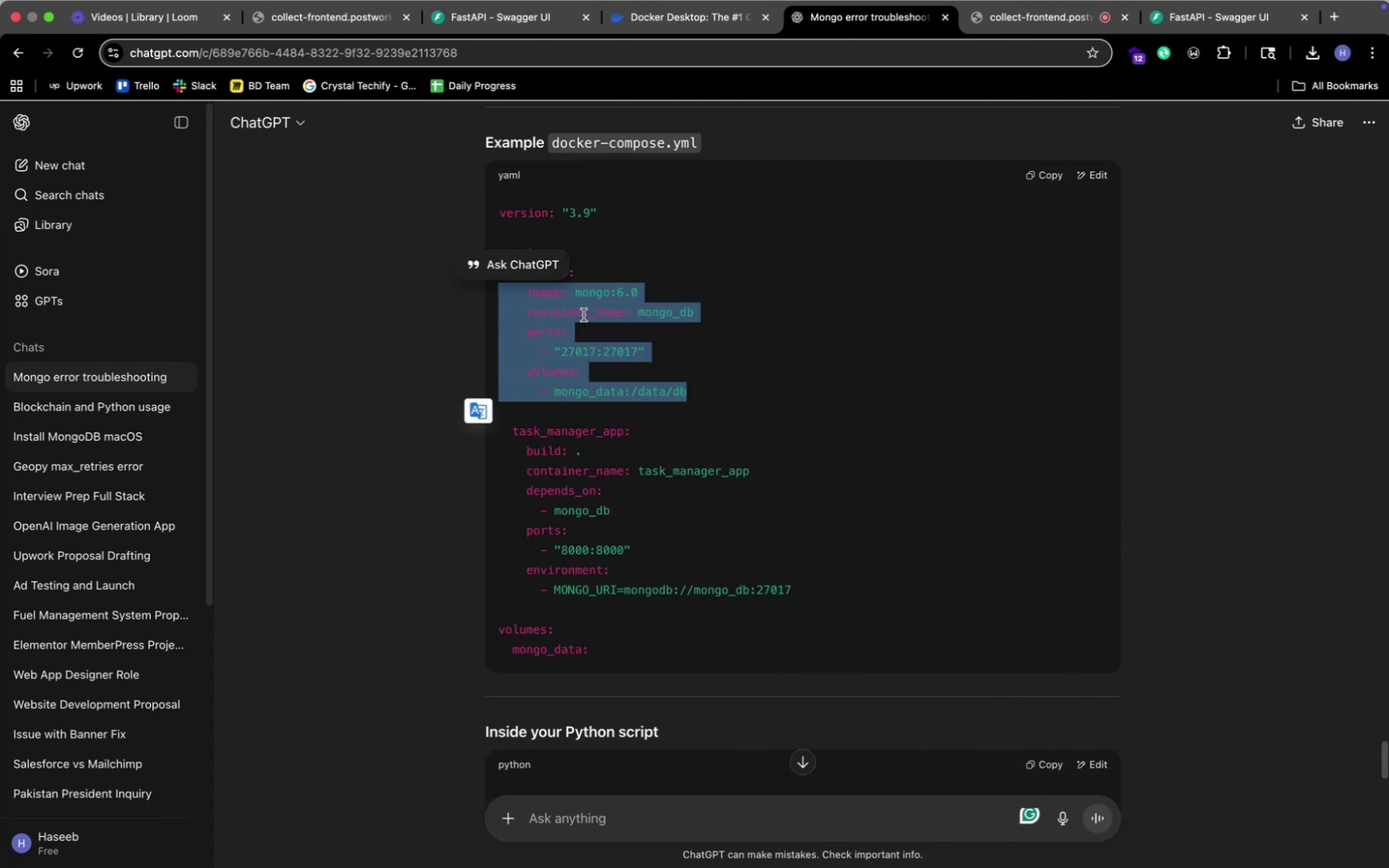 
right_click([582, 313])
 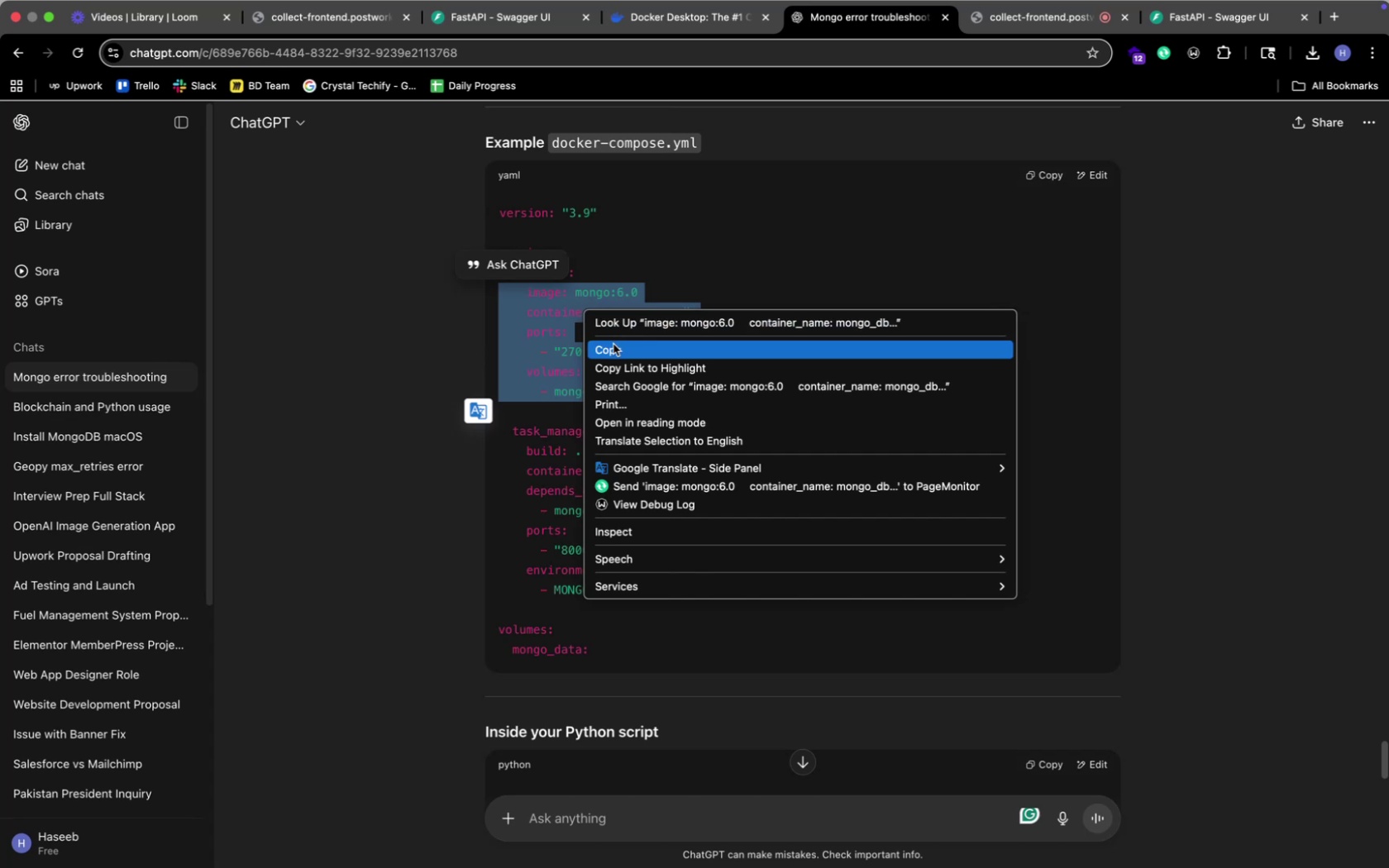 
left_click([612, 346])
 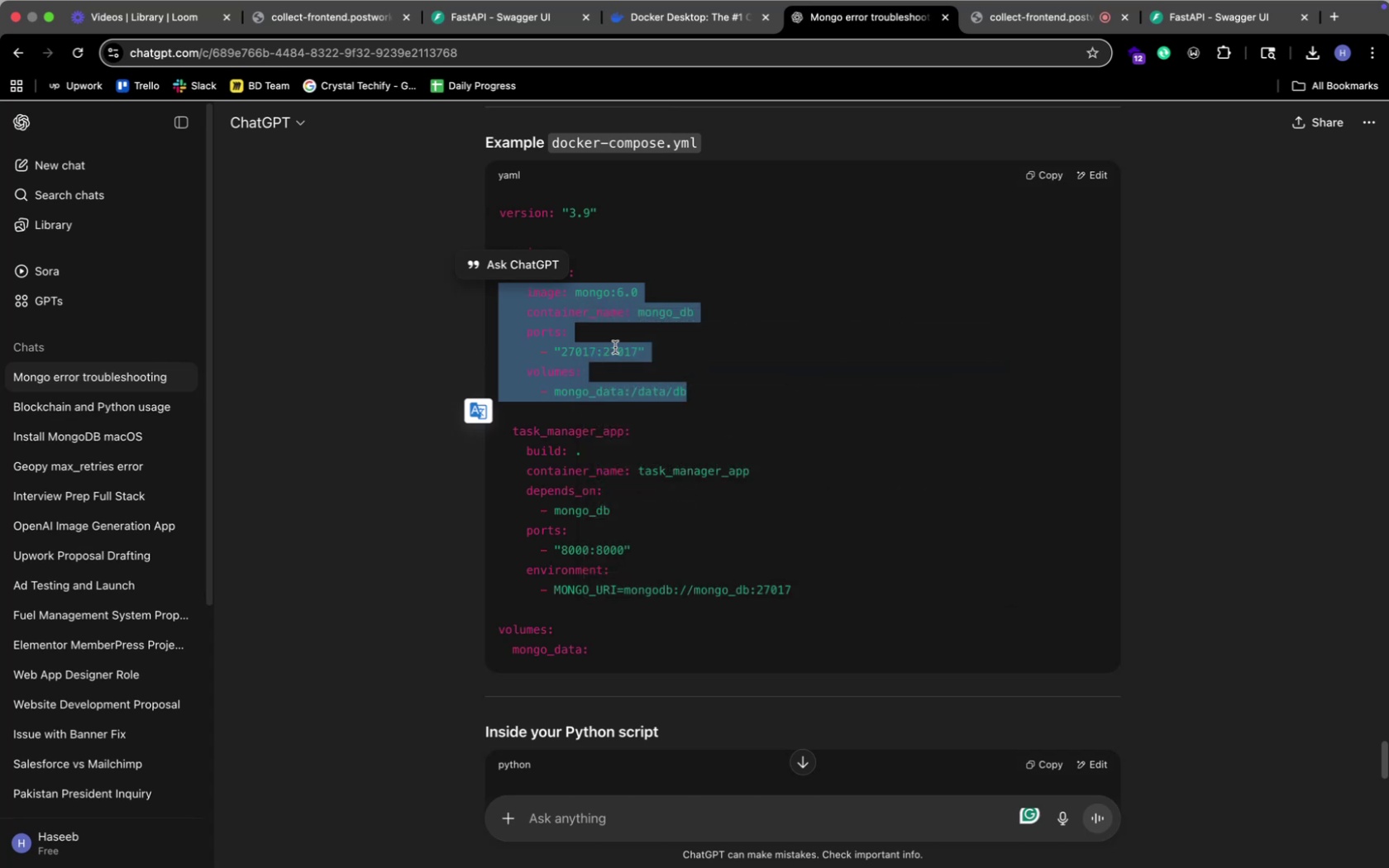 
key(Meta+CommandLeft)
 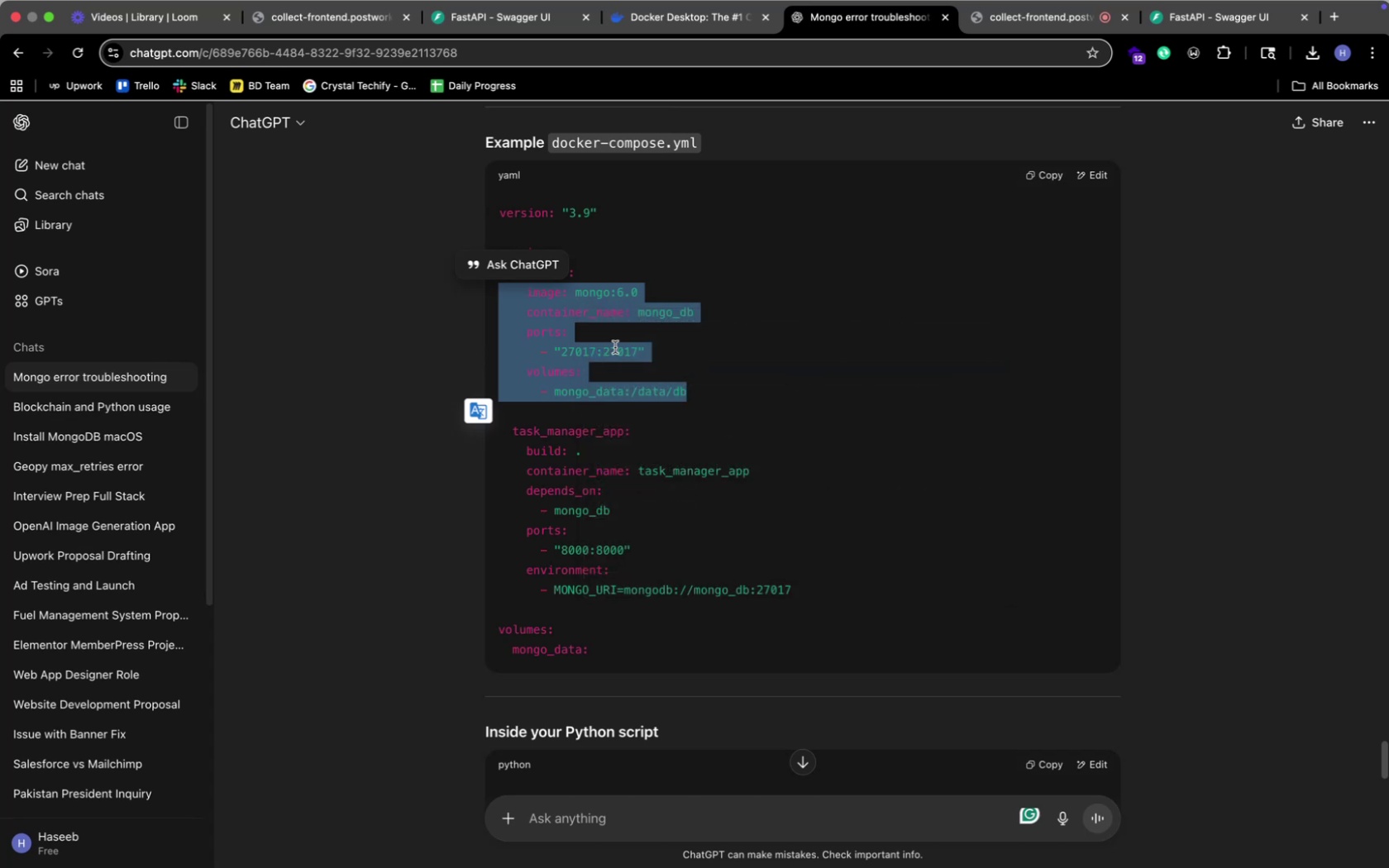 
key(Meta+Tab)
 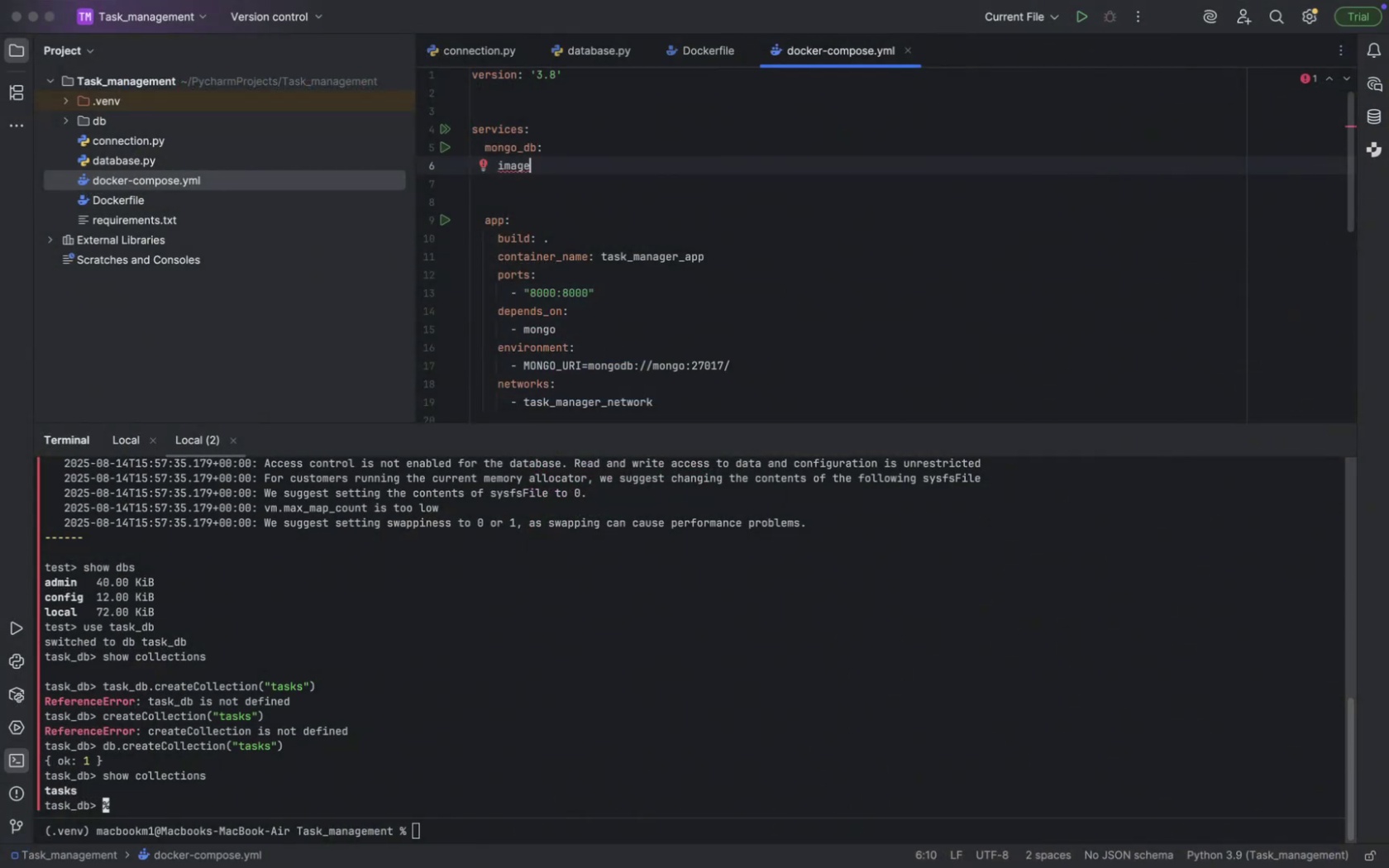 
key(Backspace)
 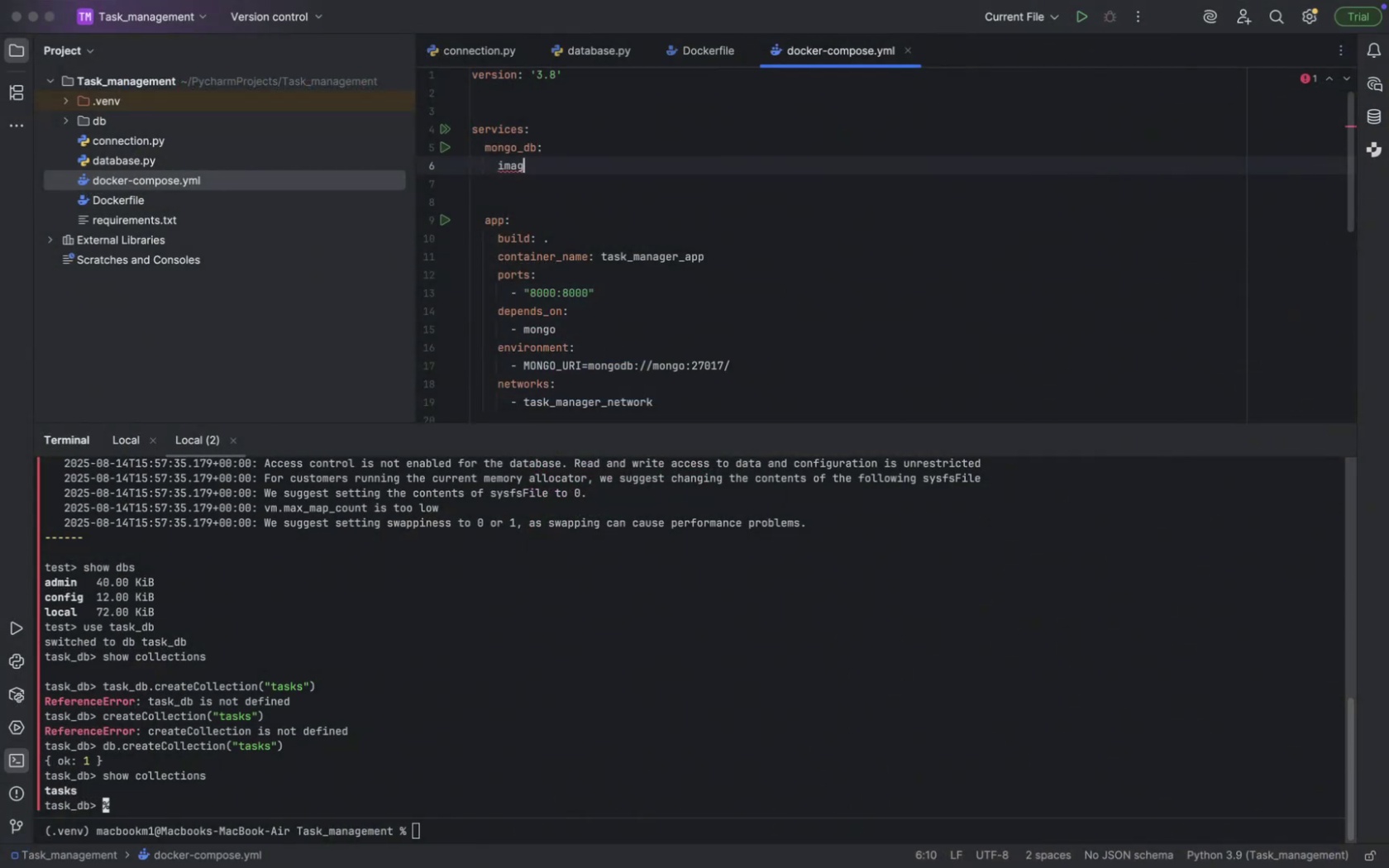 
key(Backspace)
 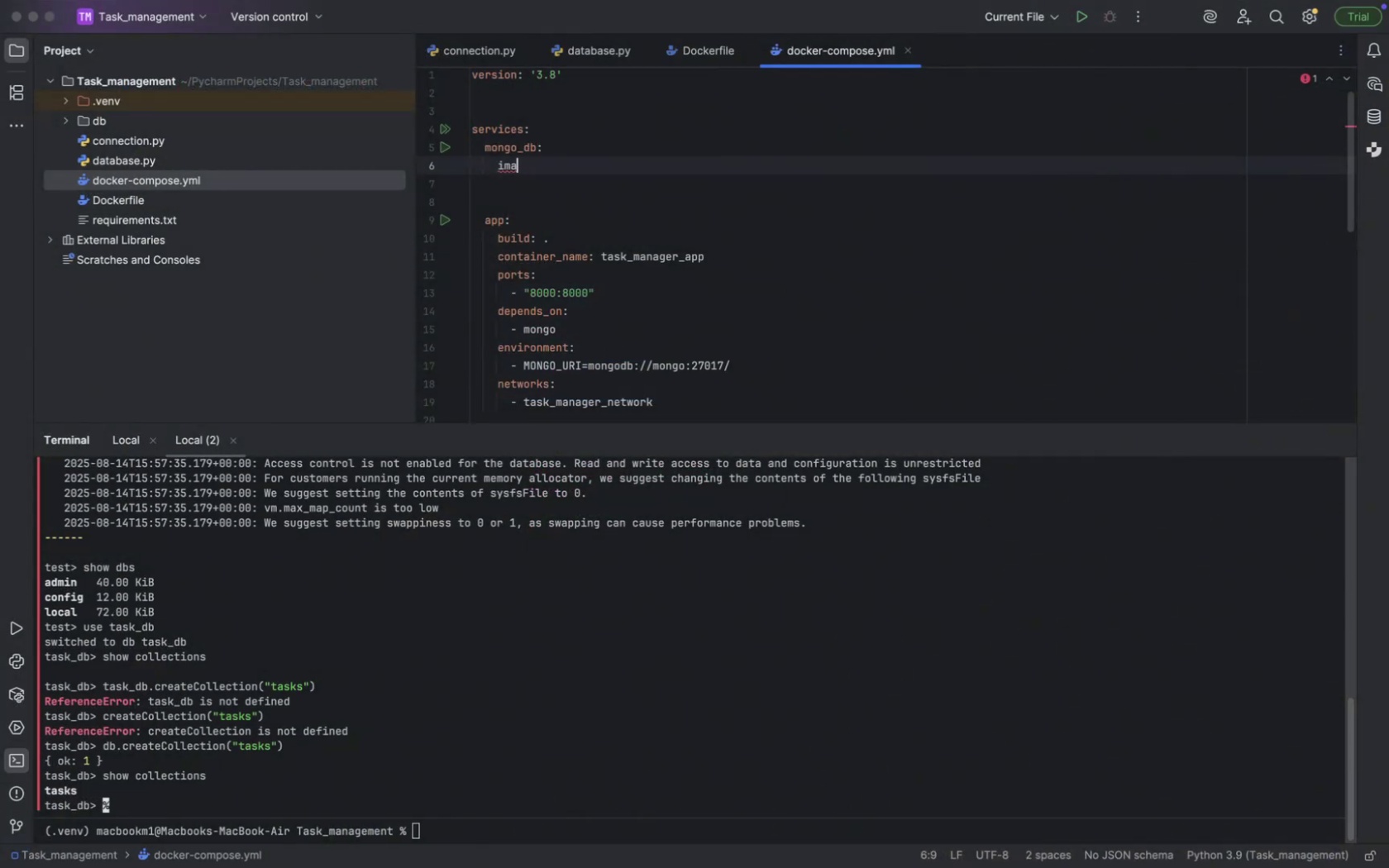 
key(Backspace)
 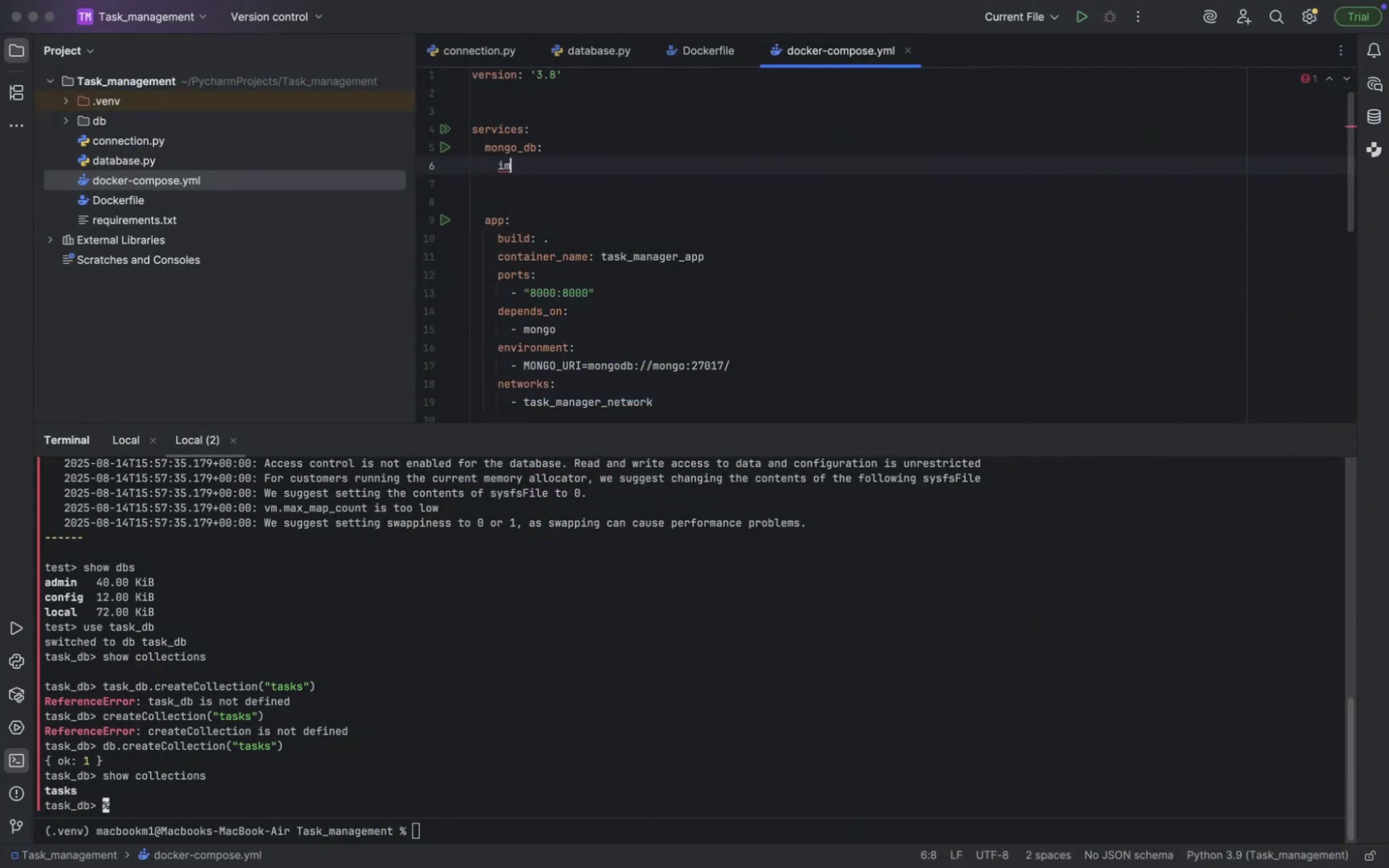 
key(Backspace)
 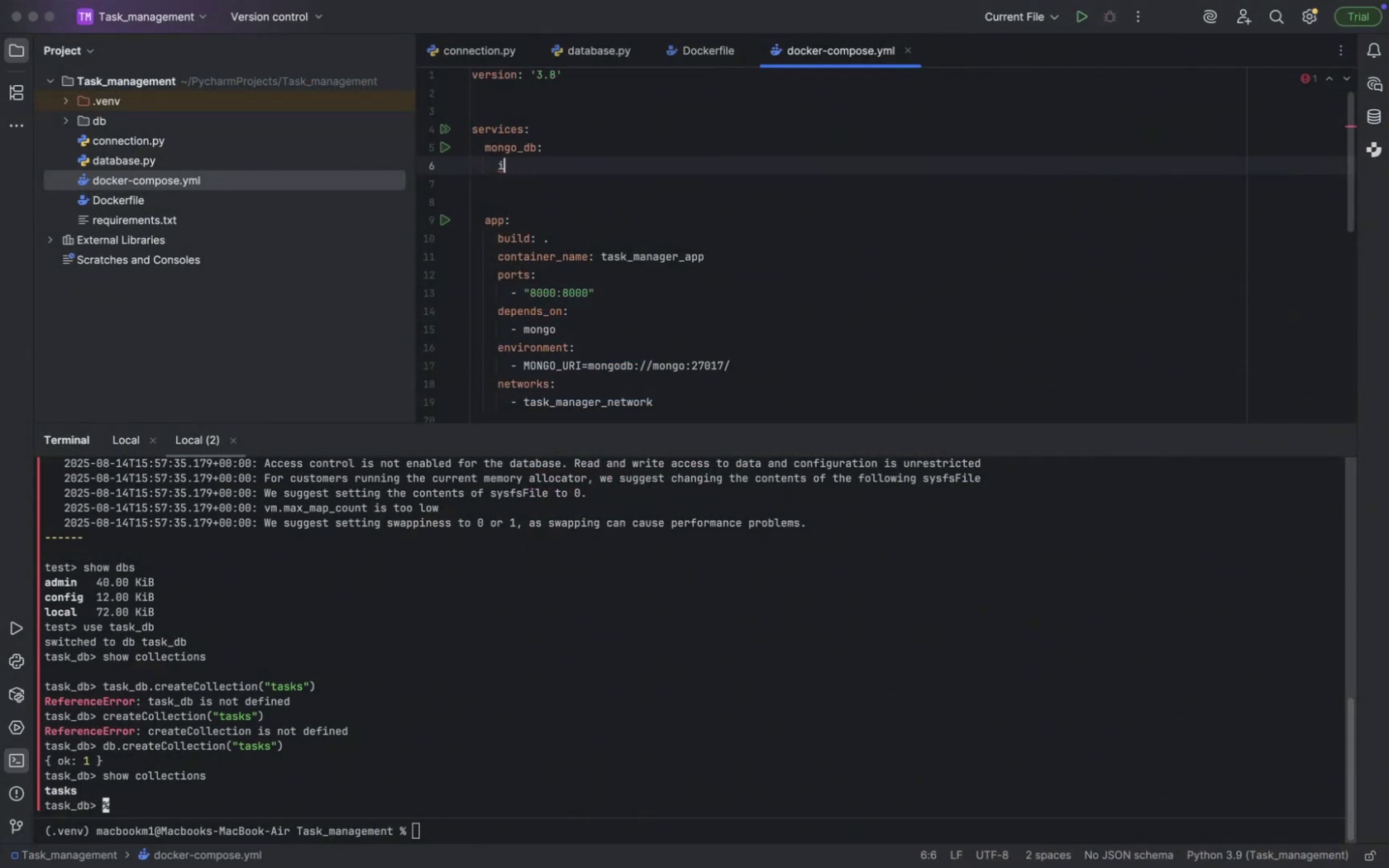 
key(Backspace)
 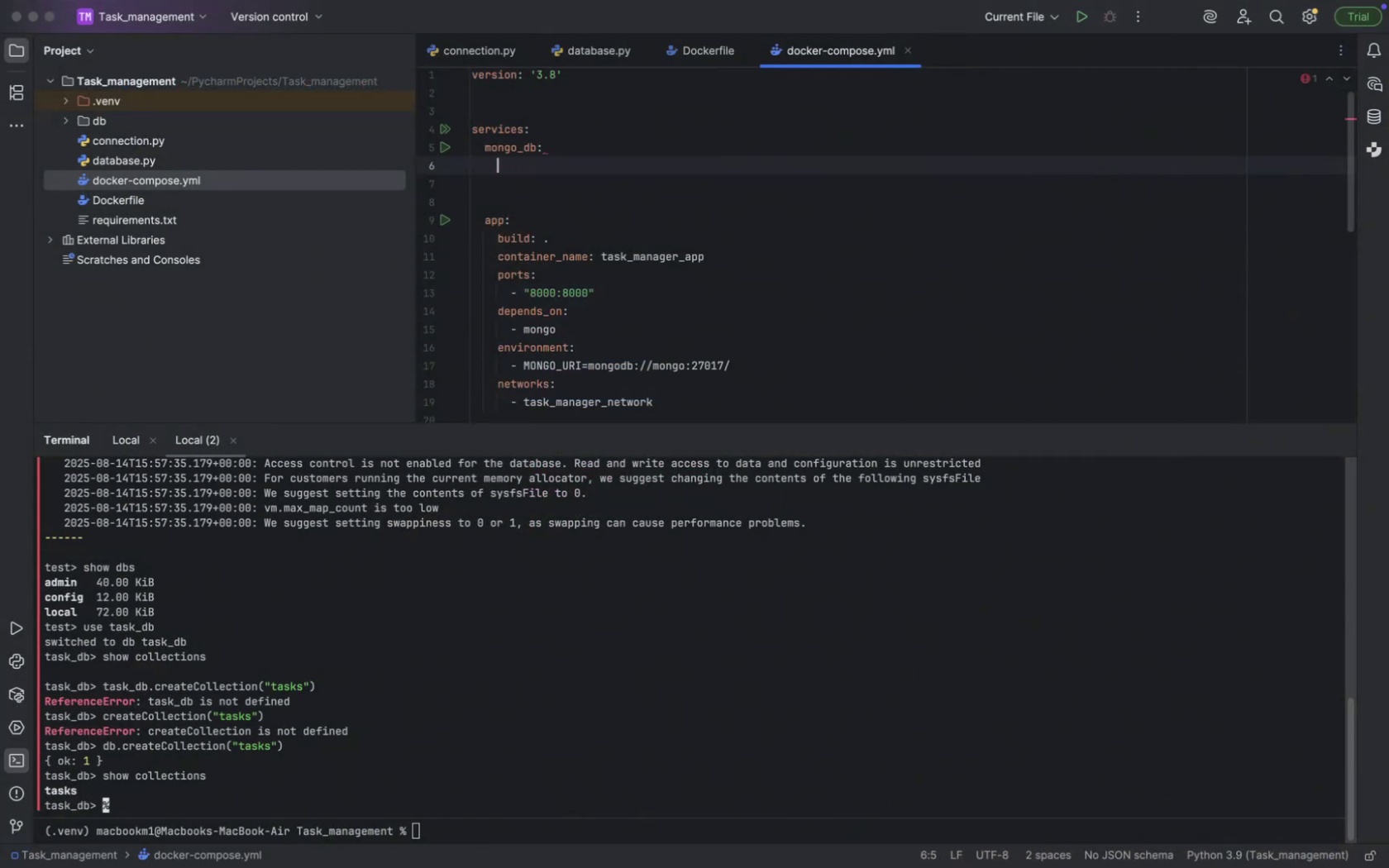 
key(Meta+V)
 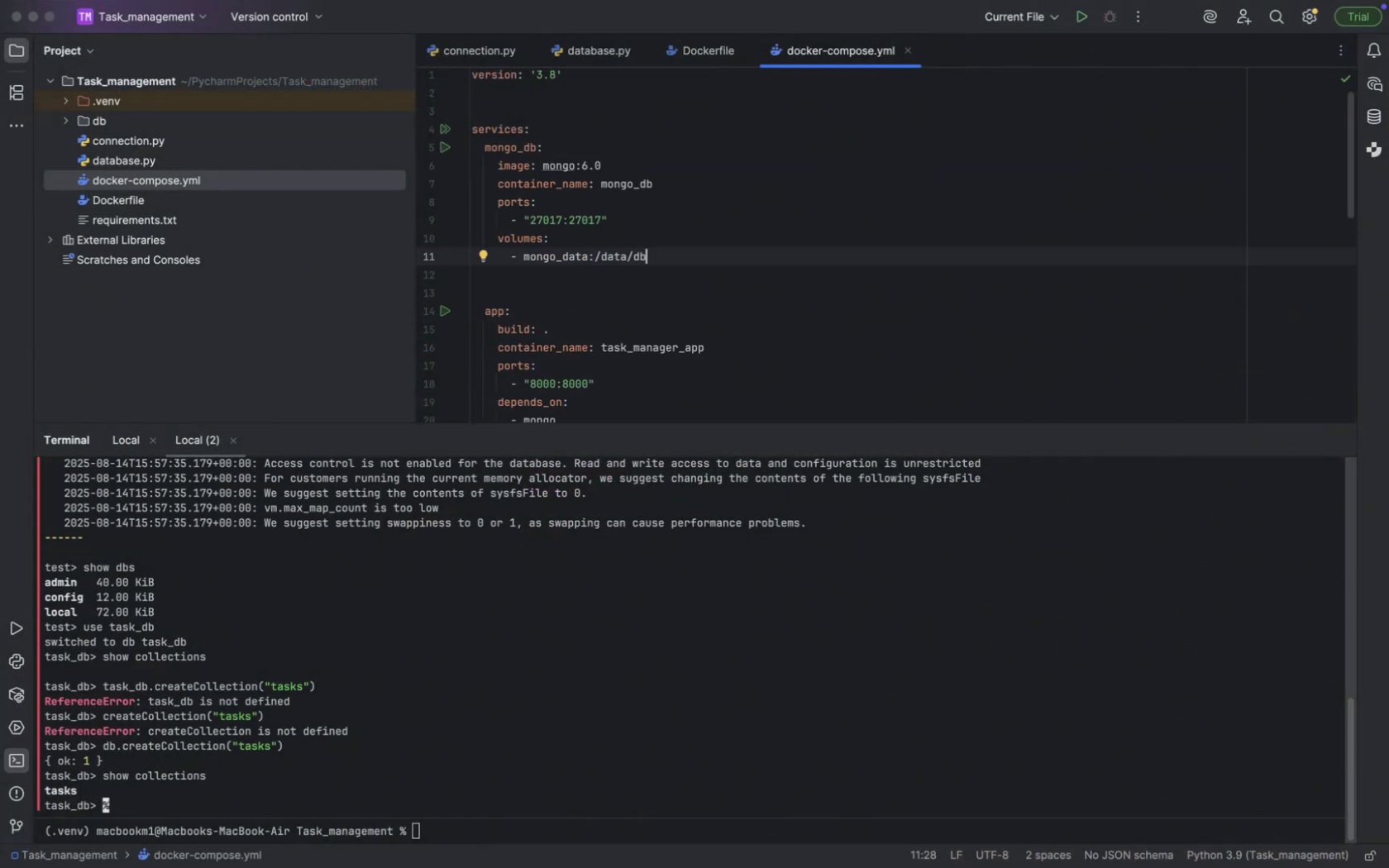 
key(ArrowDown)
 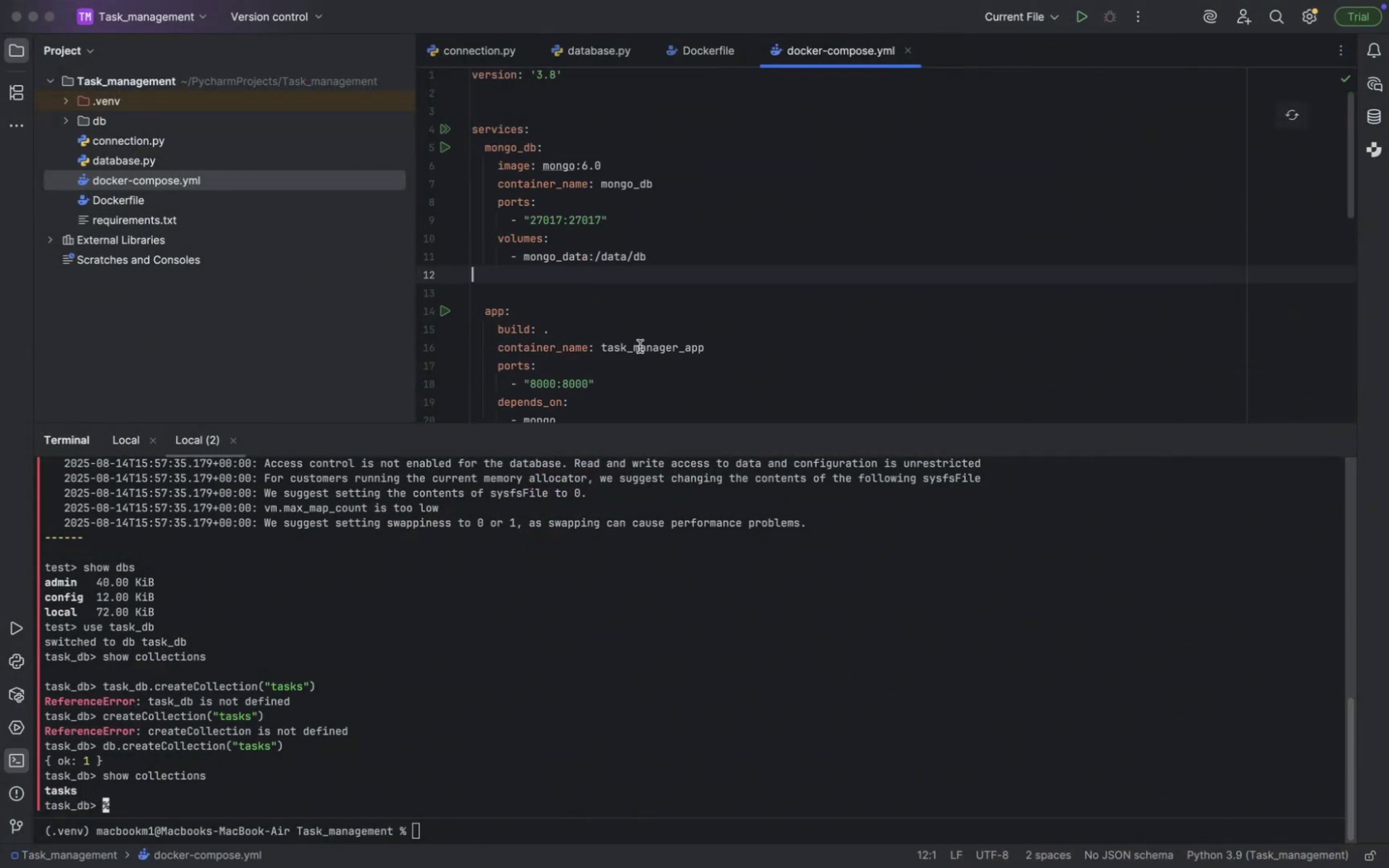 
key(ArrowDown)
 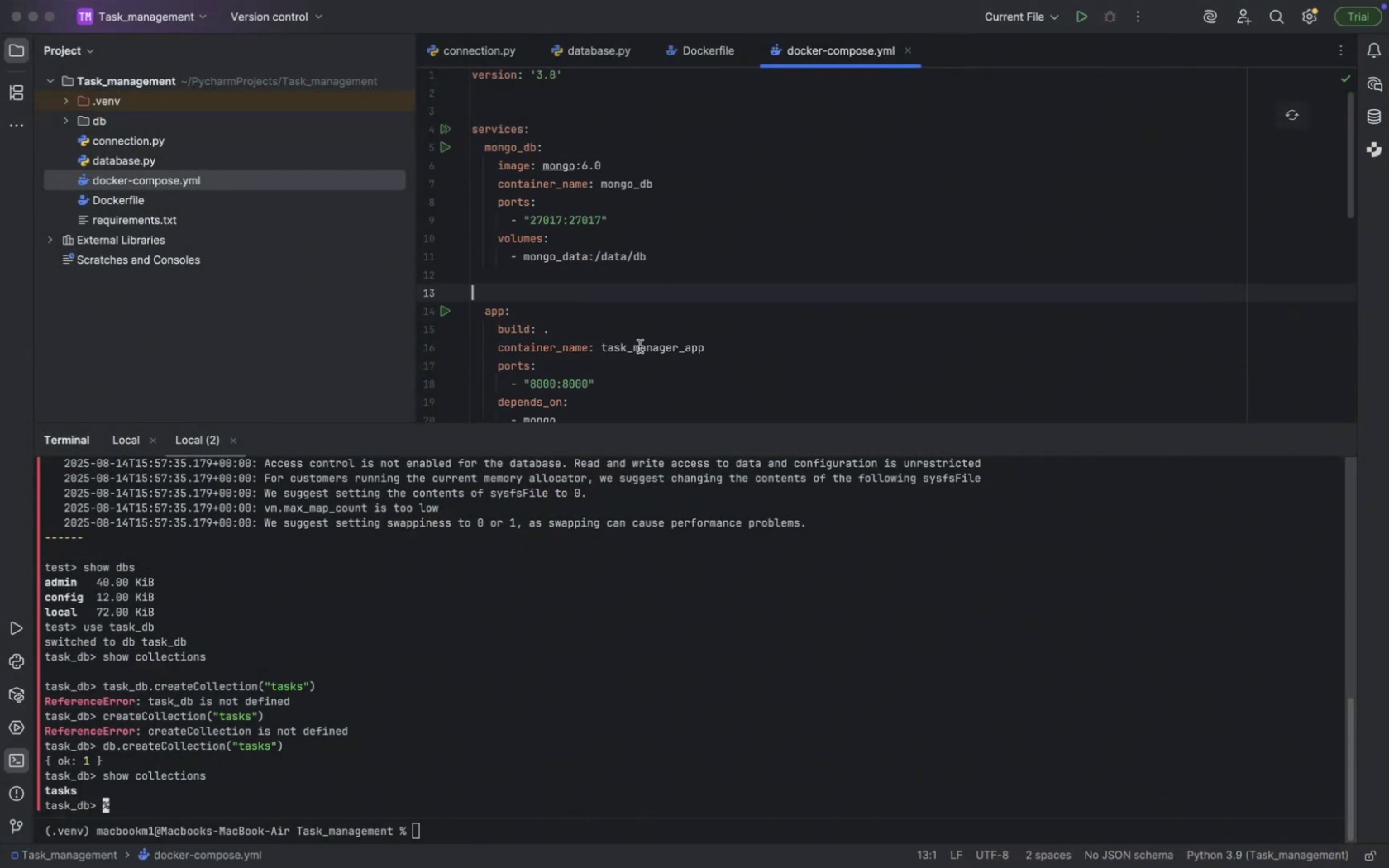 
key(Backspace)
 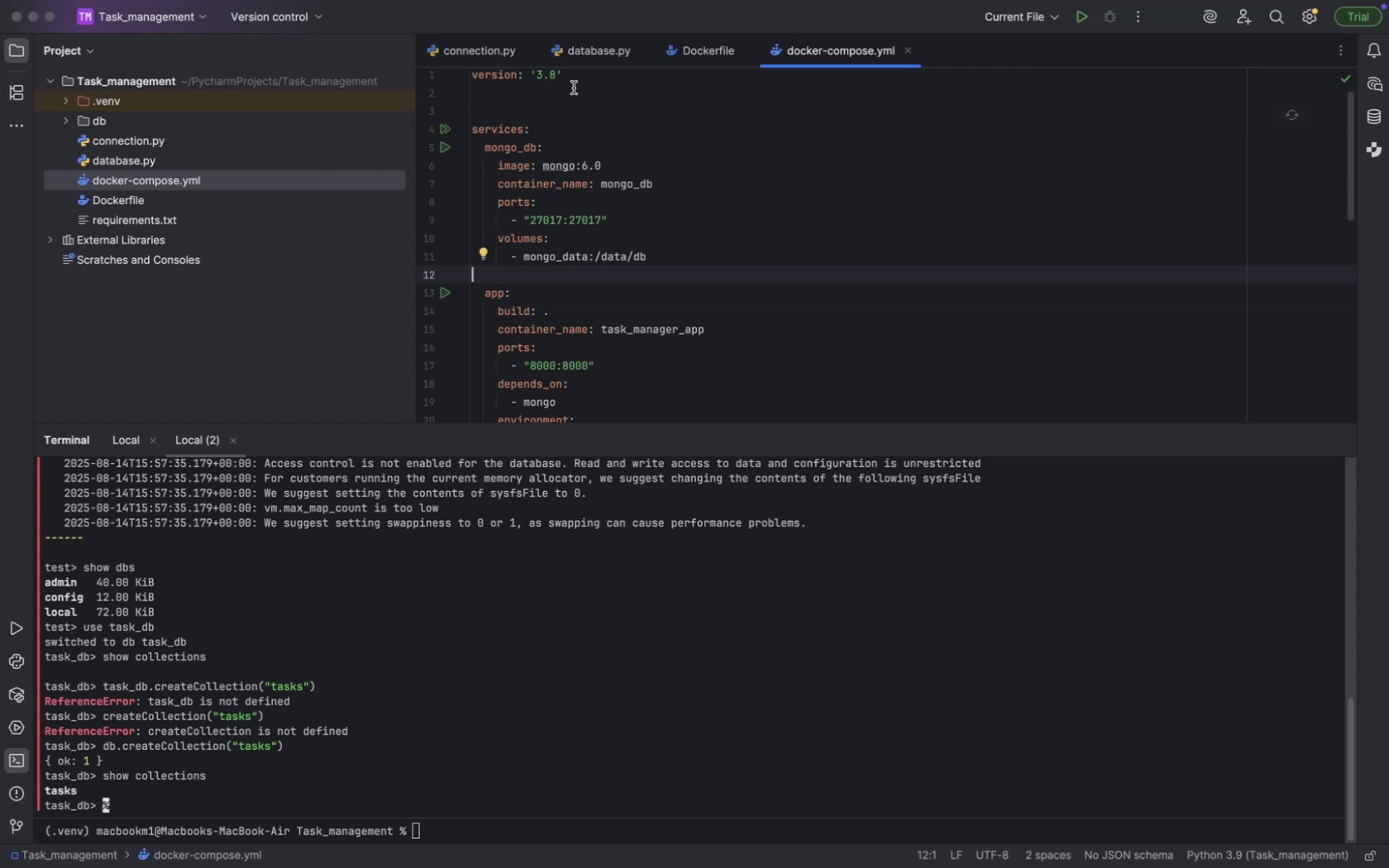 
left_click([671, 51])
 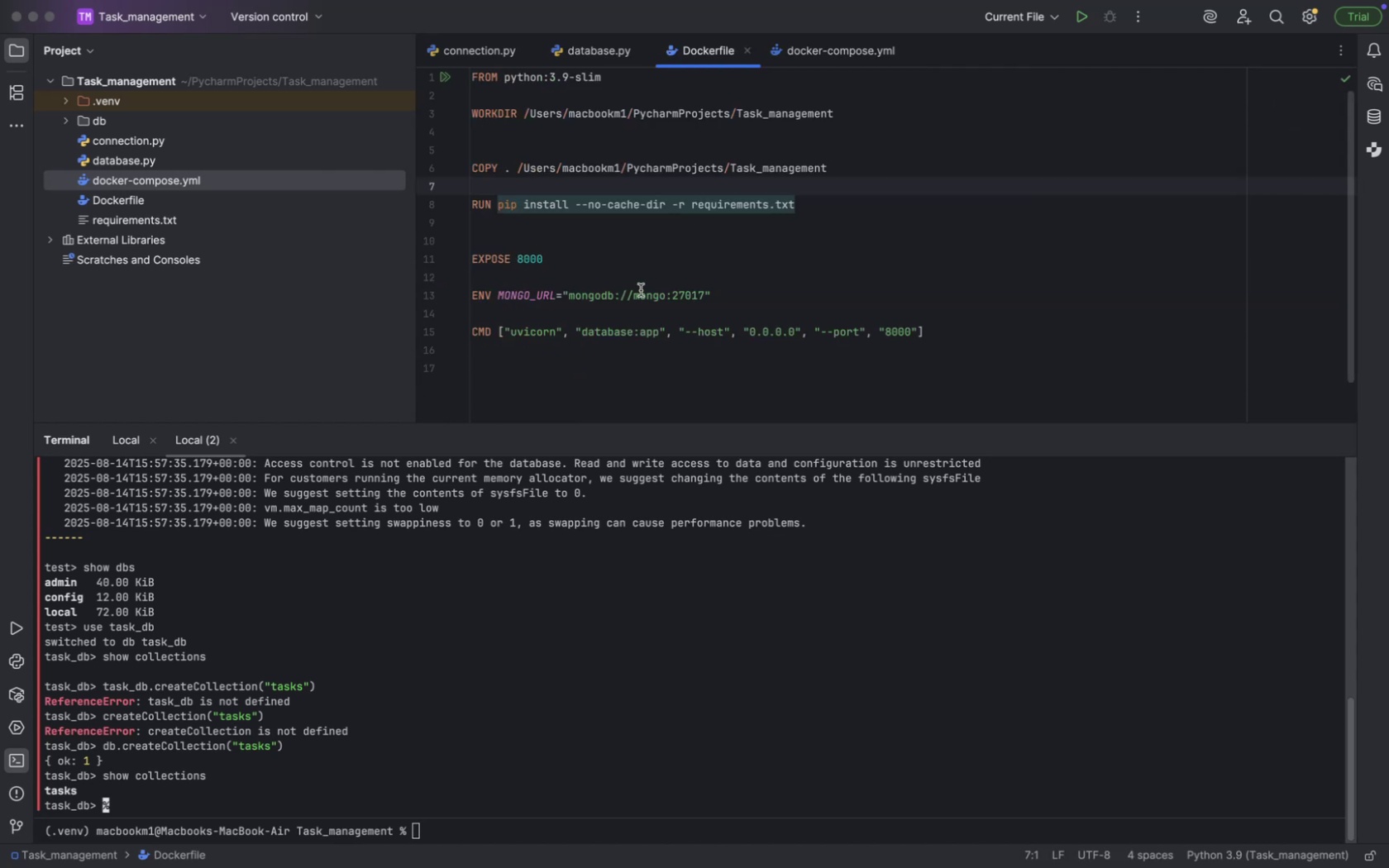 
left_click([694, 276])
 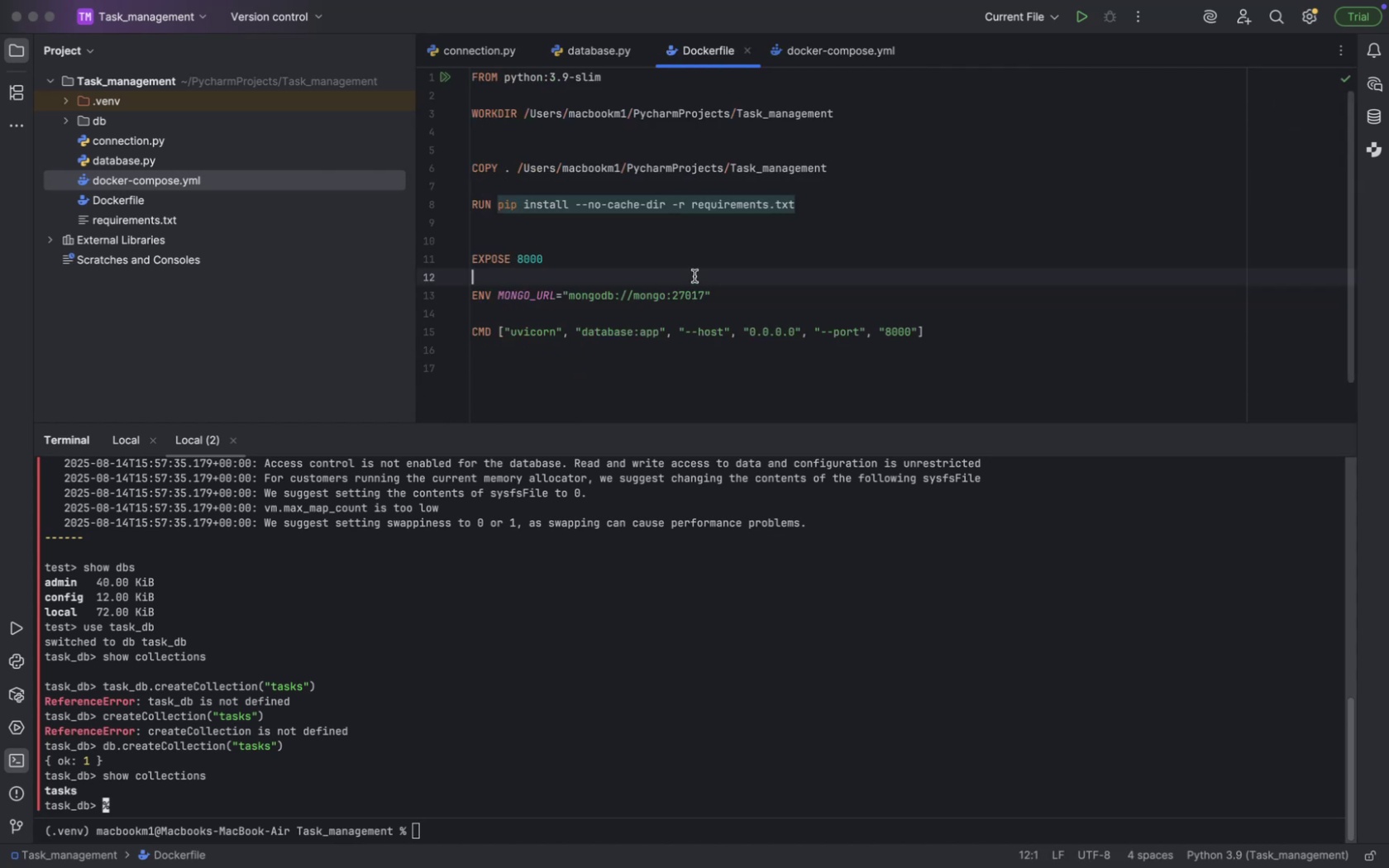 
scroll: coordinate [694, 276], scroll_direction: up, amount: 99.0
 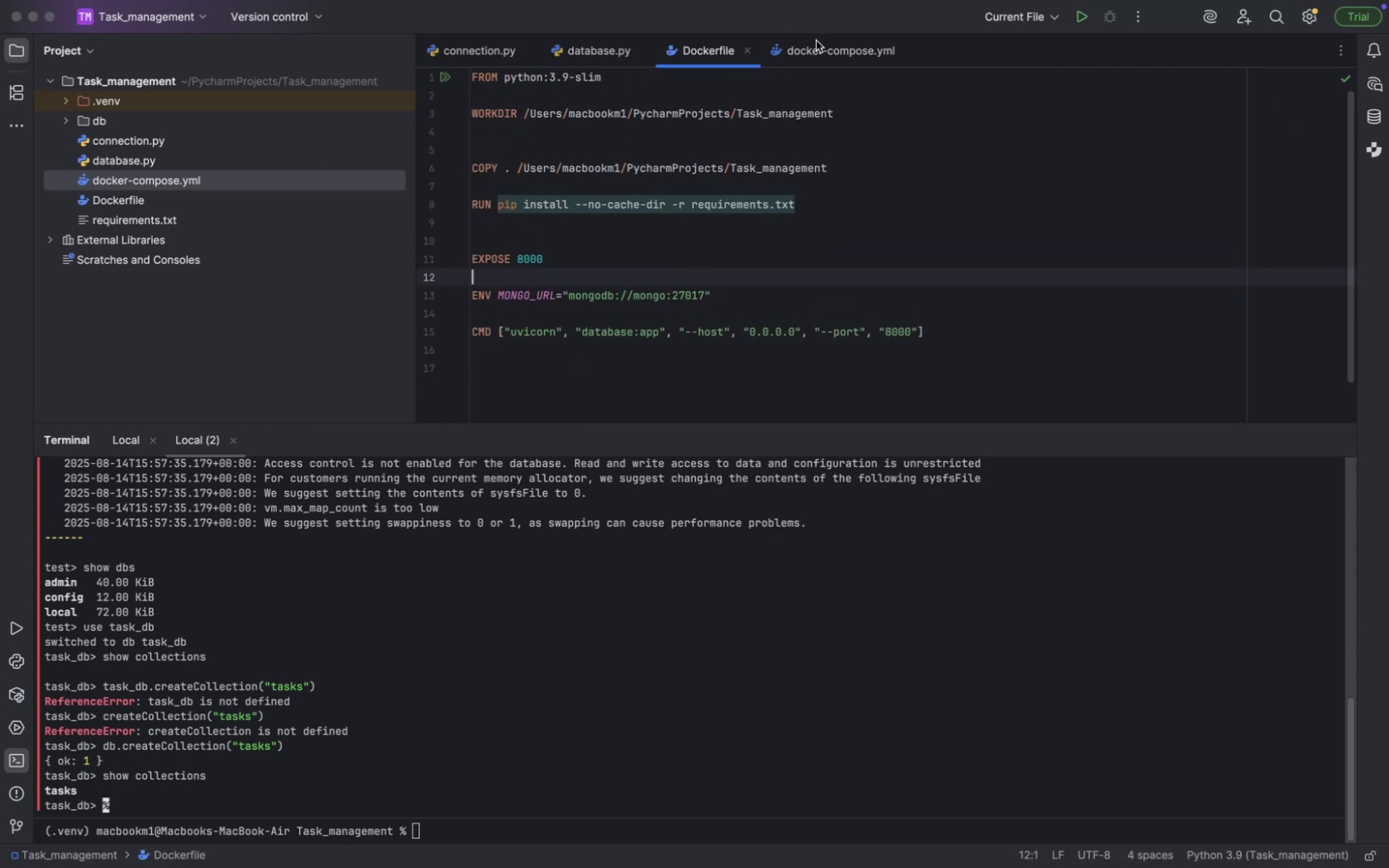 
left_click([815, 45])
 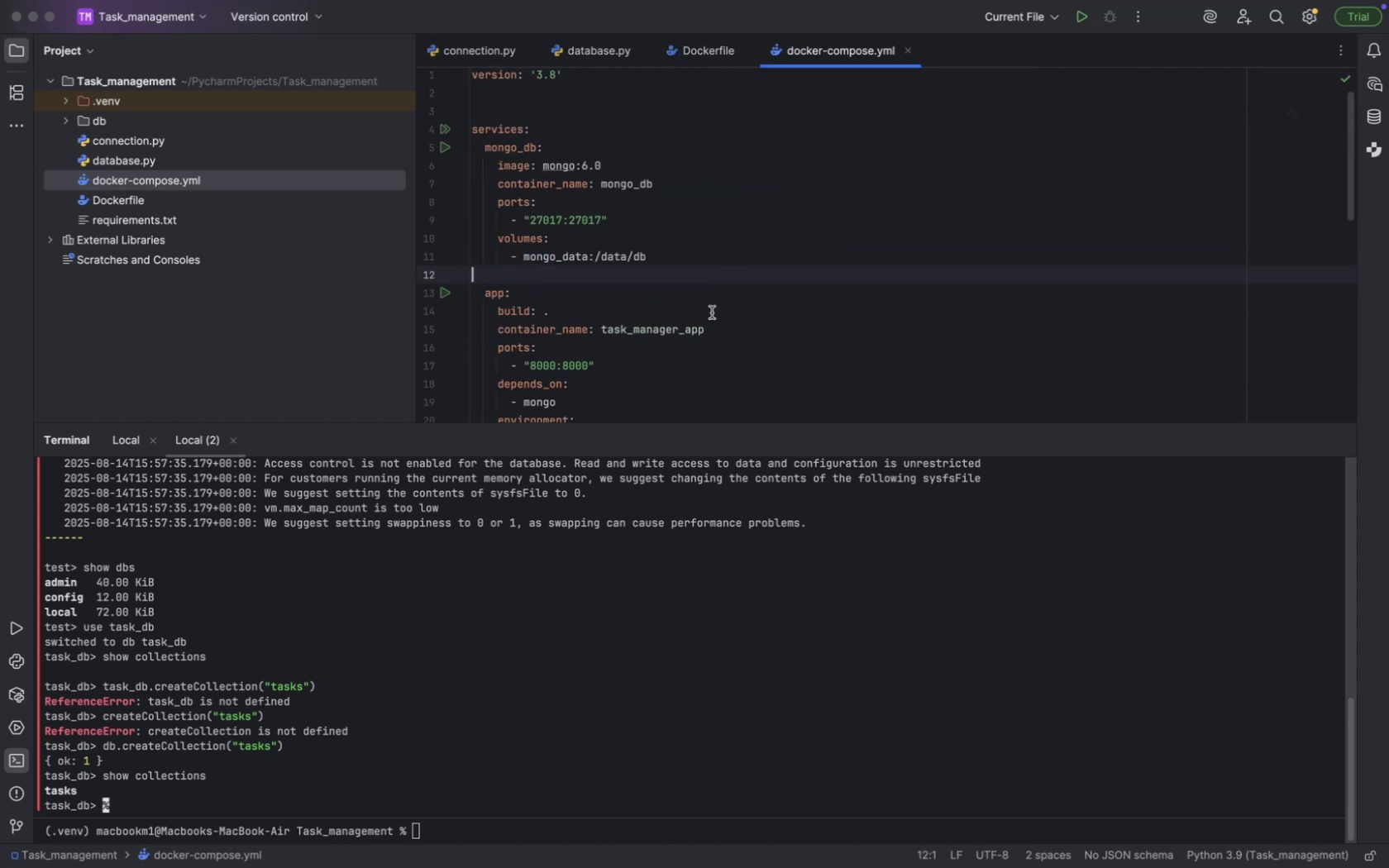 
scroll: coordinate [704, 333], scroll_direction: down, amount: 30.0
 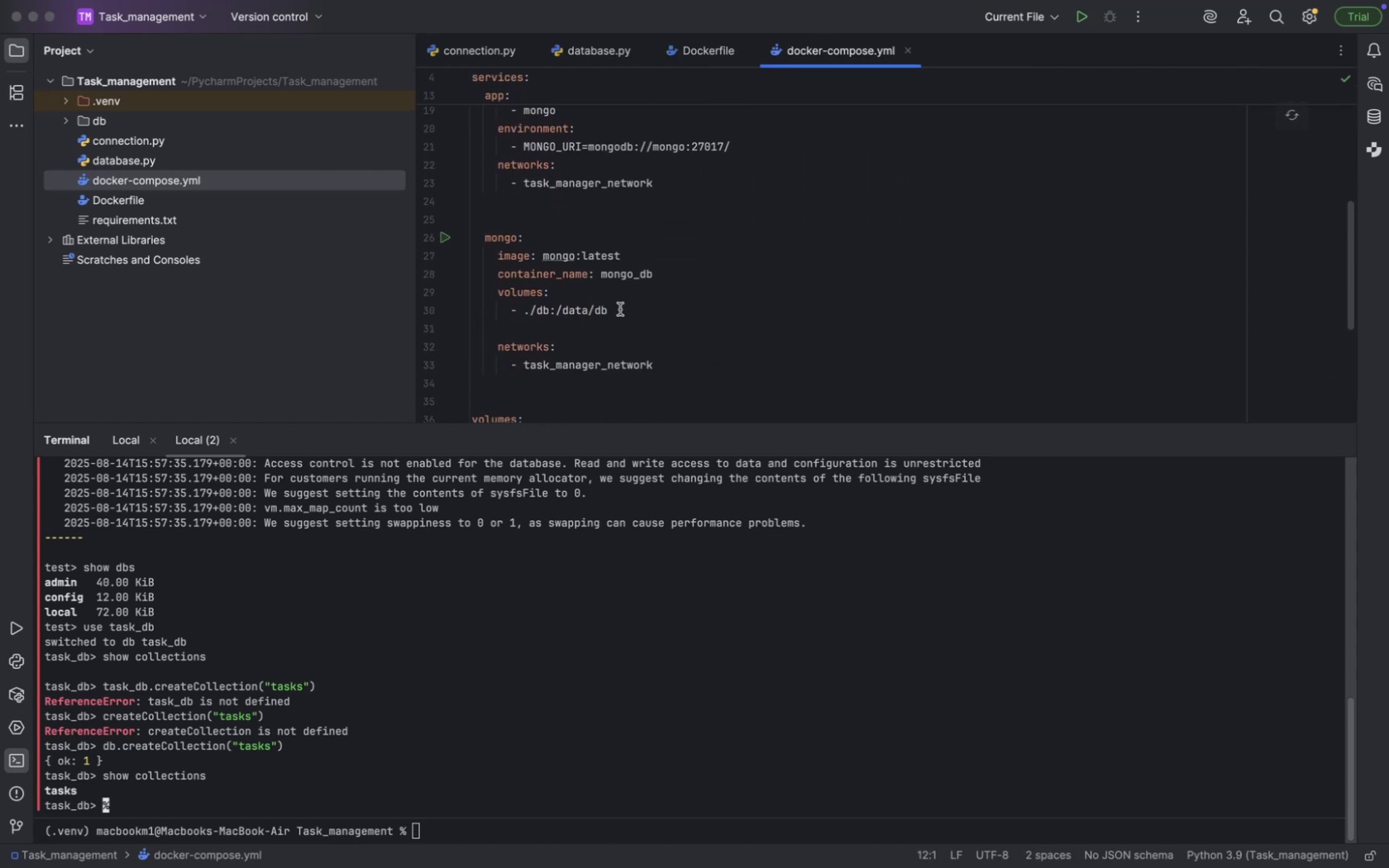 
left_click([619, 309])
 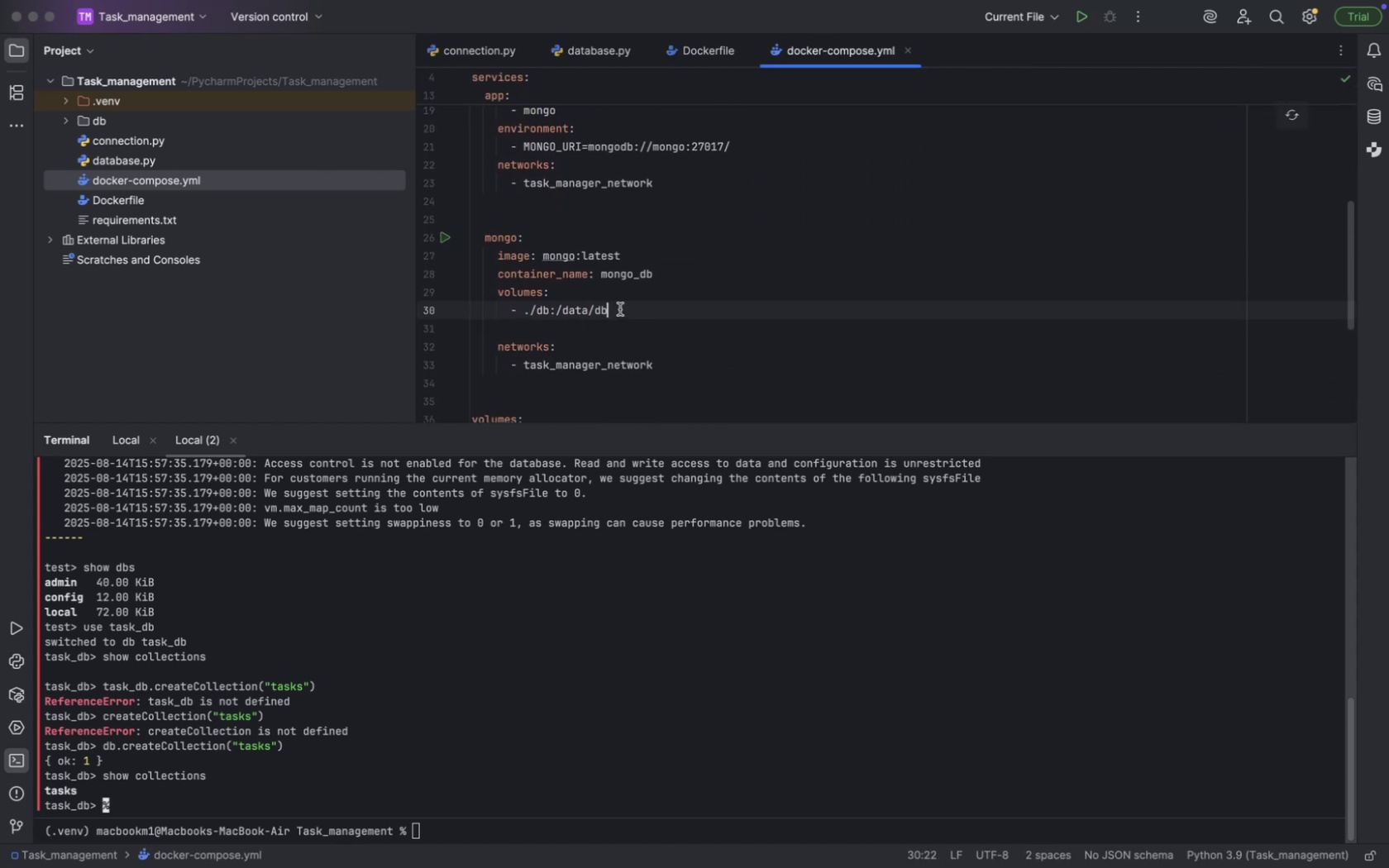 
hold_key(key=ShiftLeft, duration=2.47)
 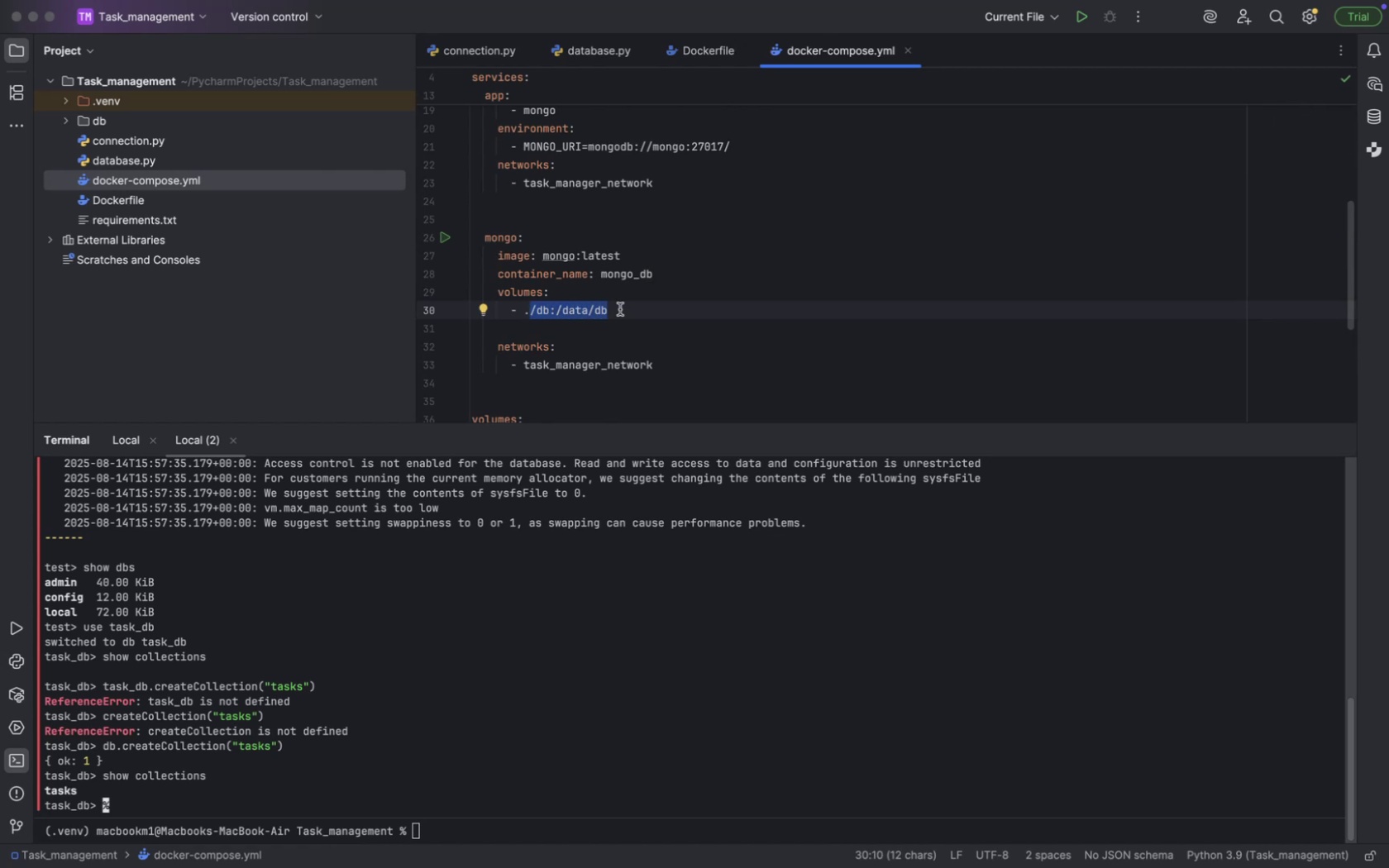 
hold_key(key=ArrowLeft, duration=1.39)
 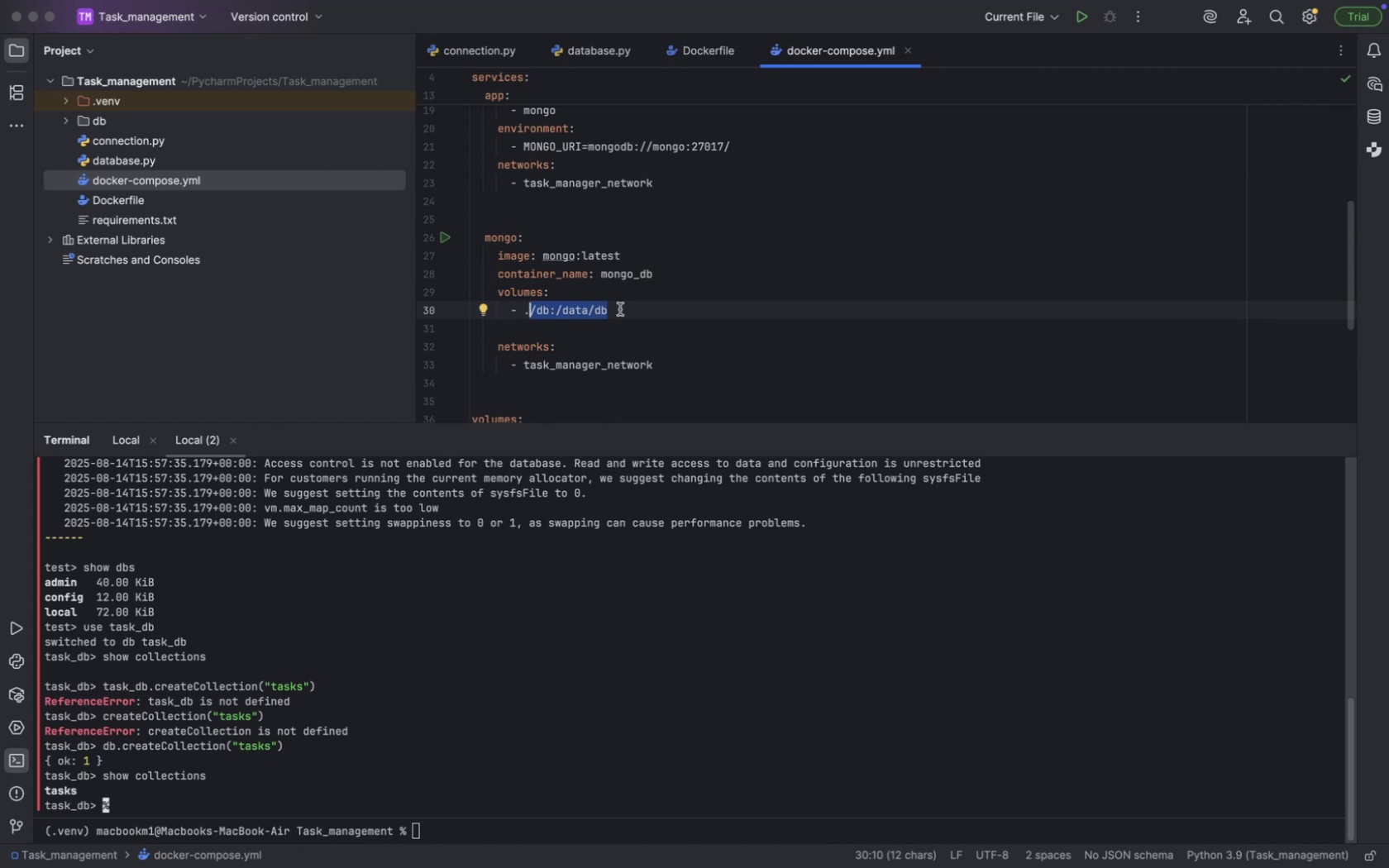 
hold_key(key=CommandLeft, duration=0.42)
 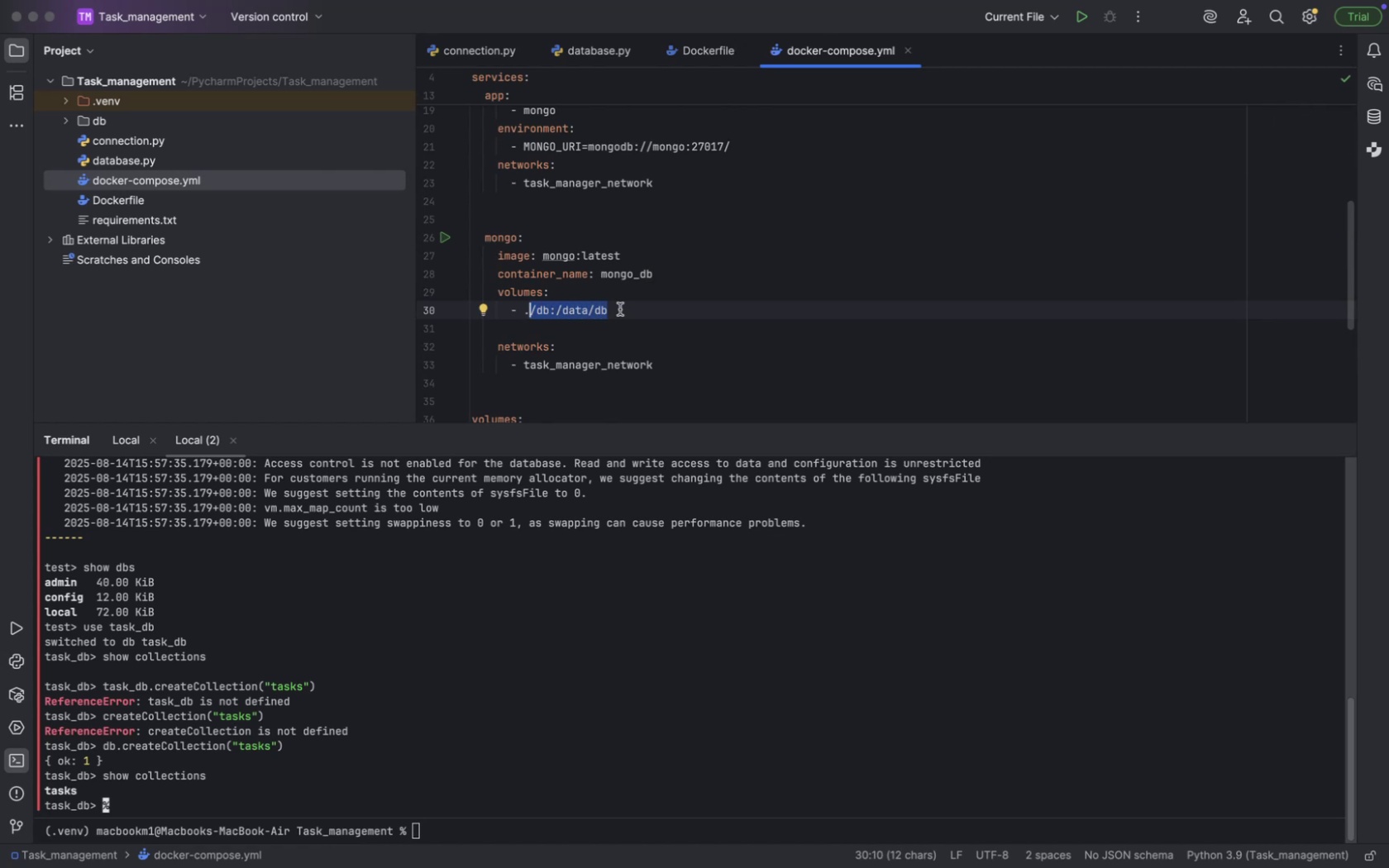 
key(Meta+C)
 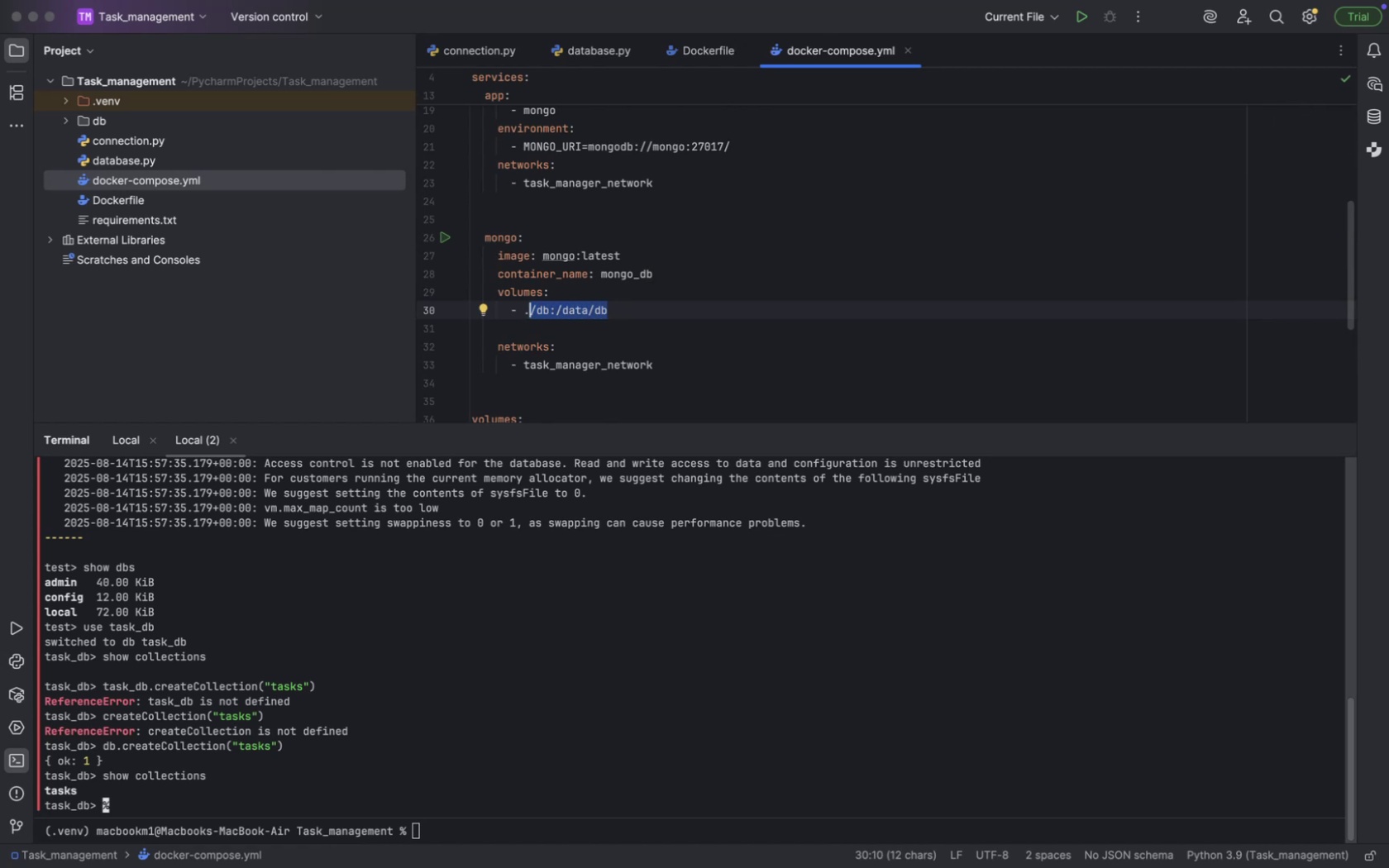 
key(ArrowUp)
 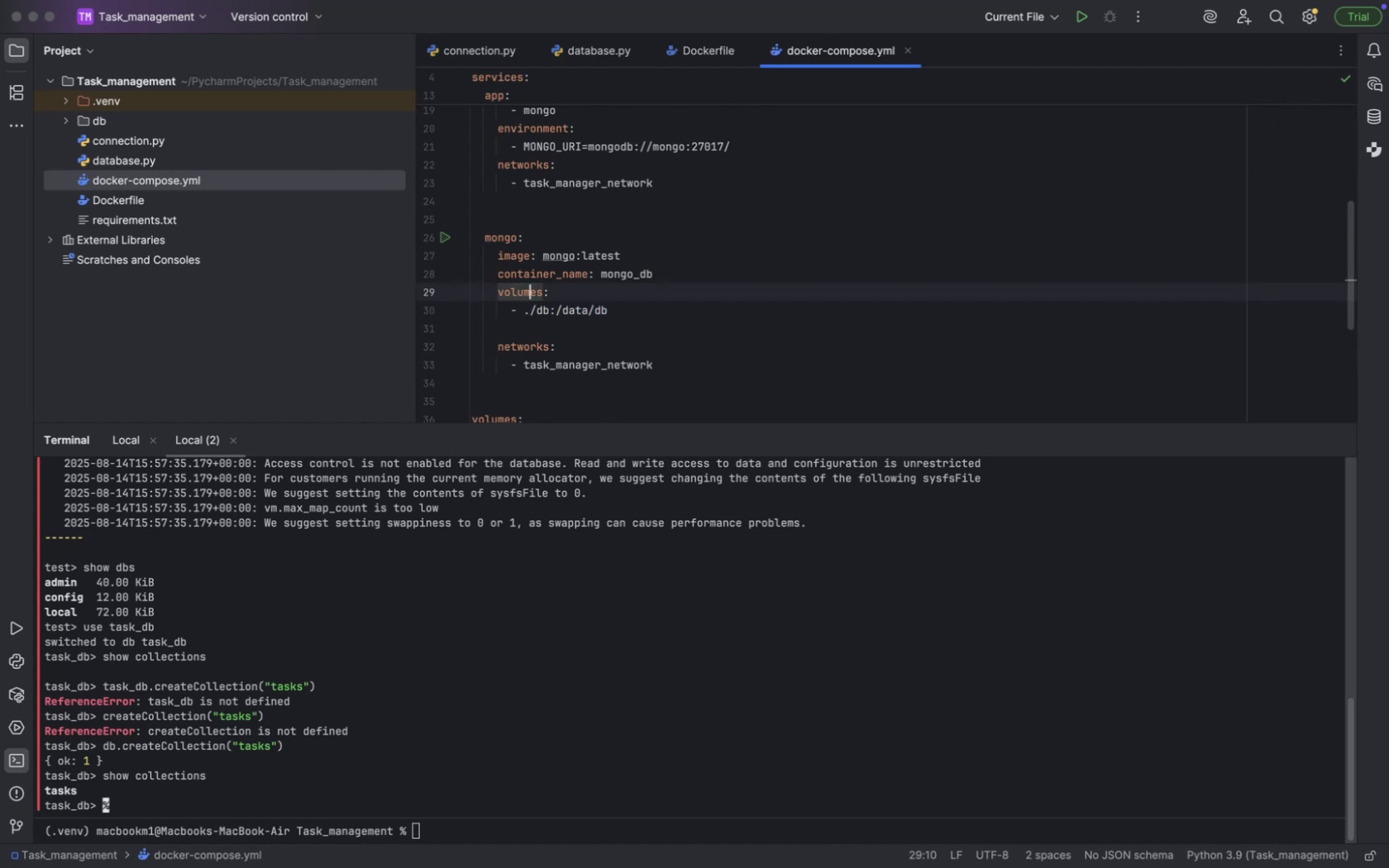 
scroll: coordinate [619, 309], scroll_direction: up, amount: 117.0
 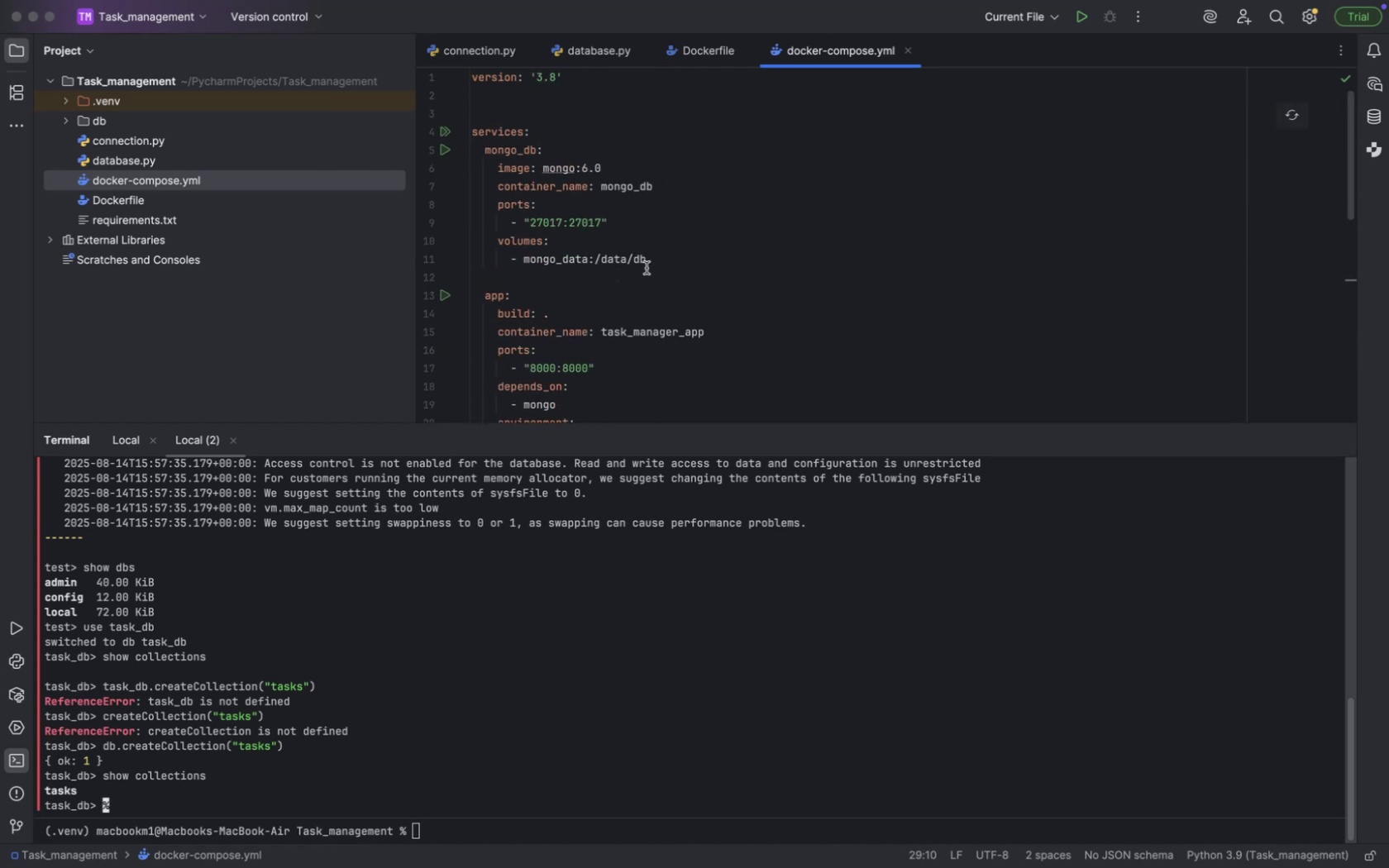 
left_click([654, 261])
 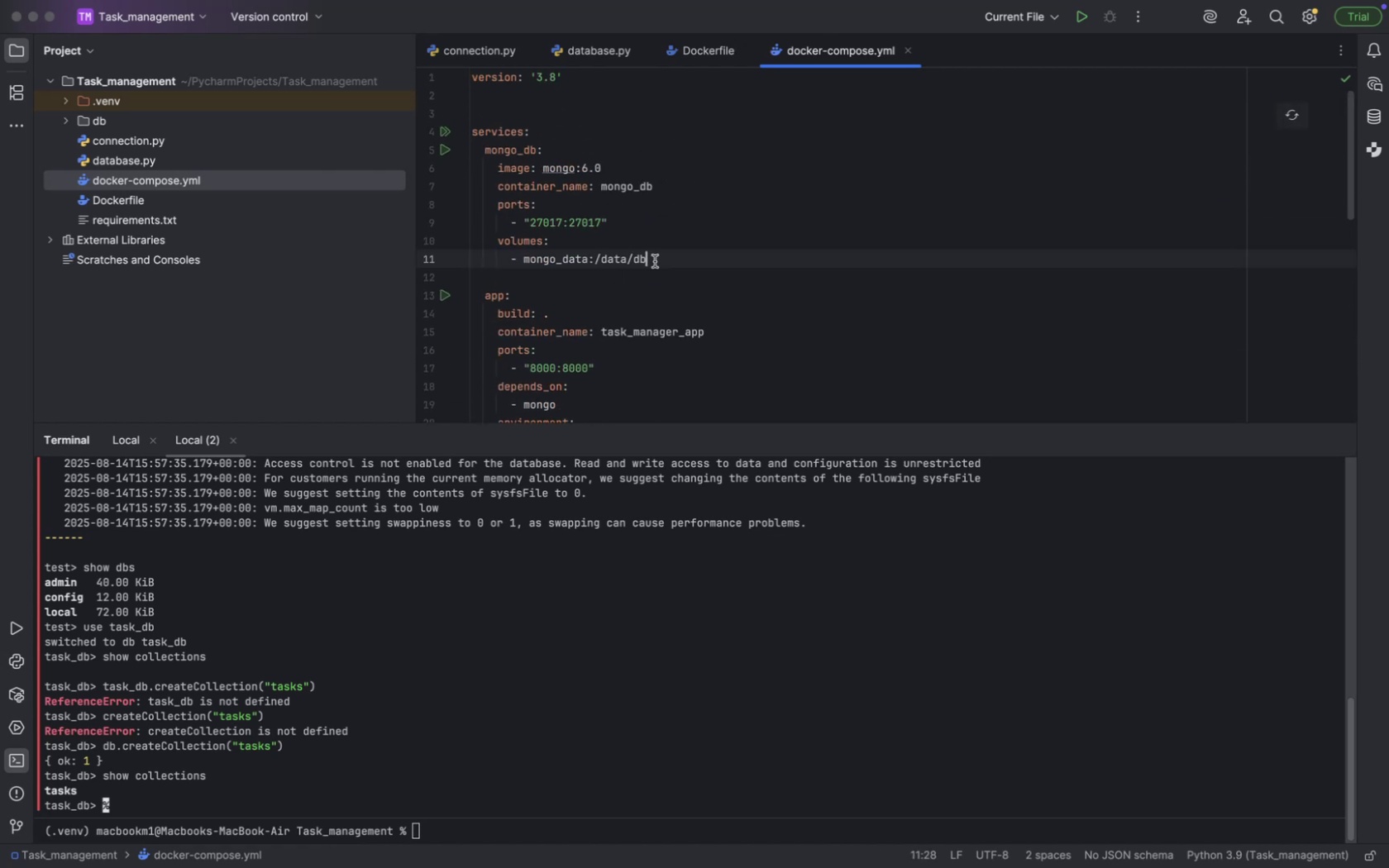 
key(Shift+ShiftLeft)
 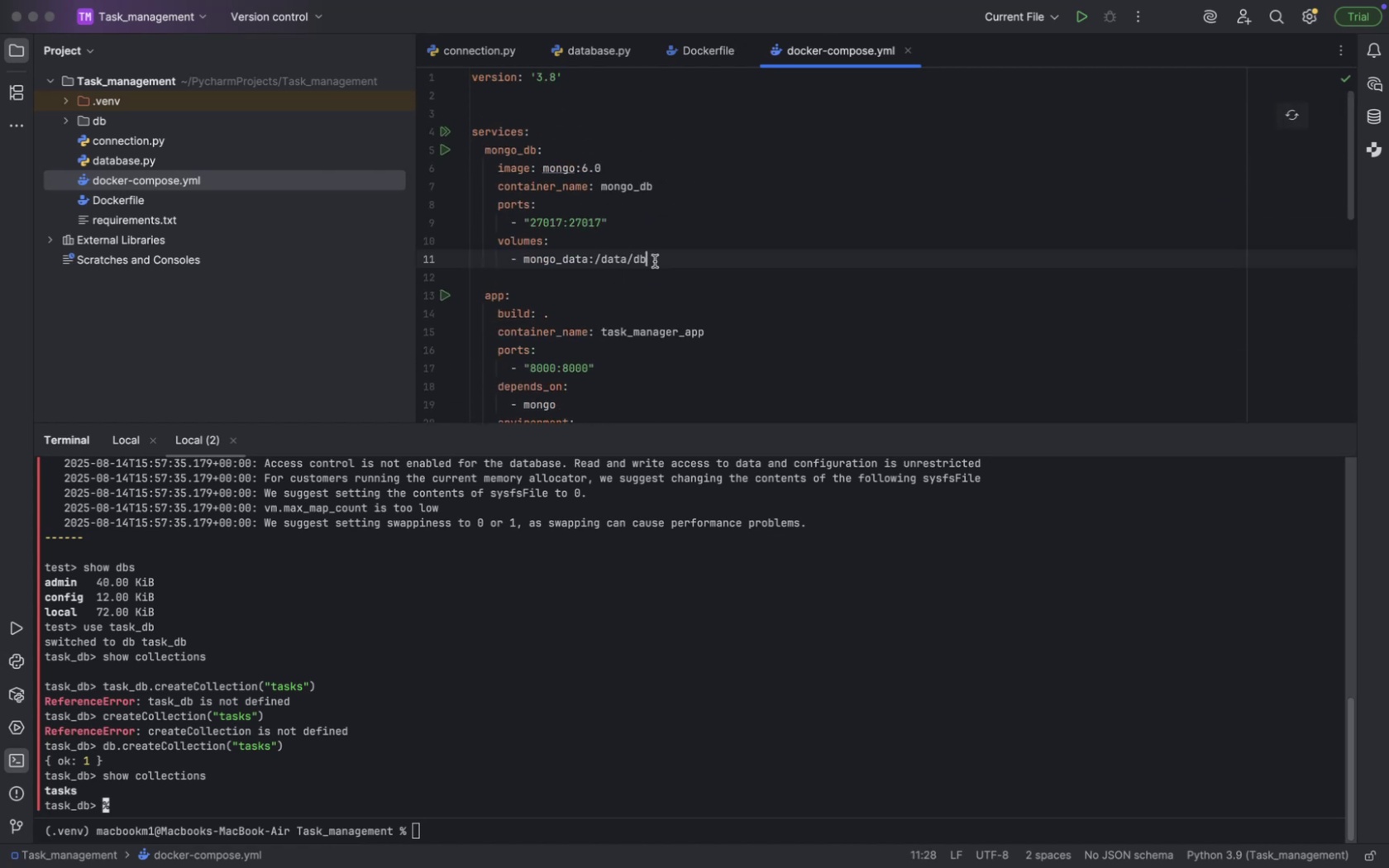 
hold_key(key=ArrowLeft, duration=1.51)
 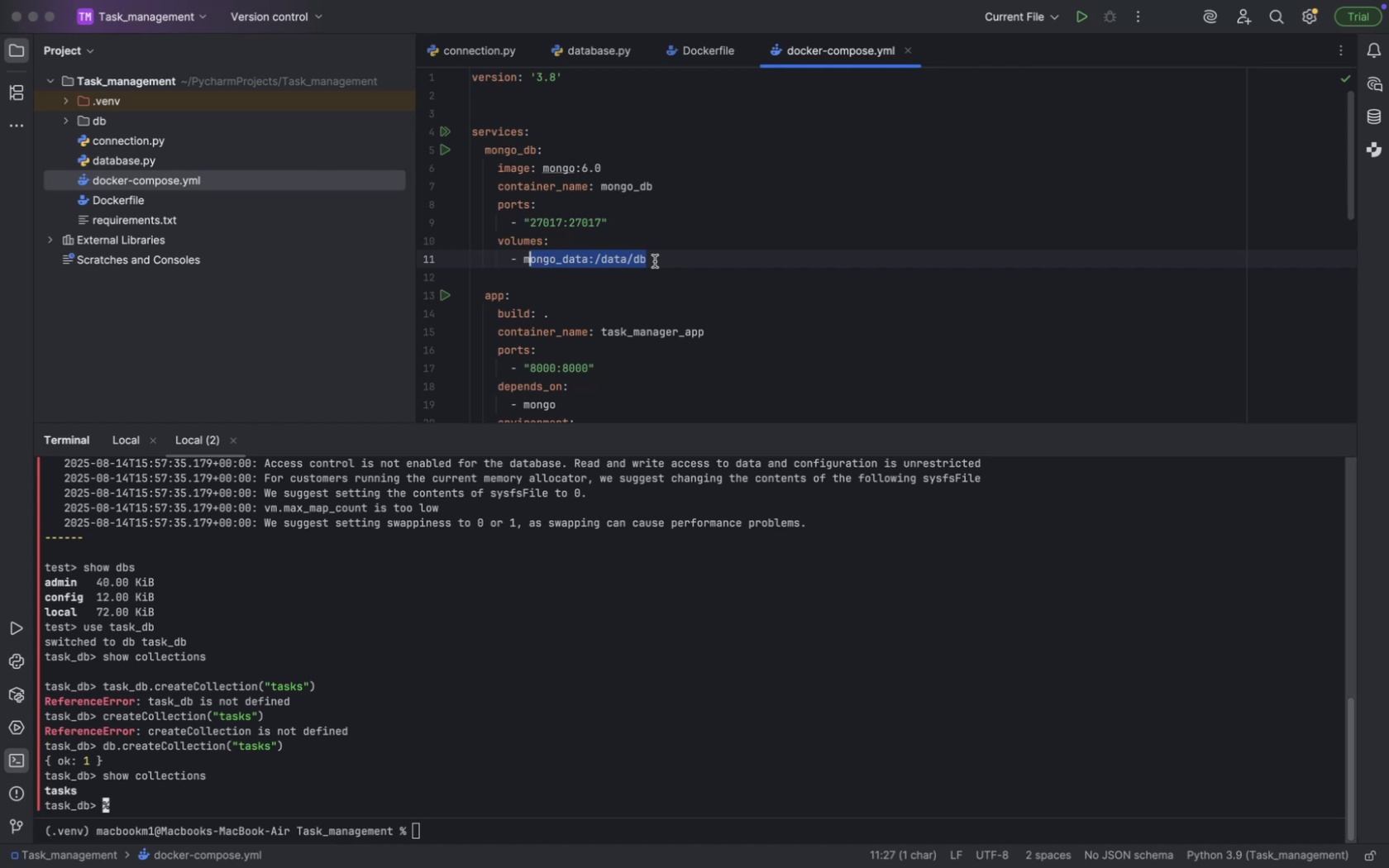 
hold_key(key=ArrowLeft, duration=0.37)
 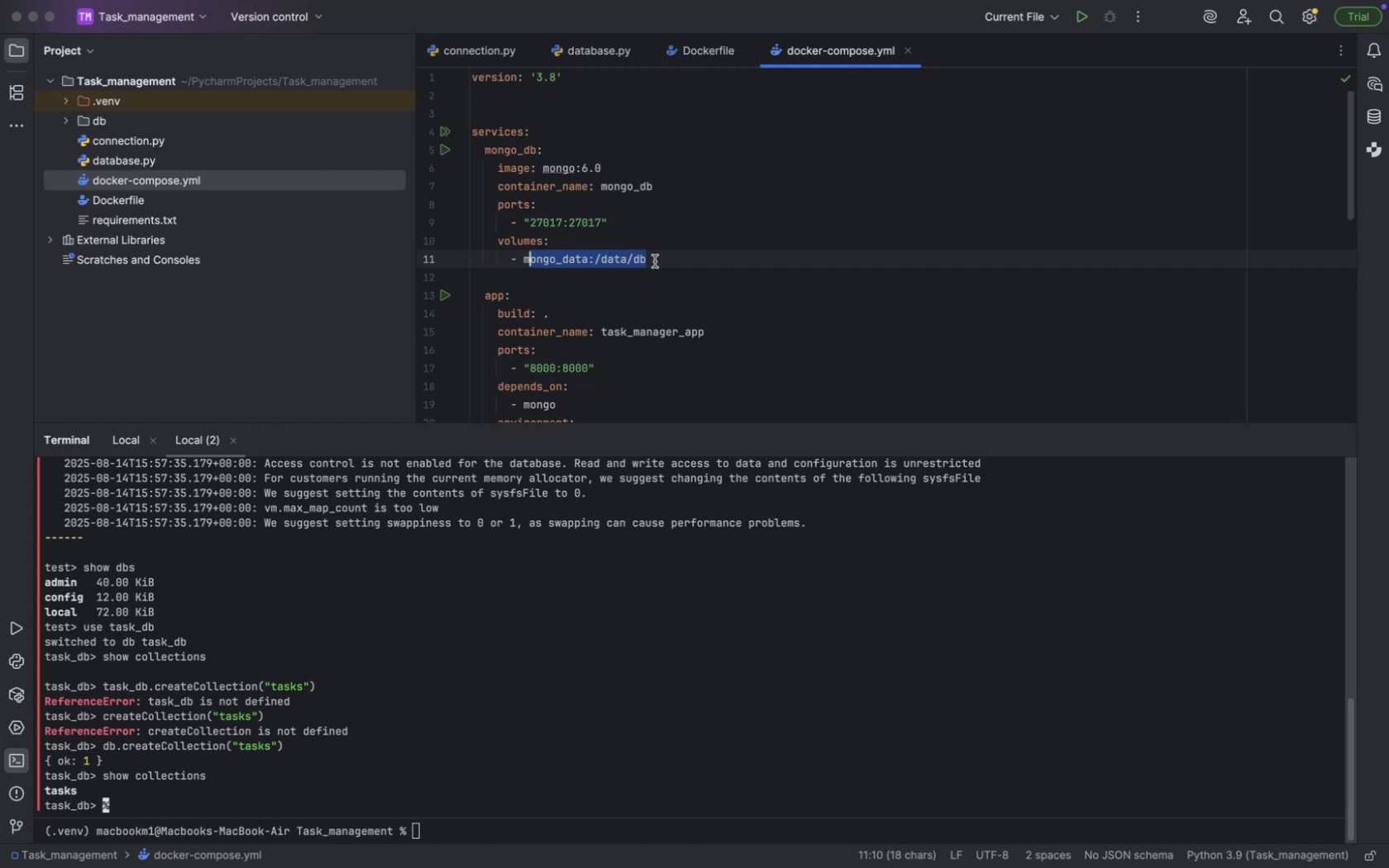 
key(Shift+ArrowLeft)
 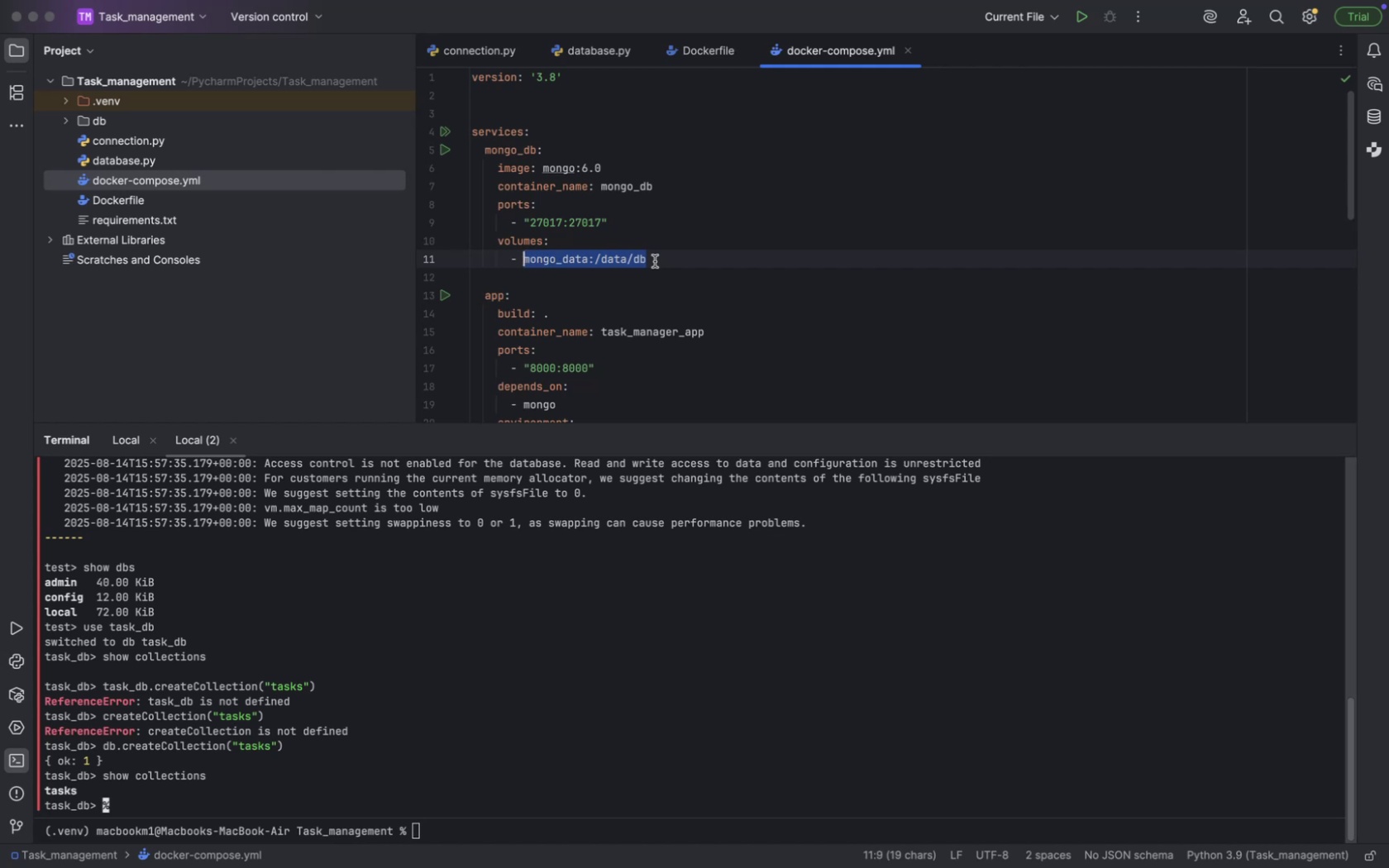 
key(Meta+V)
 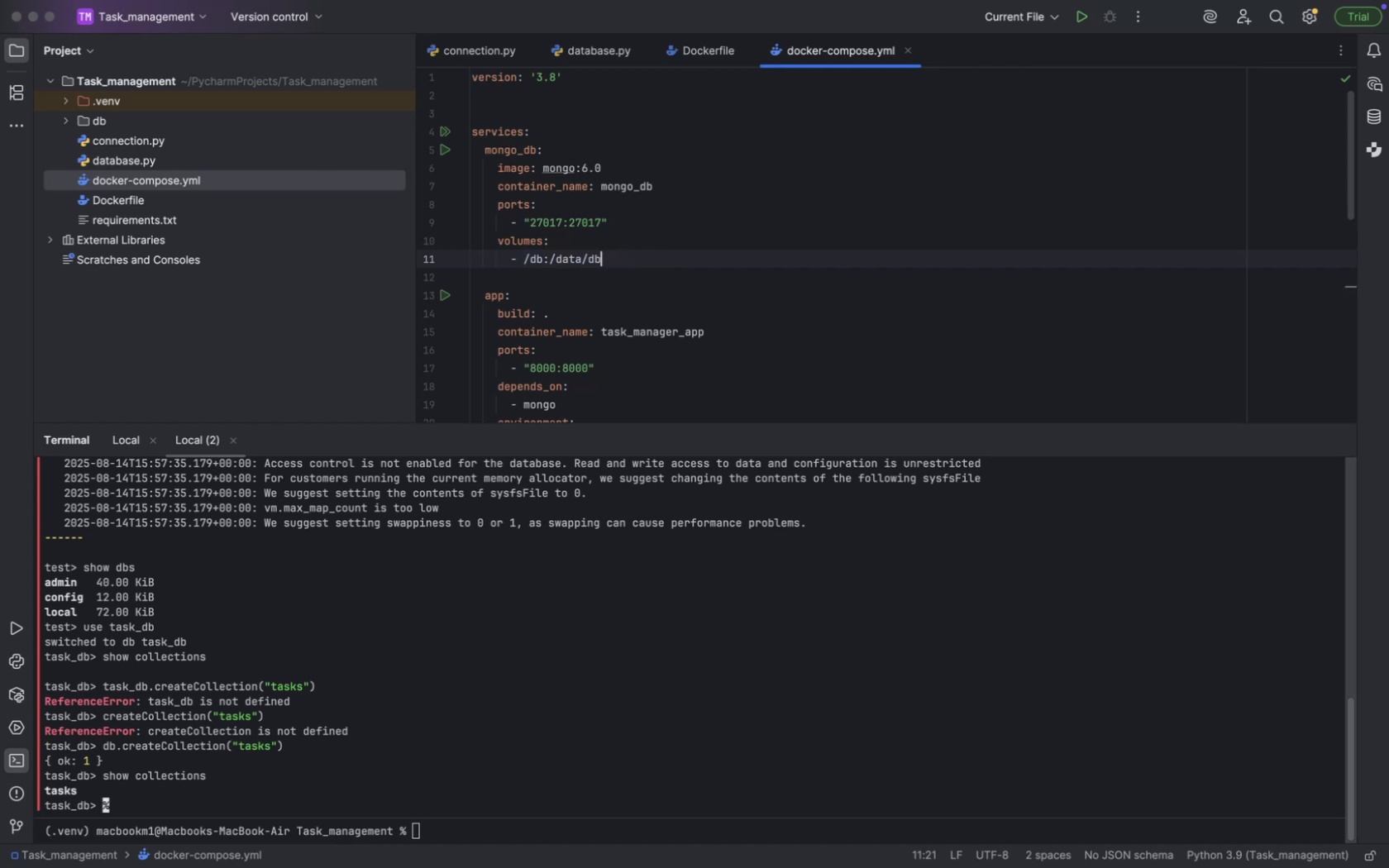 
key(ArrowDown)
 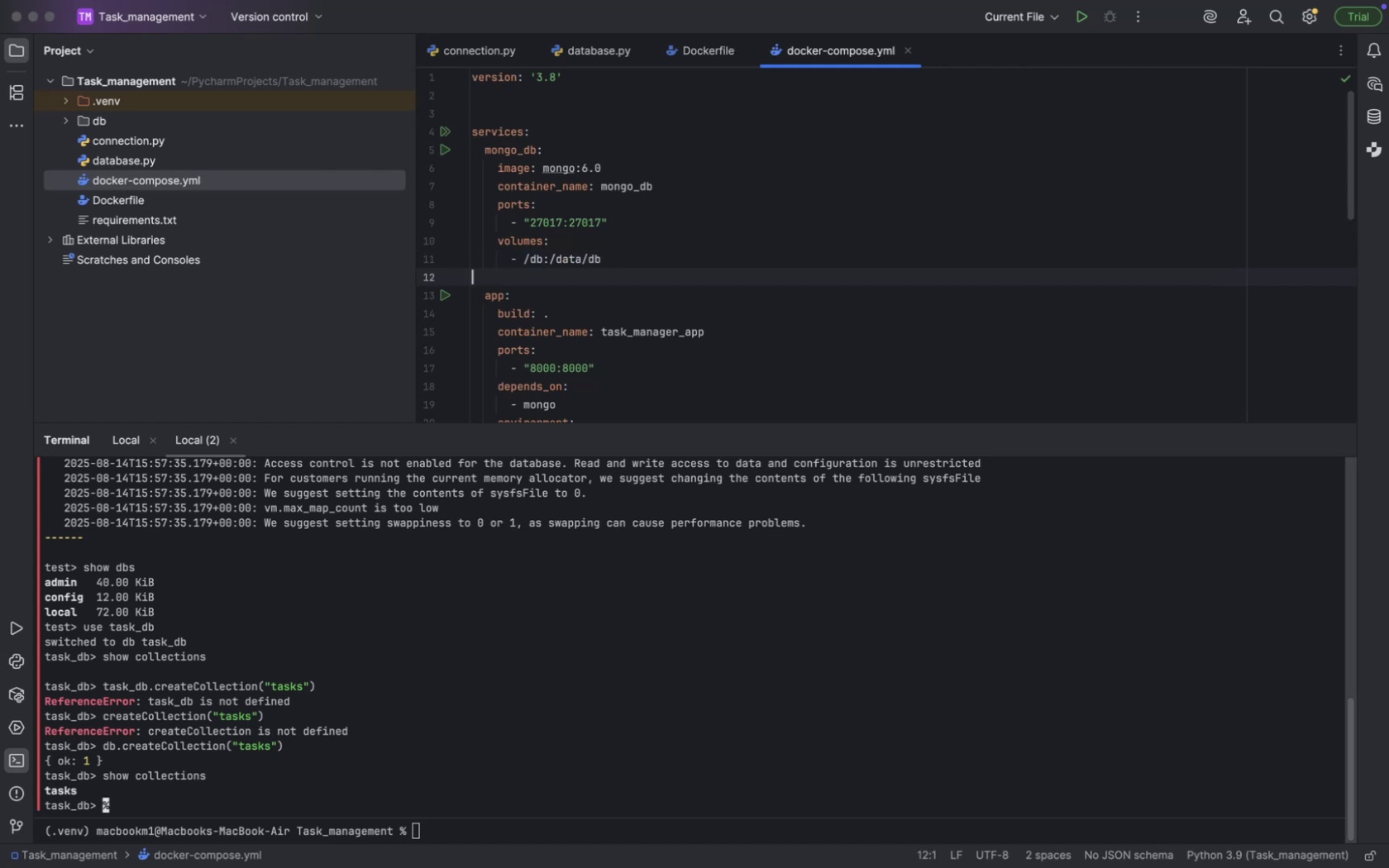 
key(ArrowDown)
 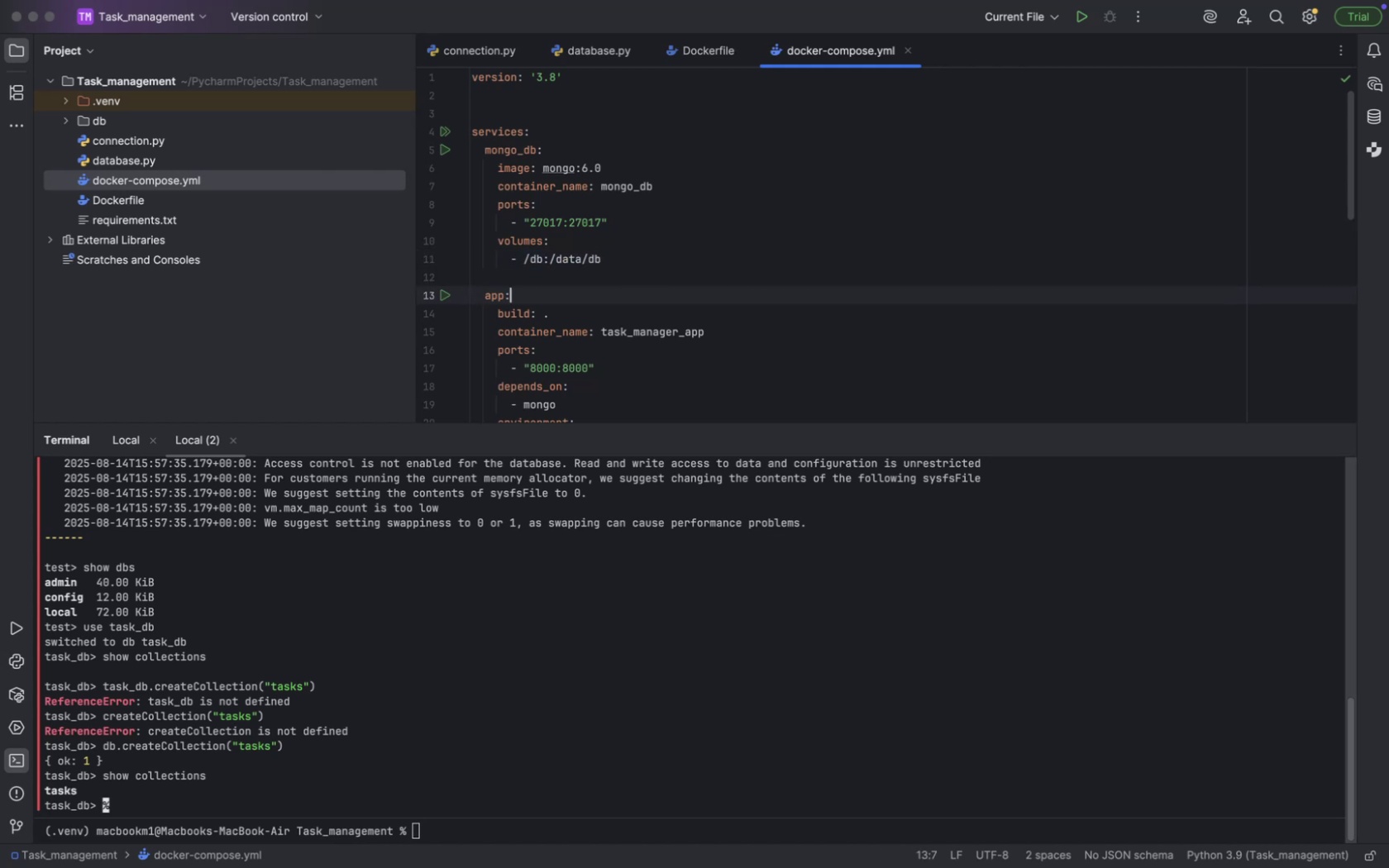 
key(Meta+CommandLeft)
 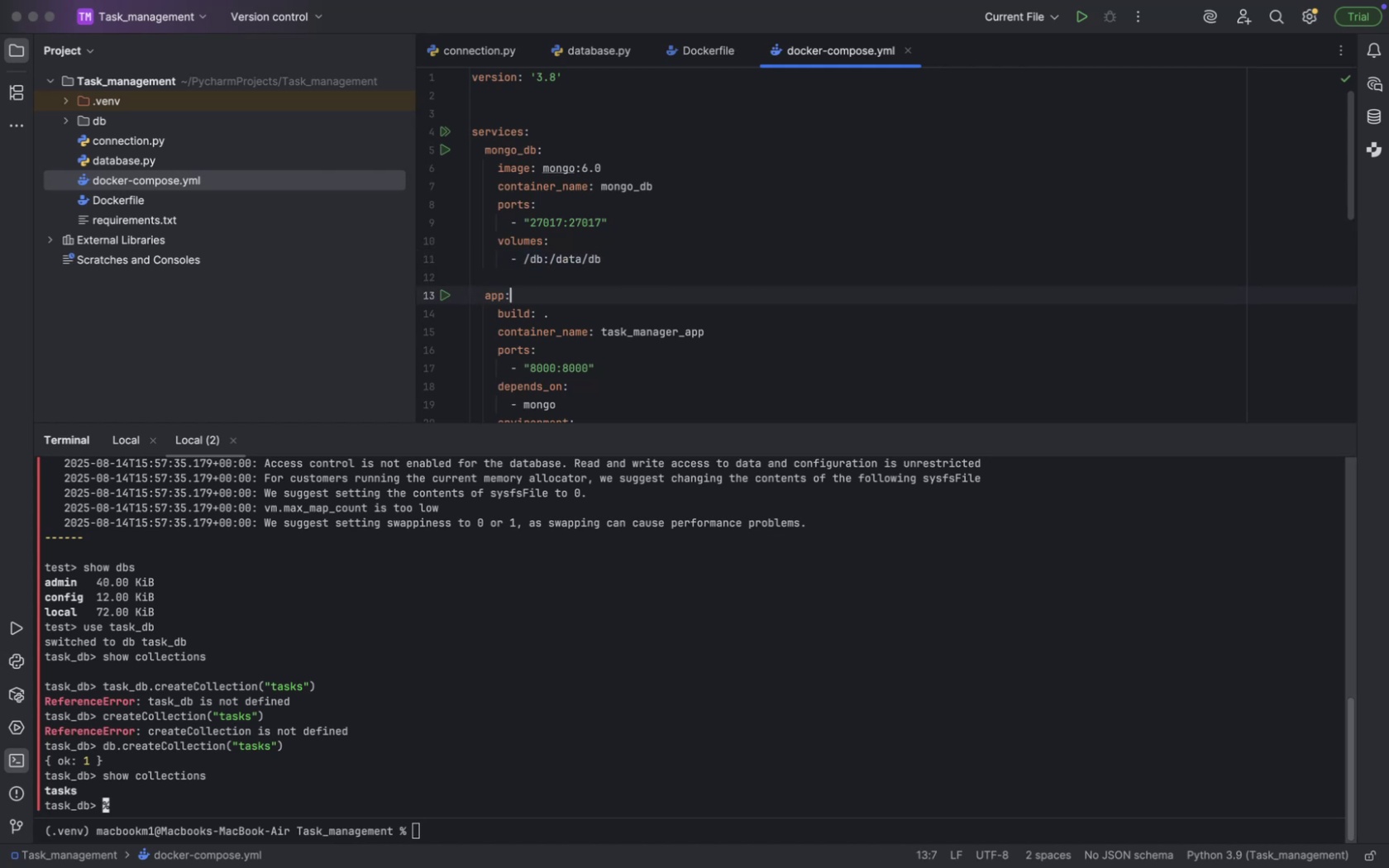 
key(Meta+CommandLeft)
 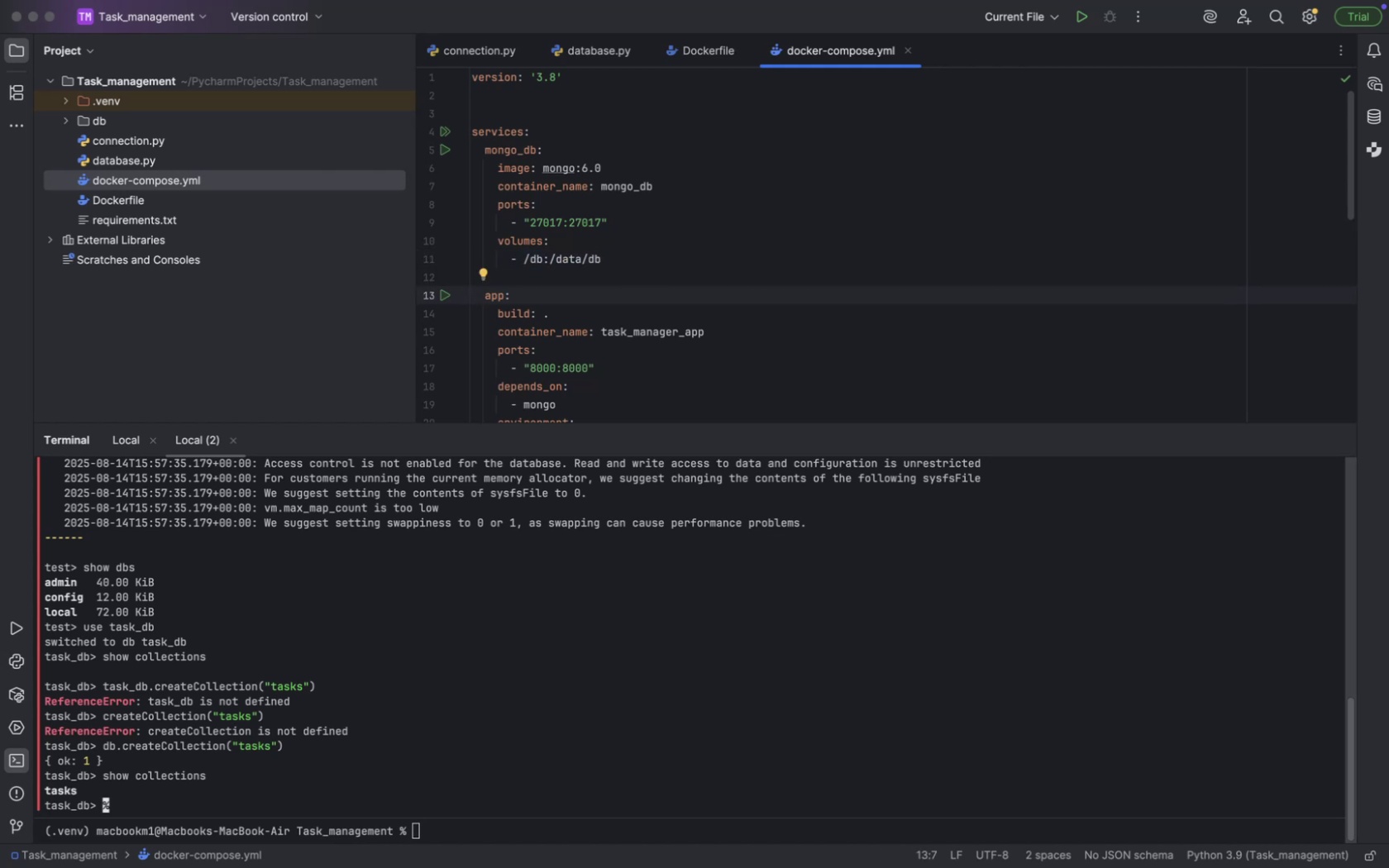 
key(Meta+Tab)
 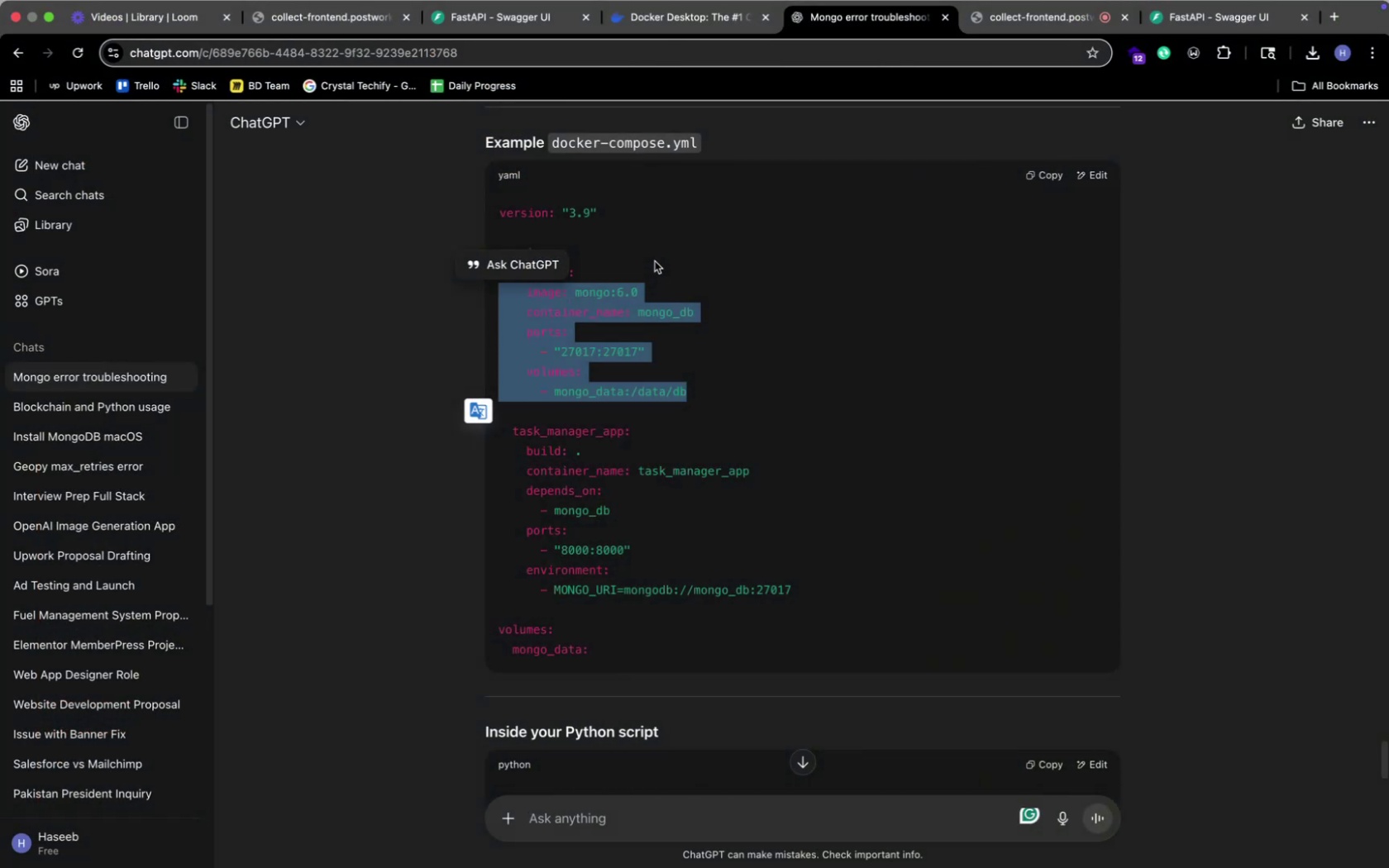 
left_click([654, 261])
 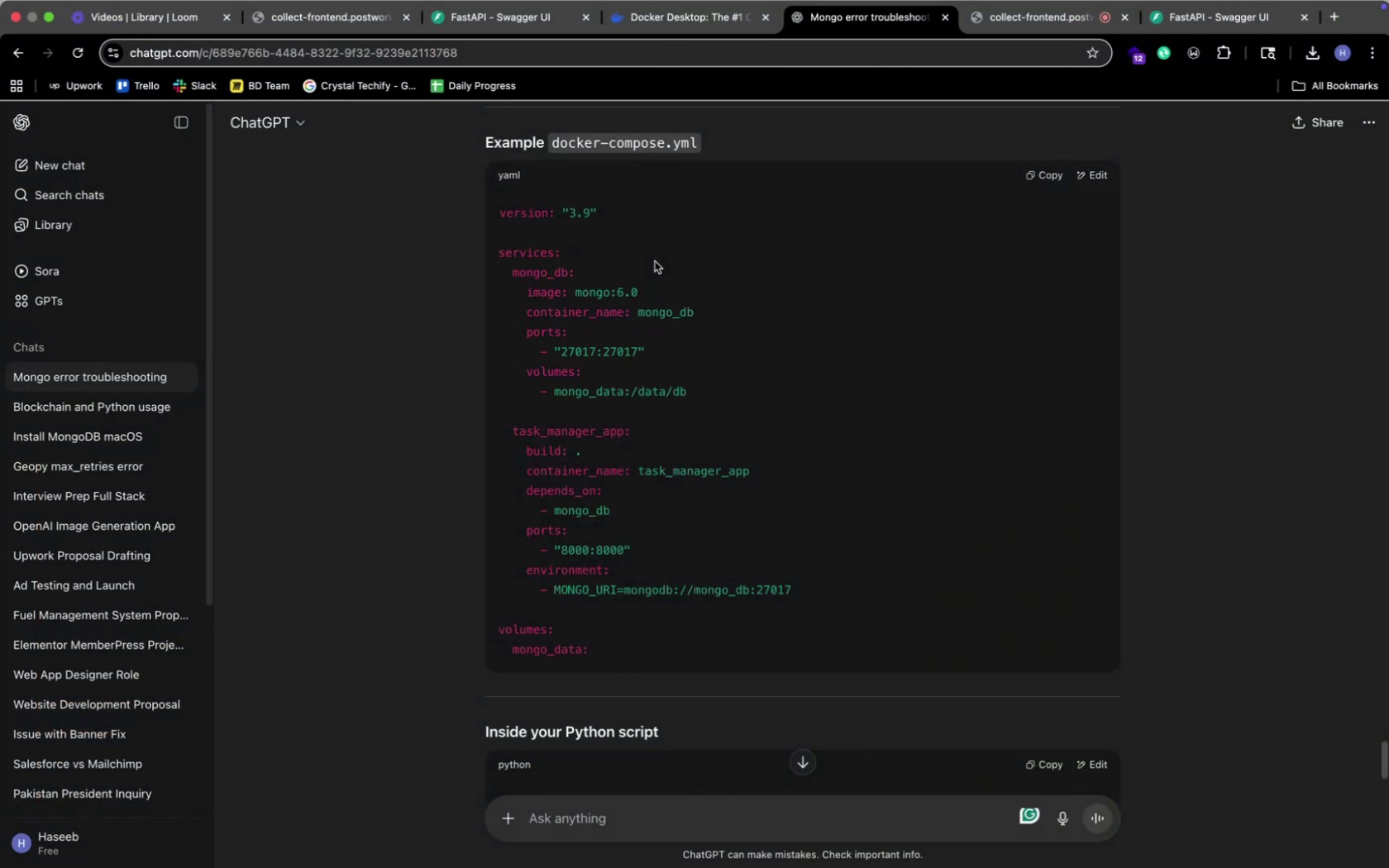 
scroll: coordinate [654, 261], scroll_direction: down, amount: 26.0
 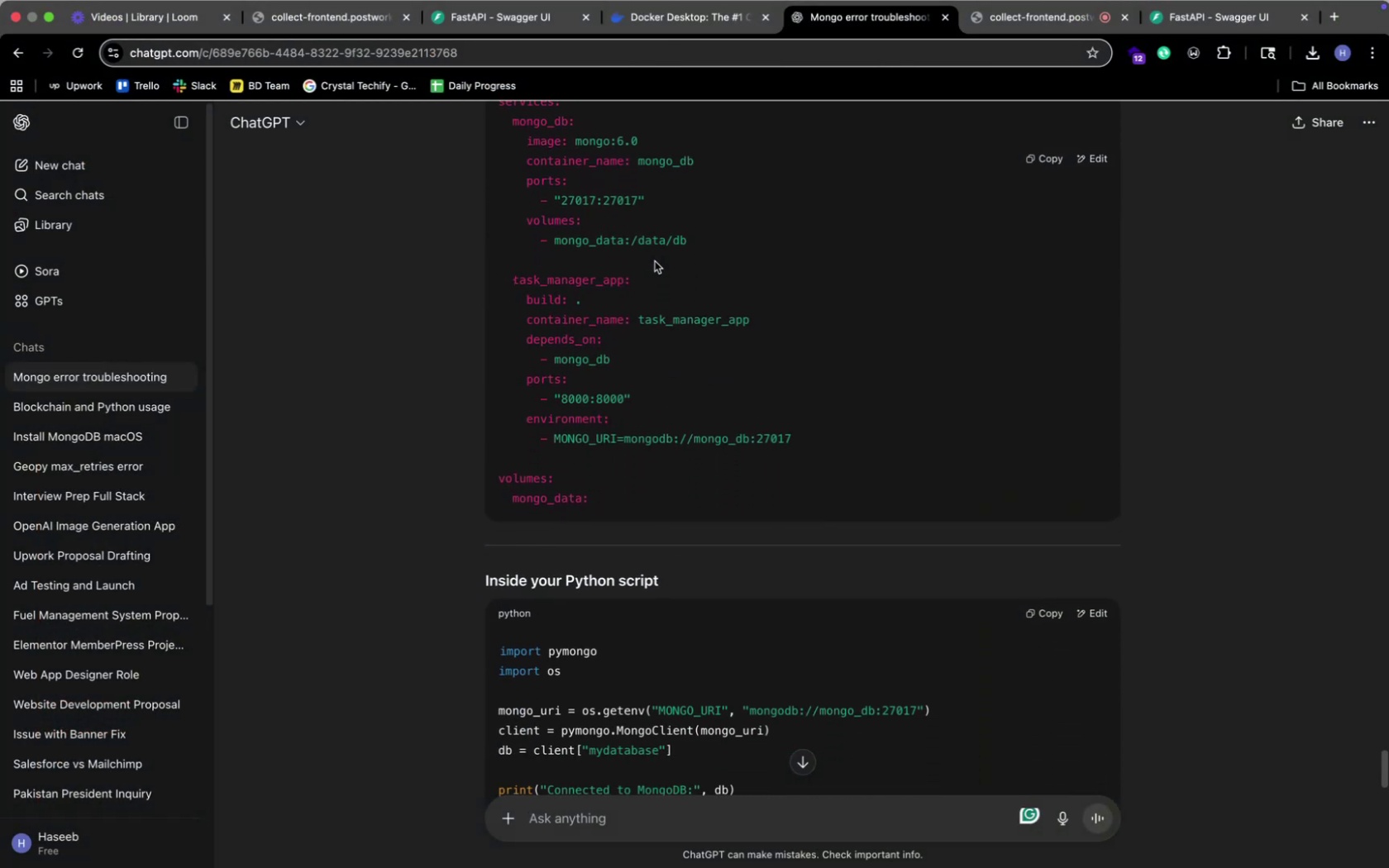 
key(Meta+CommandLeft)
 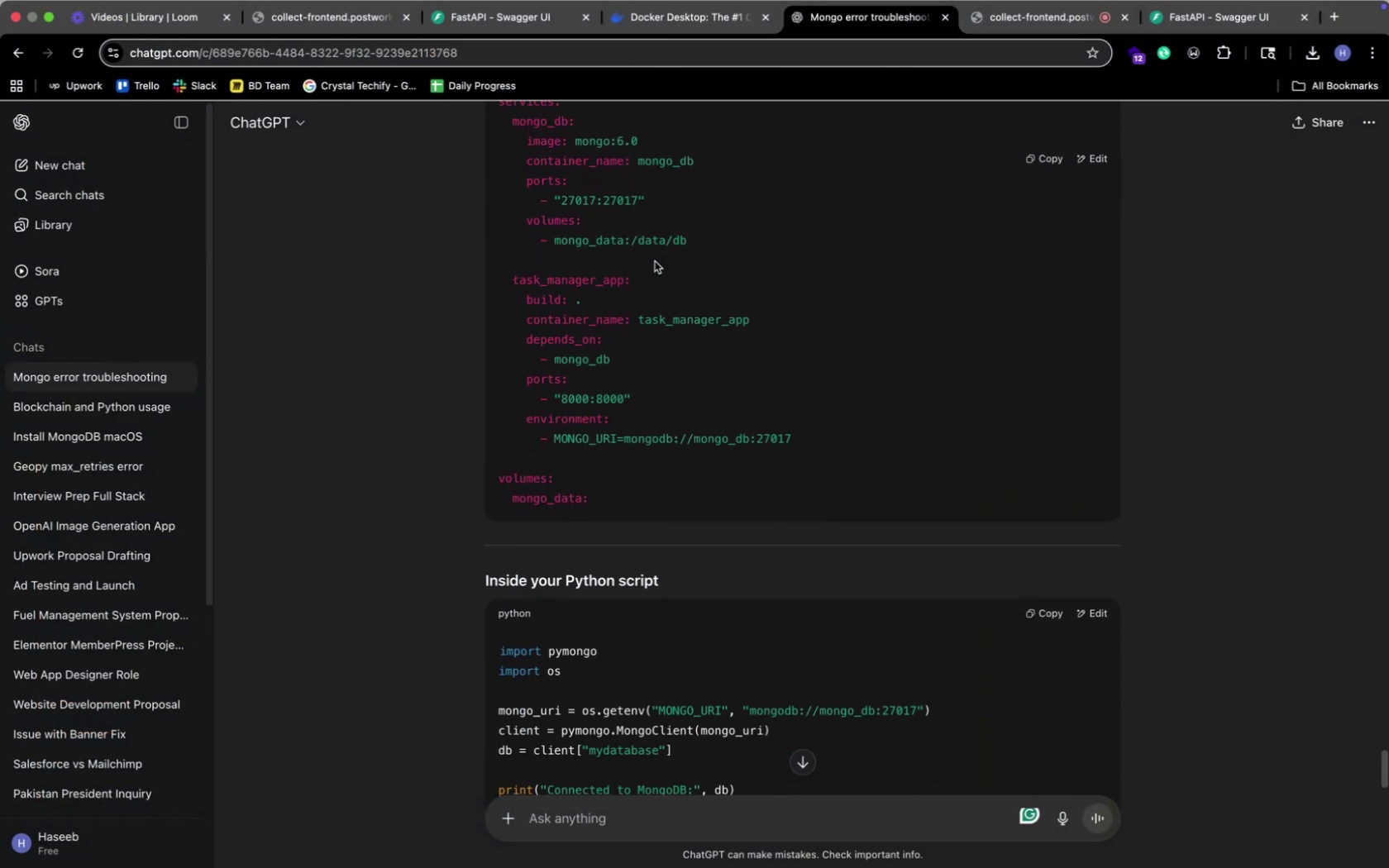 
key(Meta+Tab)
 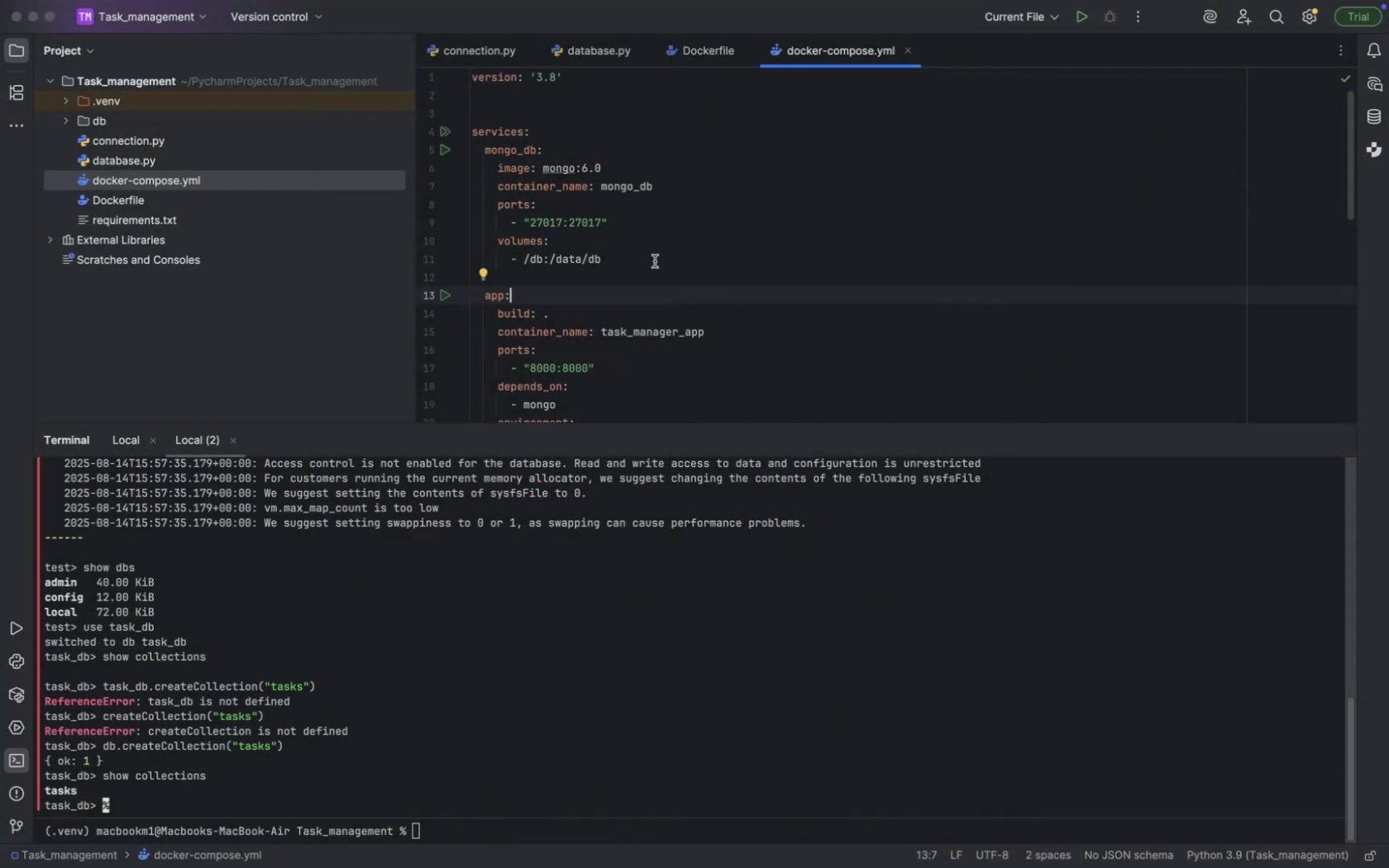 
scroll: coordinate [654, 261], scroll_direction: down, amount: 12.0
 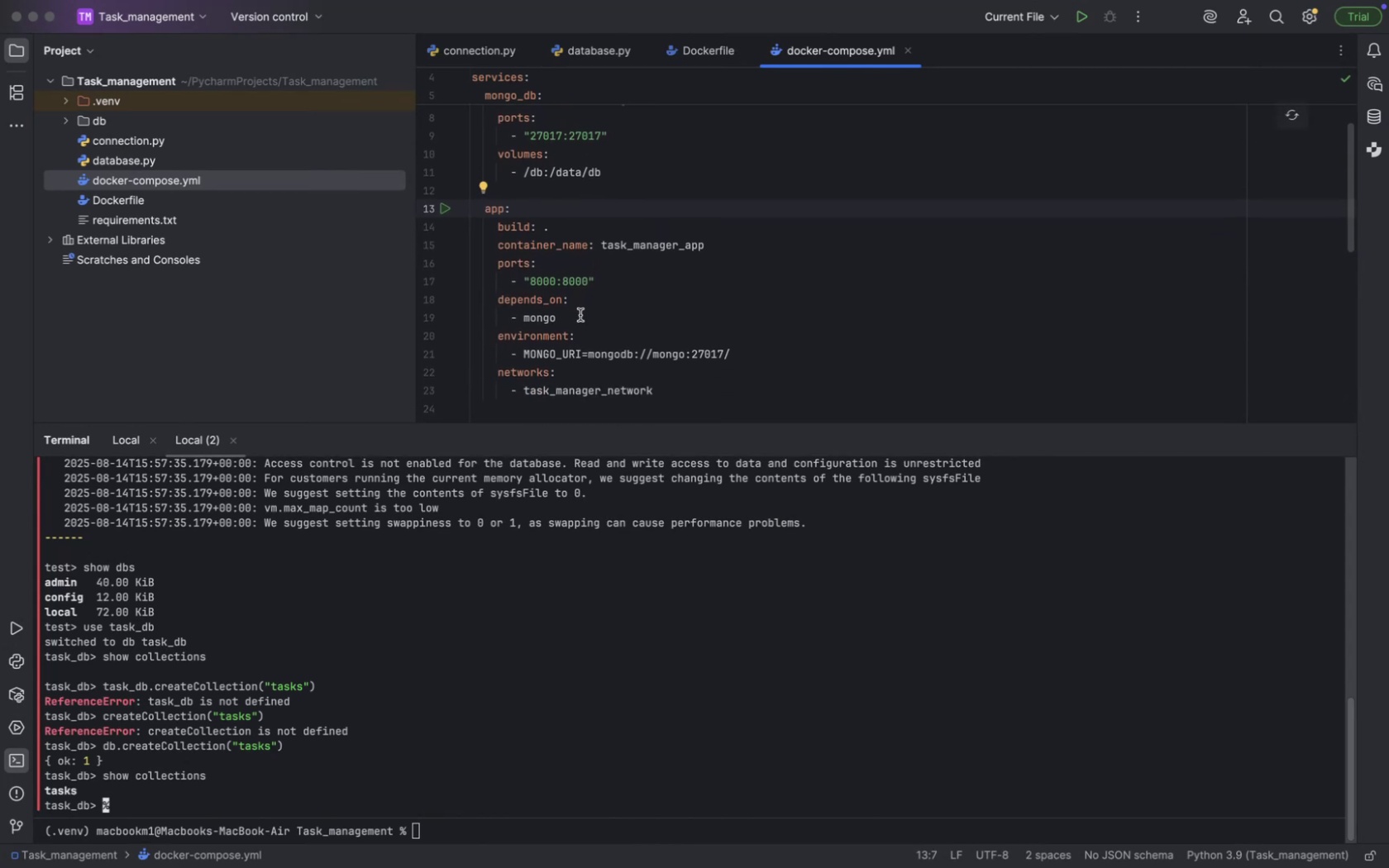 
left_click([568, 312])
 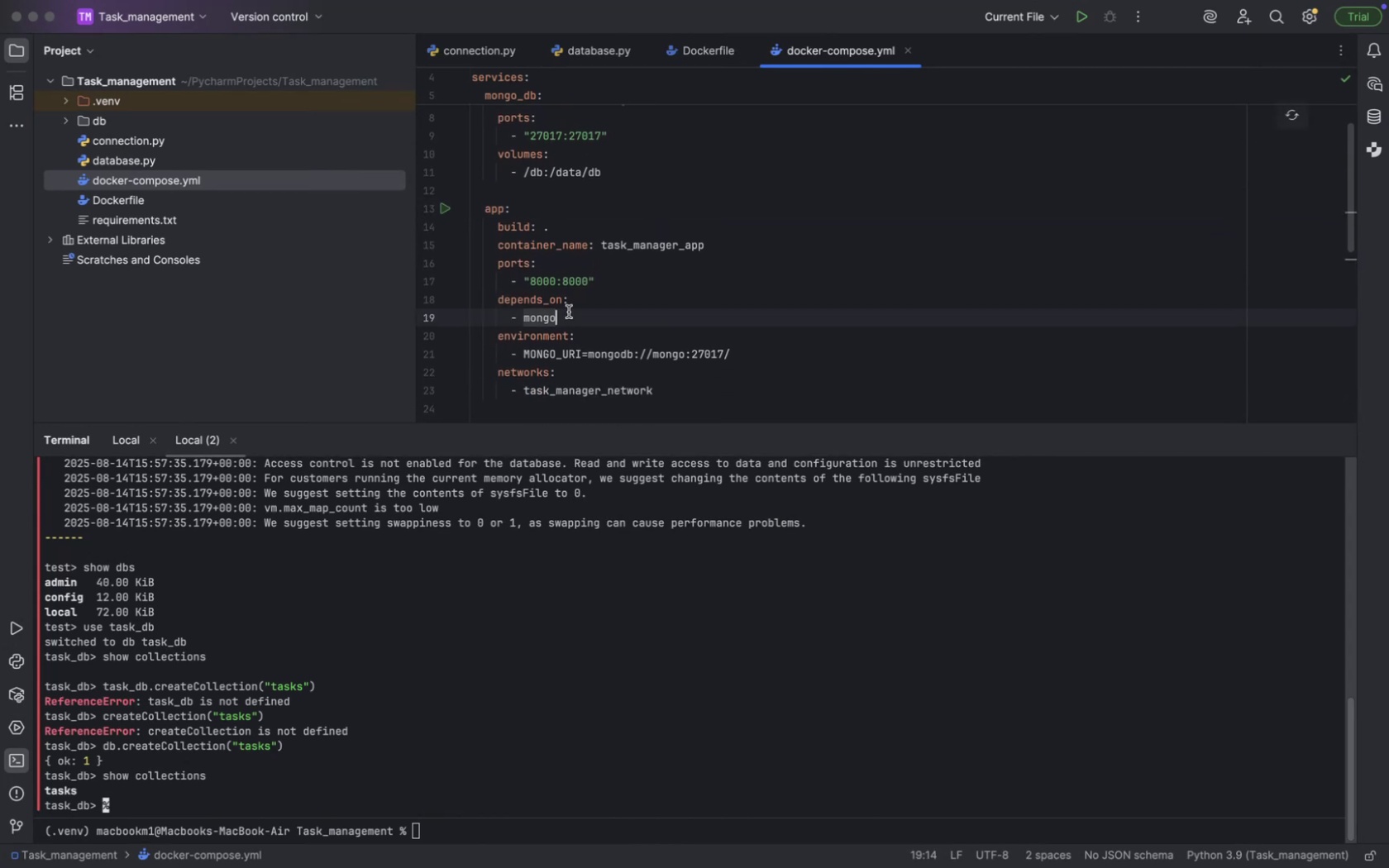 
scroll: coordinate [568, 312], scroll_direction: none, amount: 0.0
 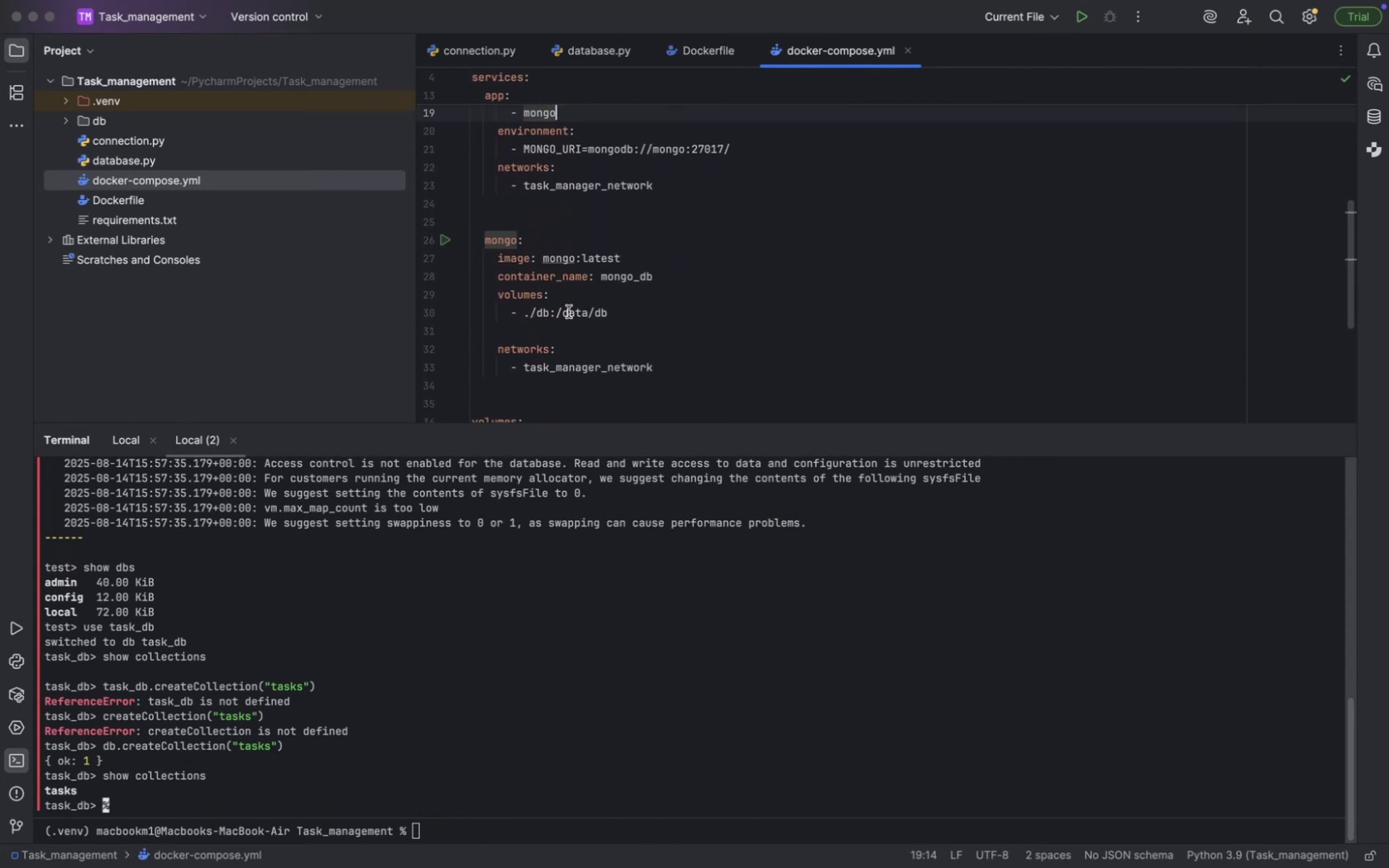 
scroll: coordinate [568, 312], scroll_direction: up, amount: 53.0
 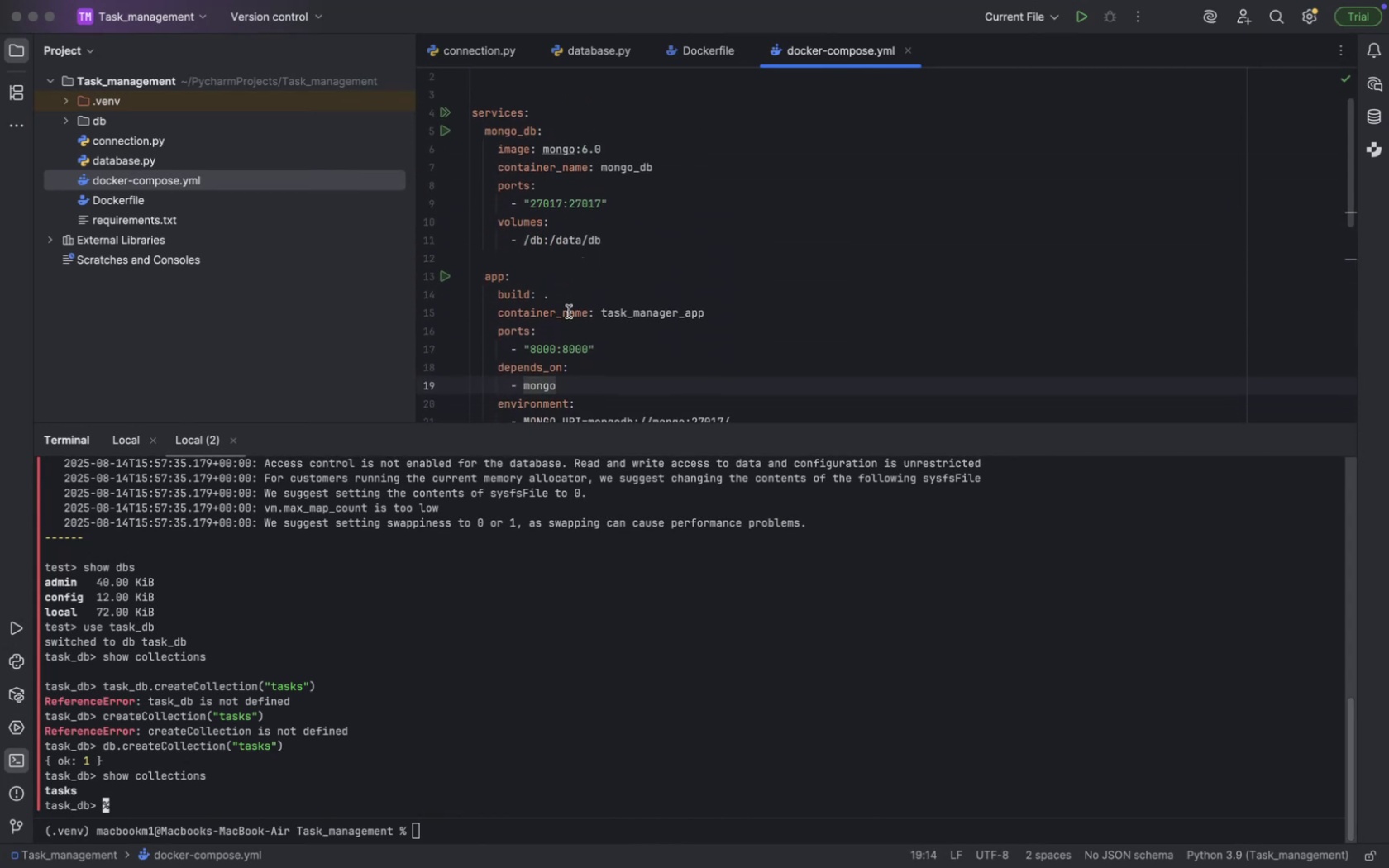 
scroll: coordinate [568, 312], scroll_direction: down, amount: 10.0
 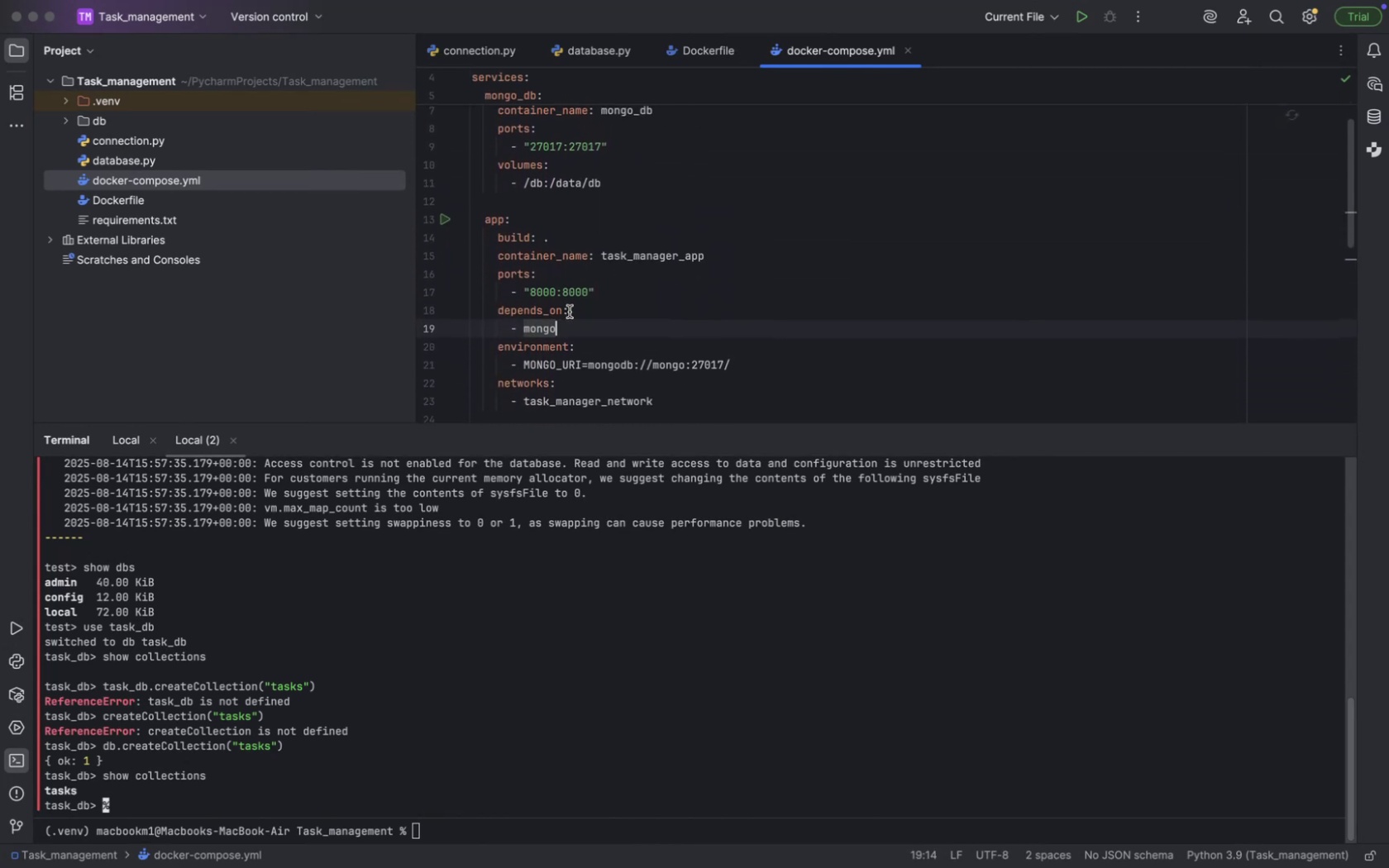 
key(Shift+Minus)
 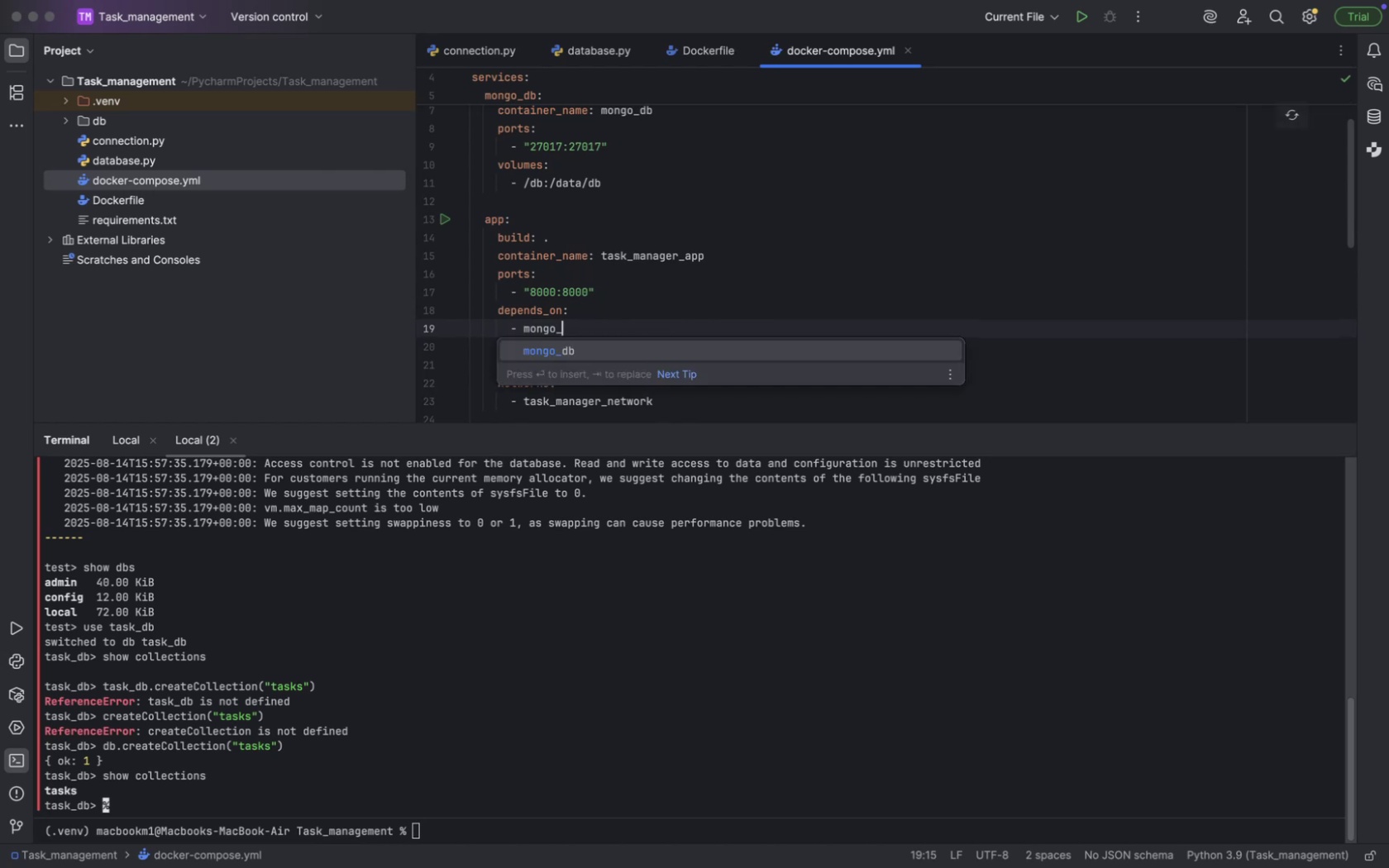 
key(Enter)
 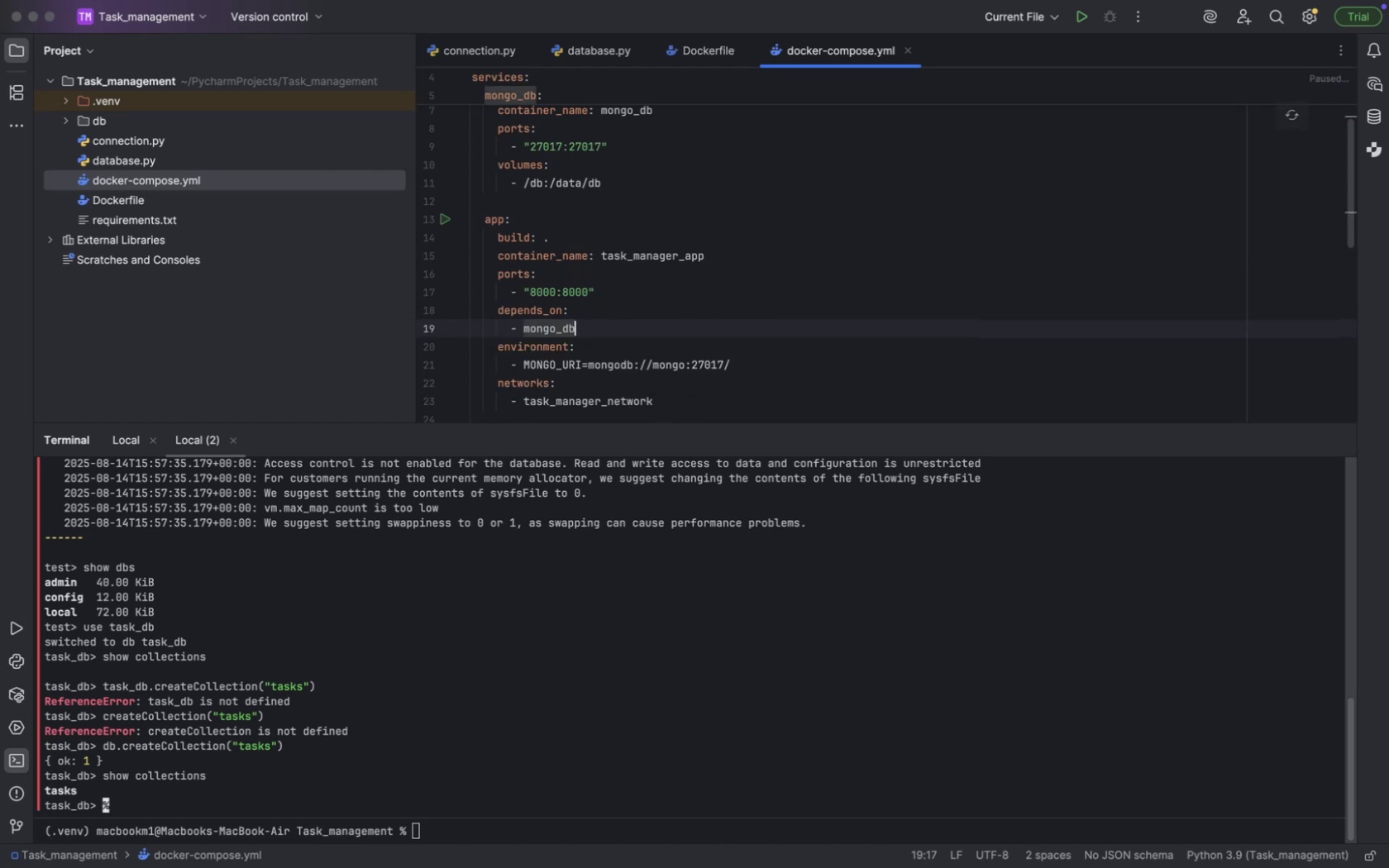 
key(Meta+CommandLeft)
 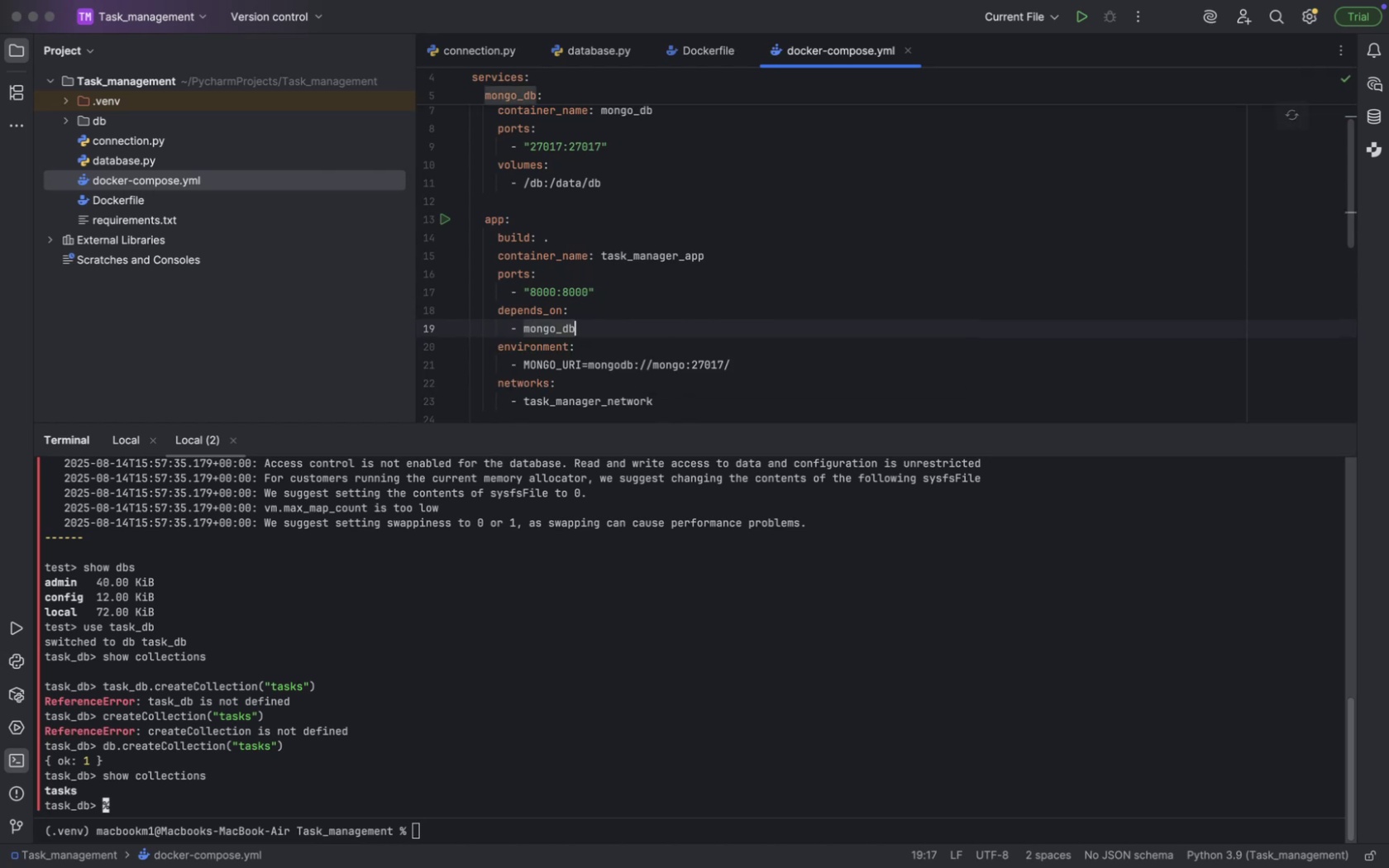 
key(Meta+Tab)
 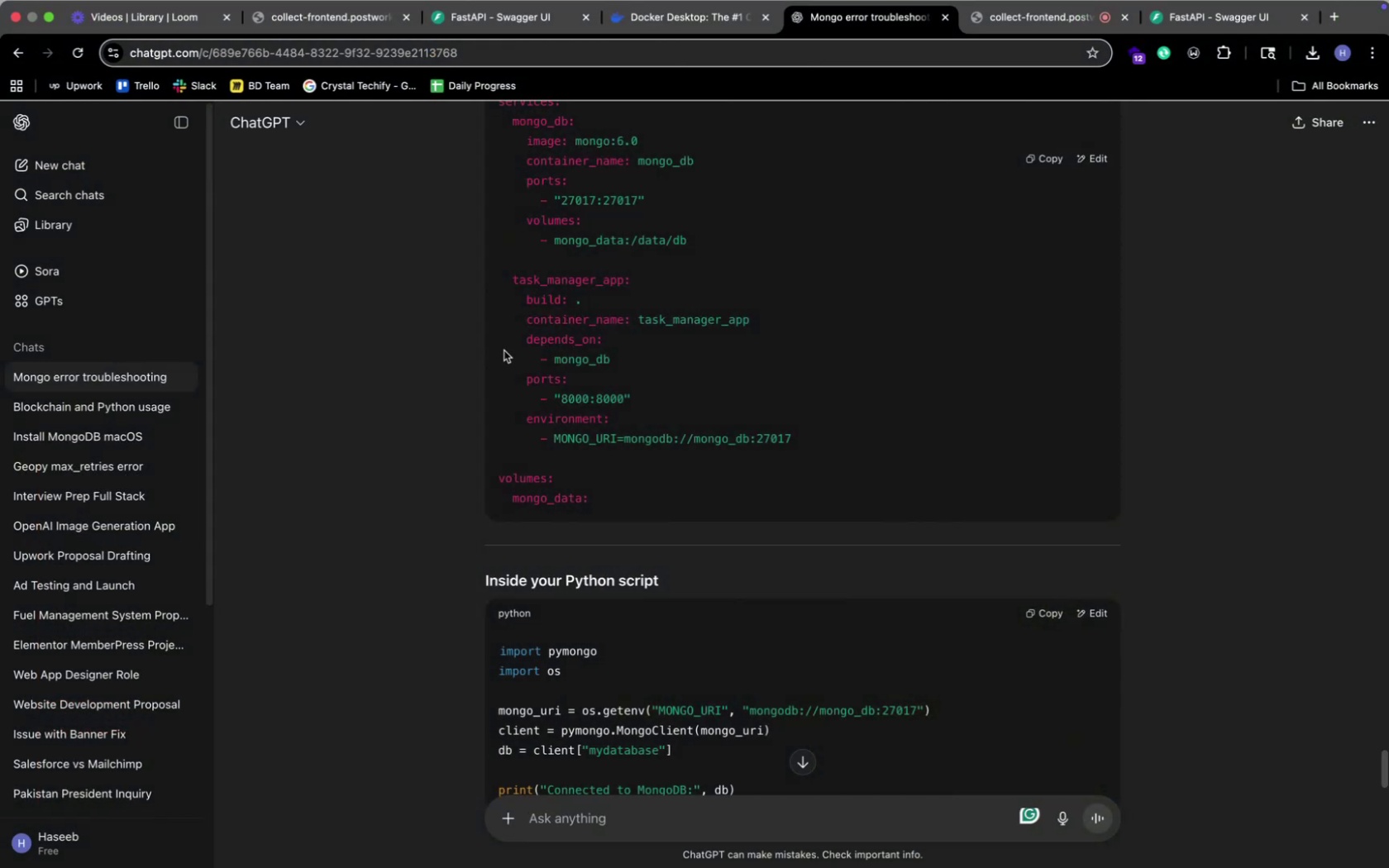 
key(Meta+CommandLeft)
 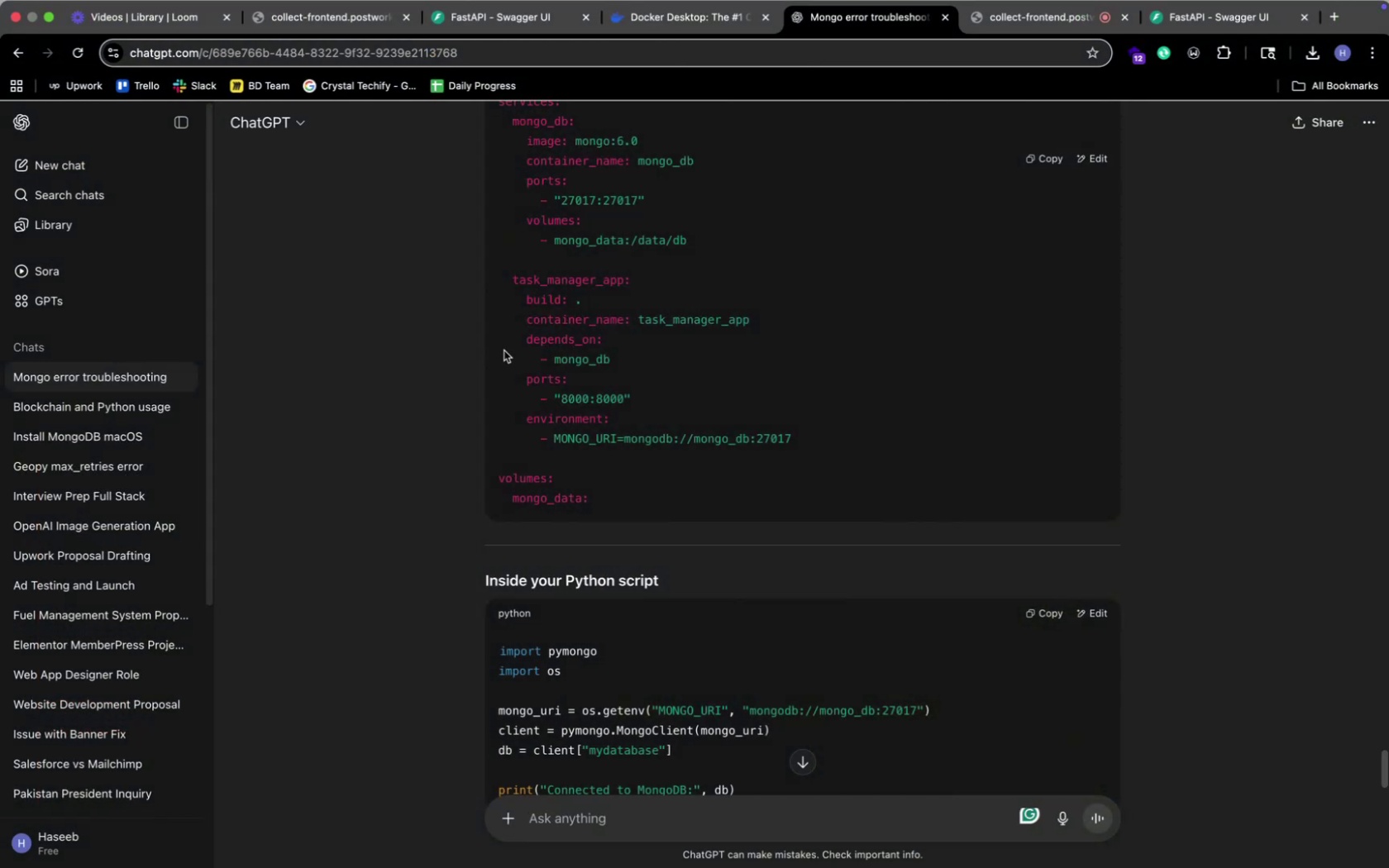 
key(Meta+Tab)
 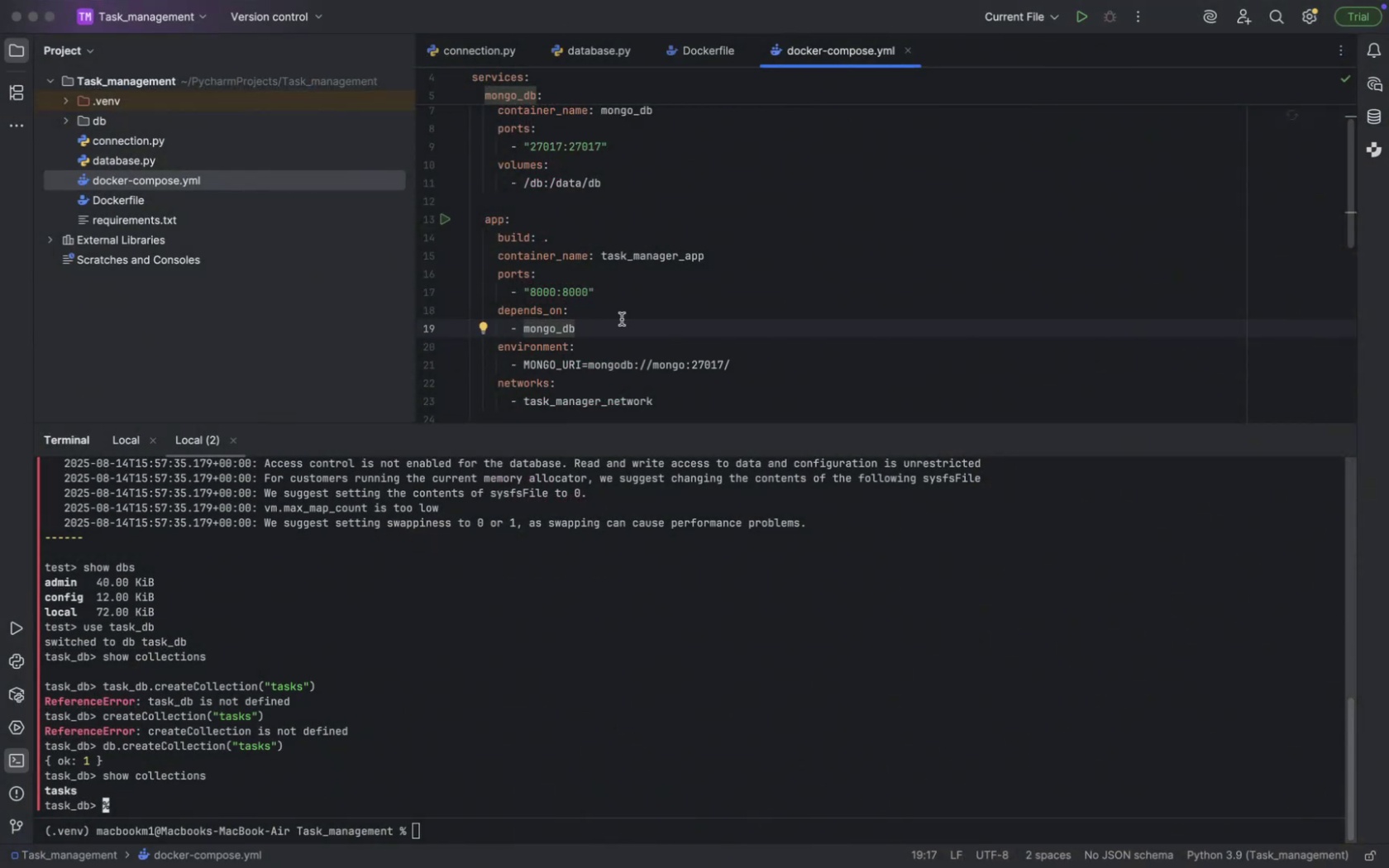 
scroll: coordinate [637, 307], scroll_direction: down, amount: 5.0
 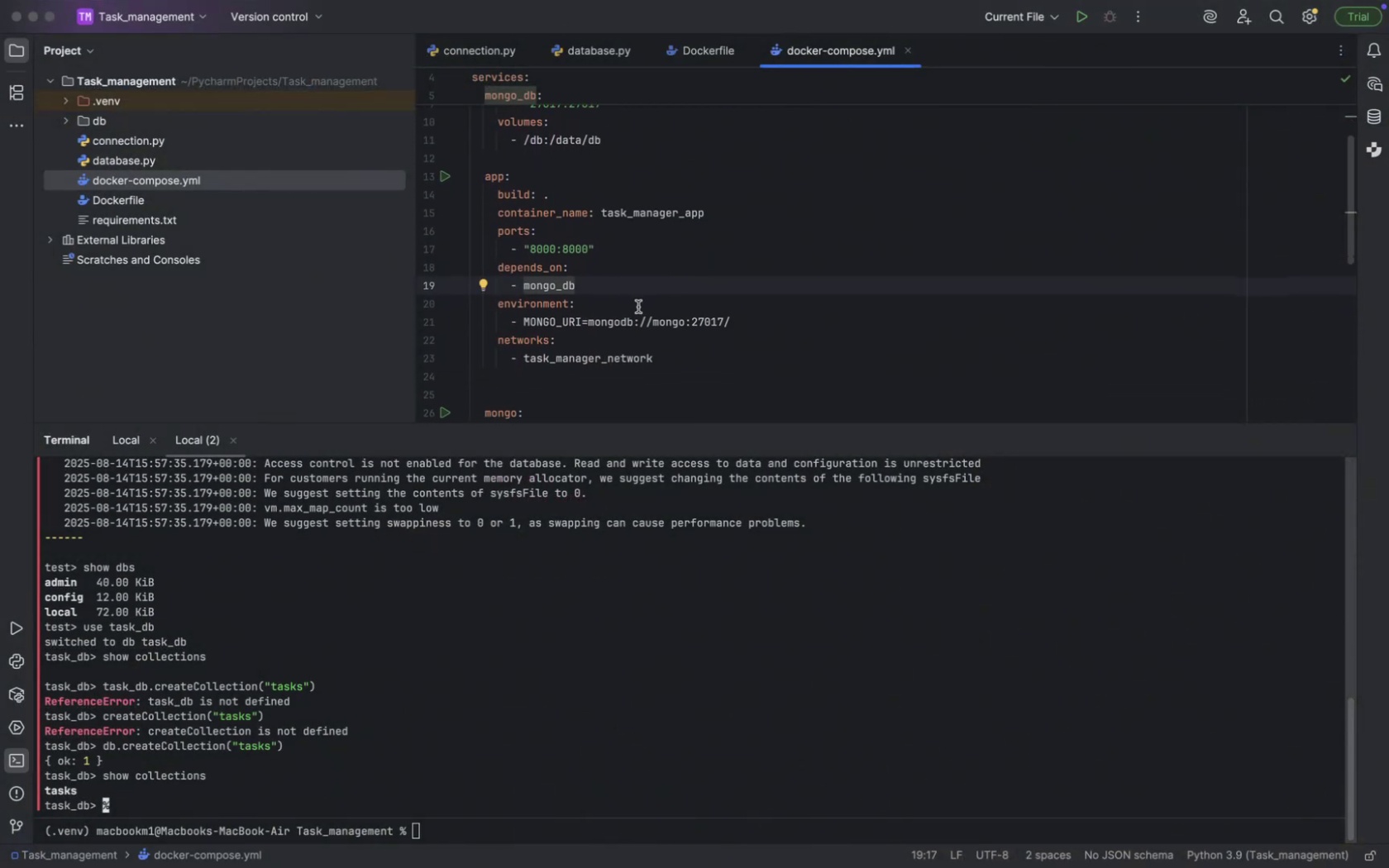 
key(Meta+CommandLeft)
 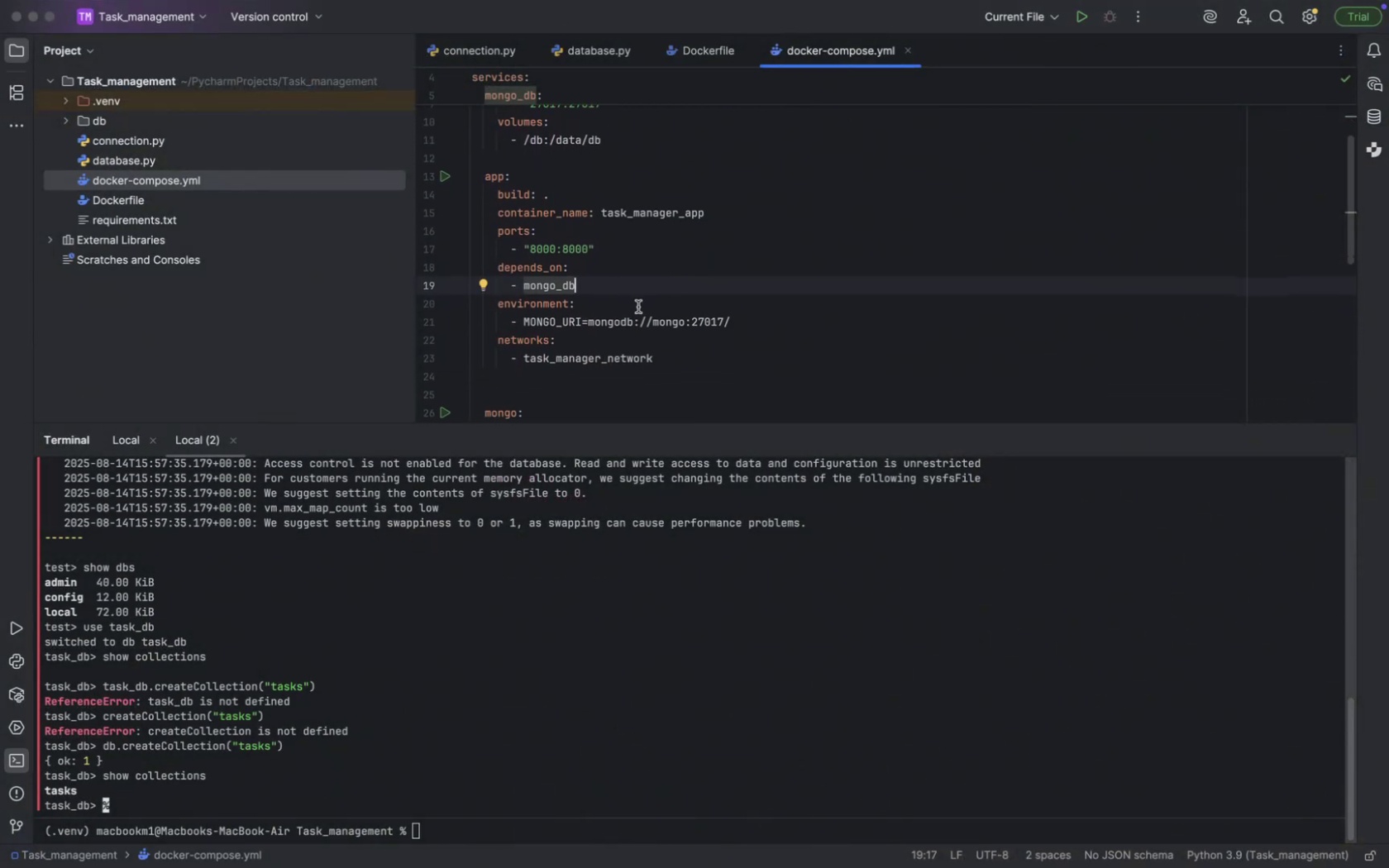 
key(Meta+Tab)
 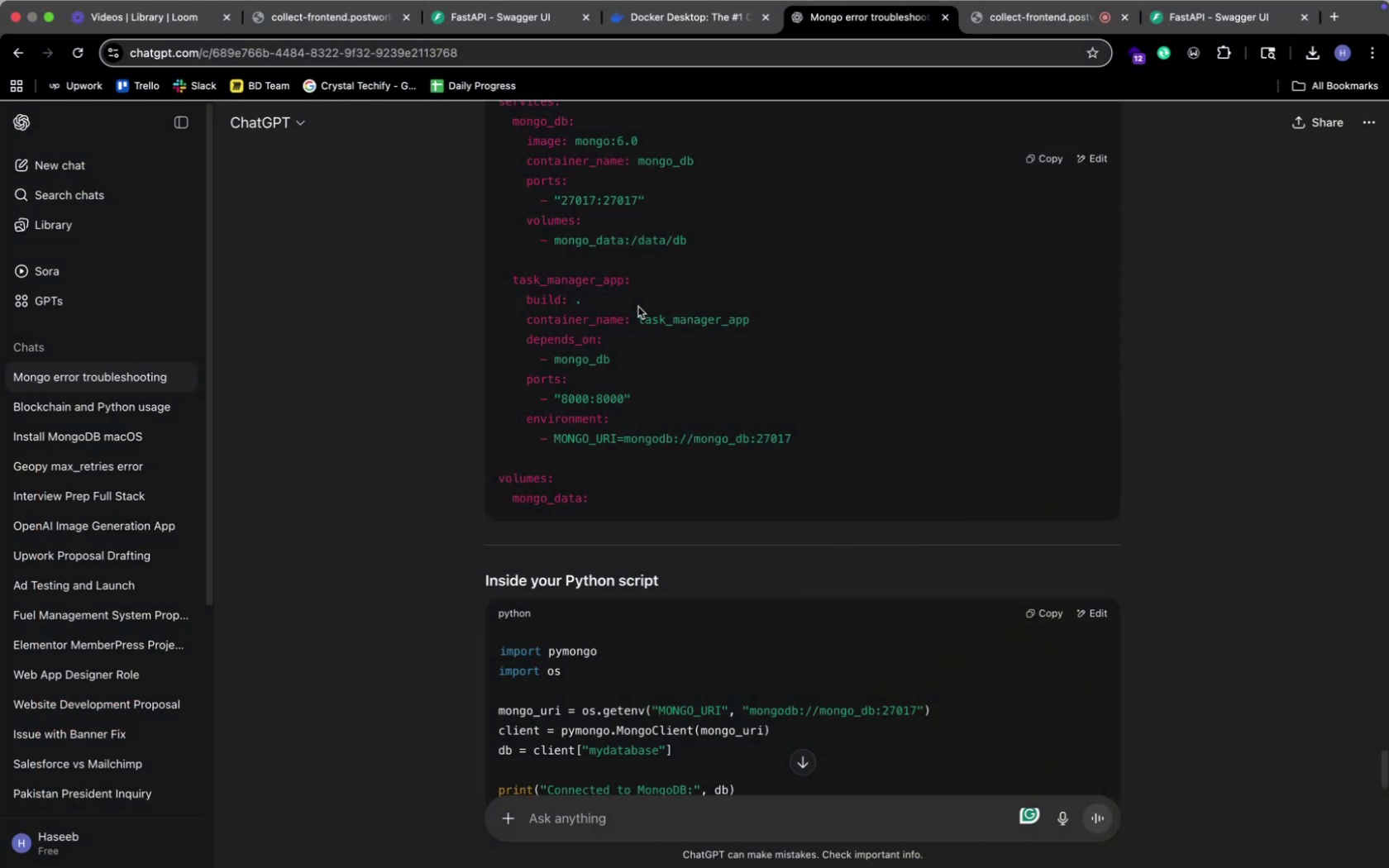 
key(Meta+CommandLeft)
 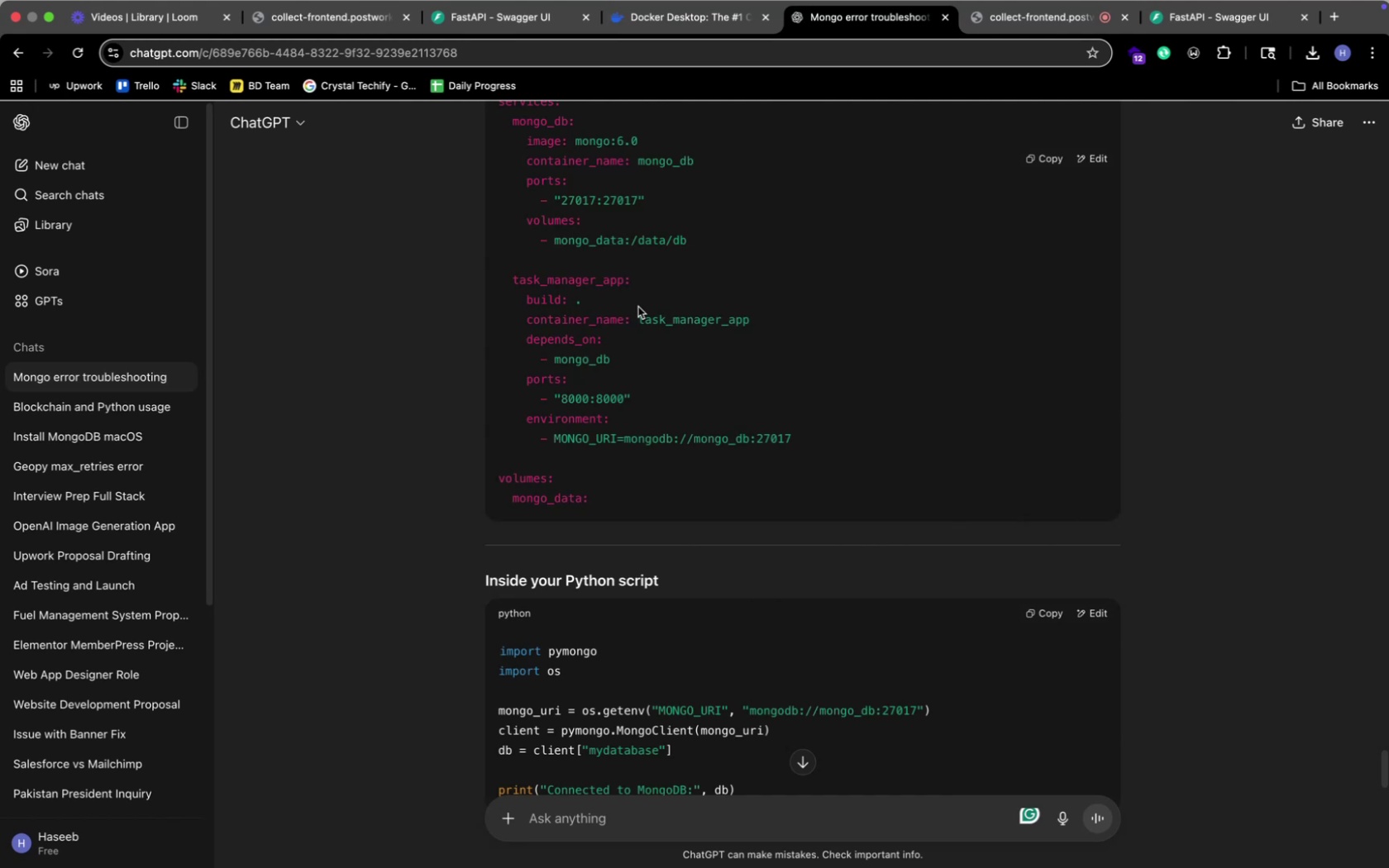 
key(Meta+Tab)
 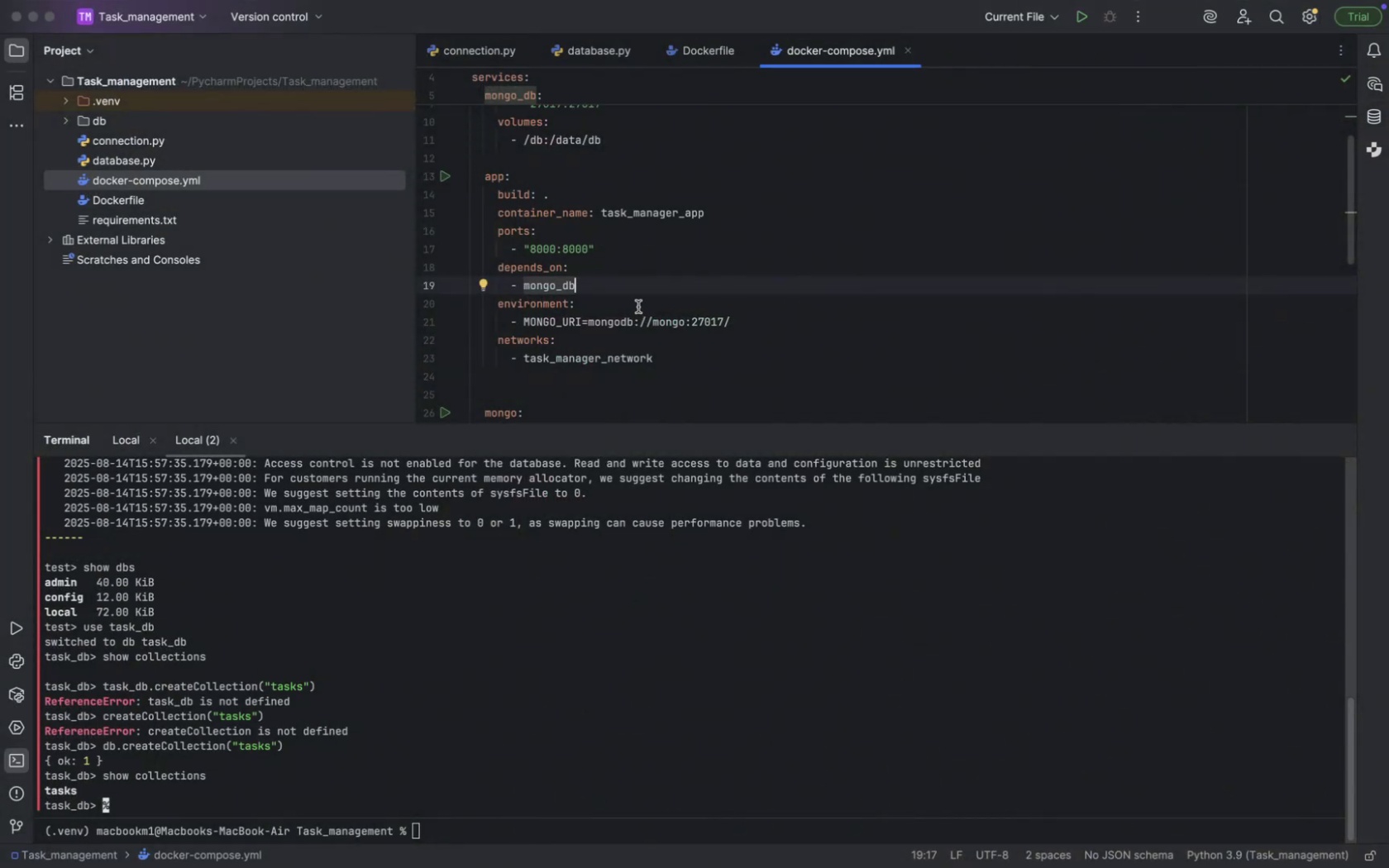 
scroll: coordinate [637, 307], scroll_direction: down, amount: 24.0
 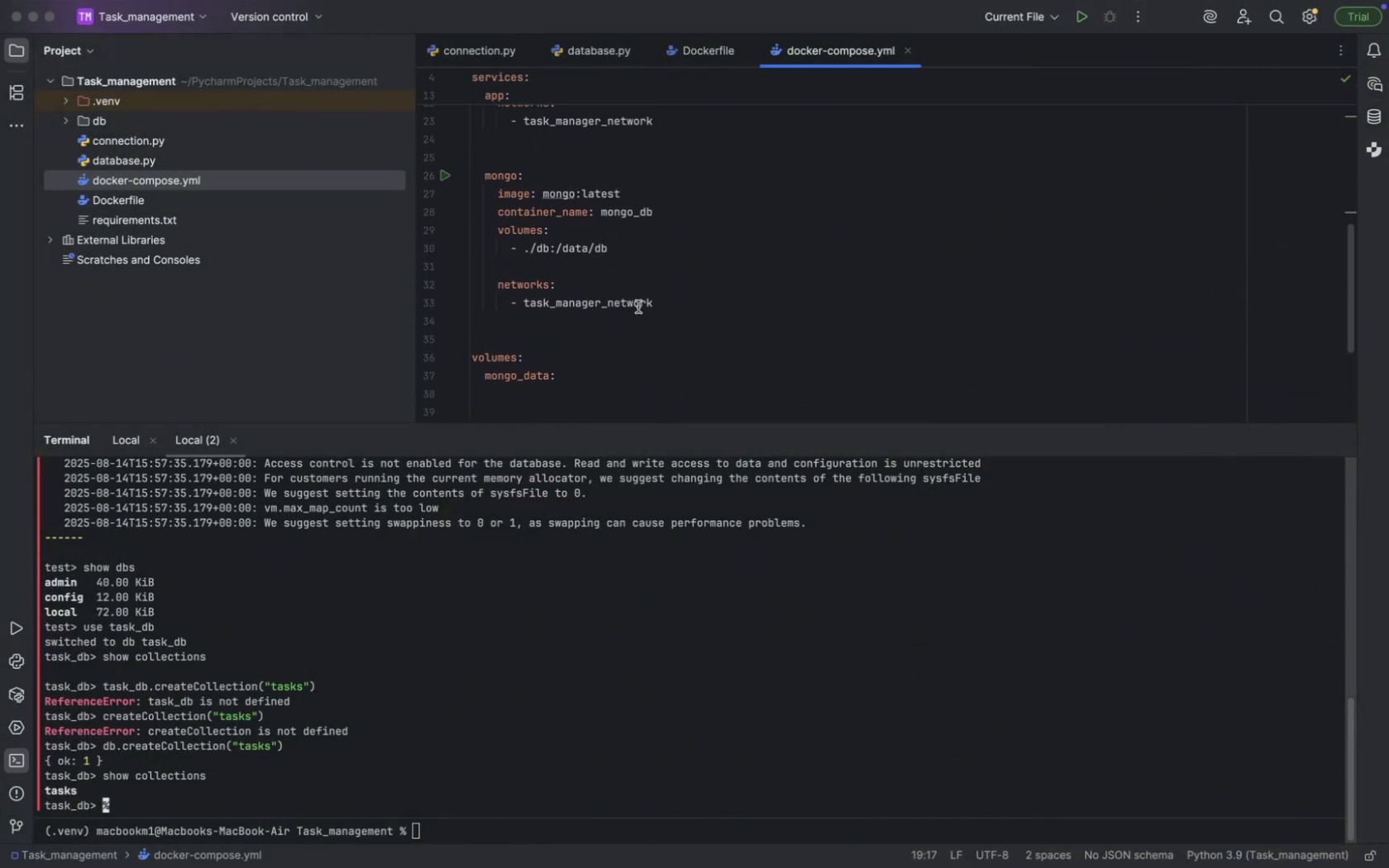 
key(Meta+CommandLeft)
 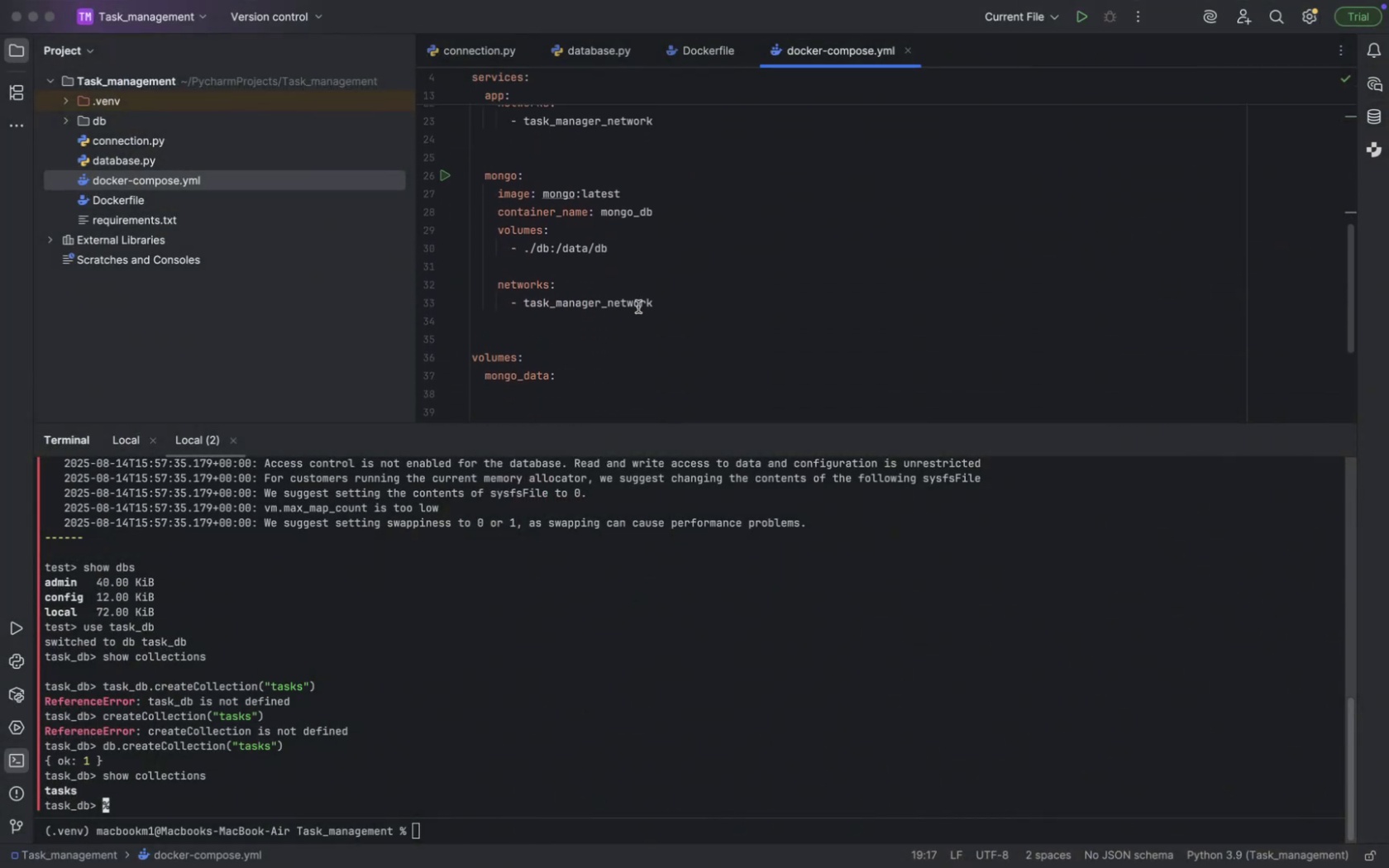 
key(Meta+Tab)
 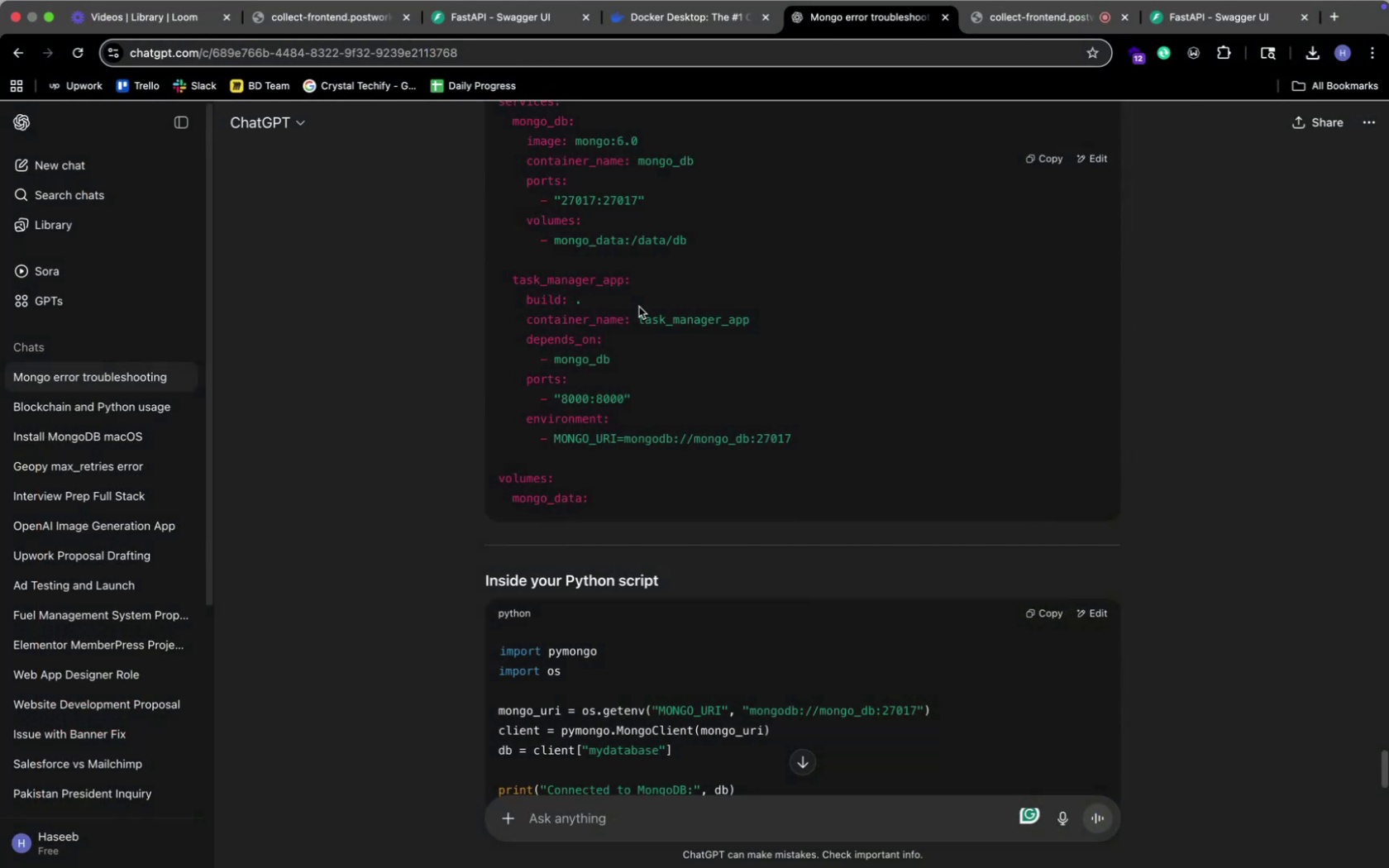 
key(Meta+CommandLeft)
 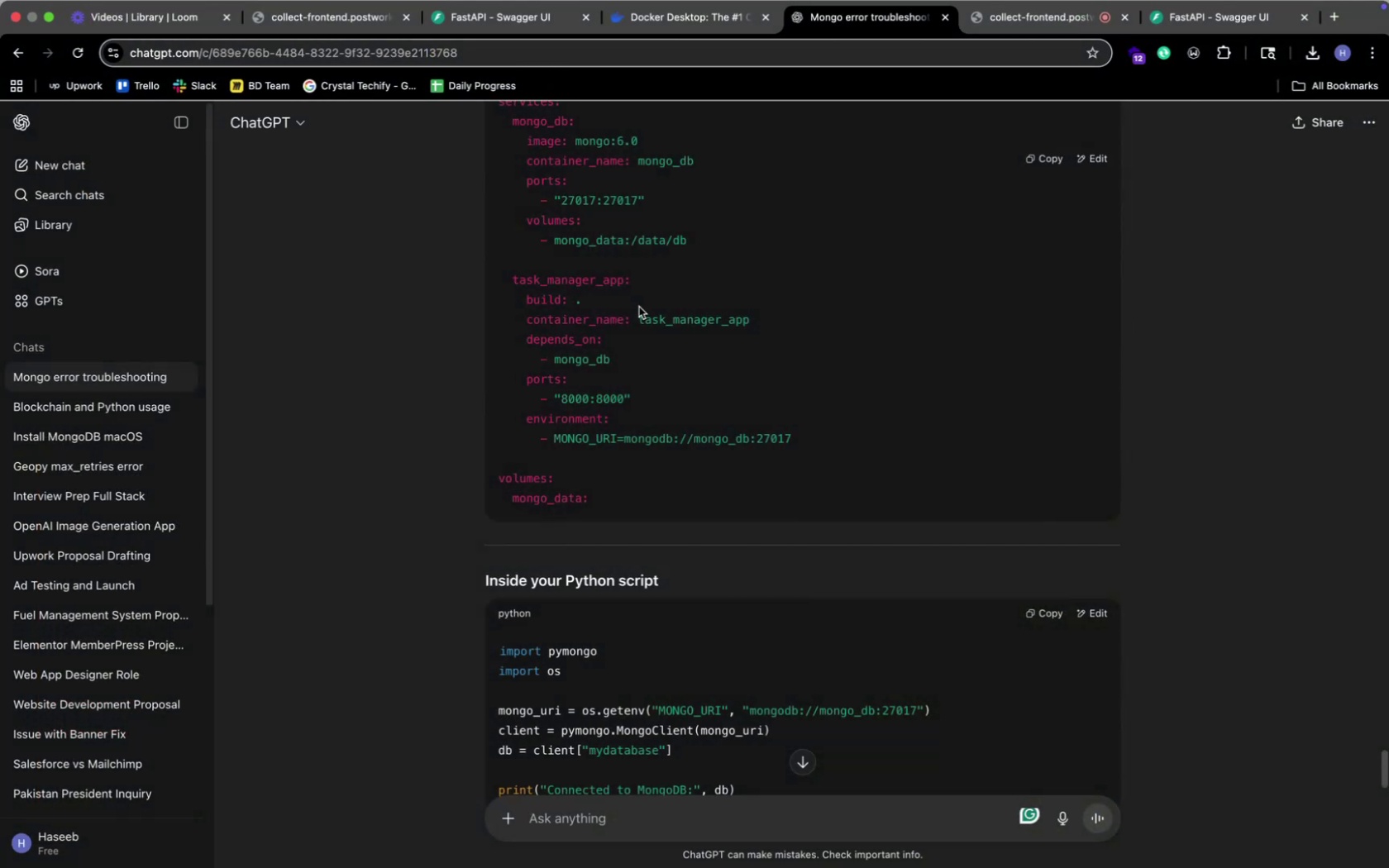 
key(Meta+Tab)
 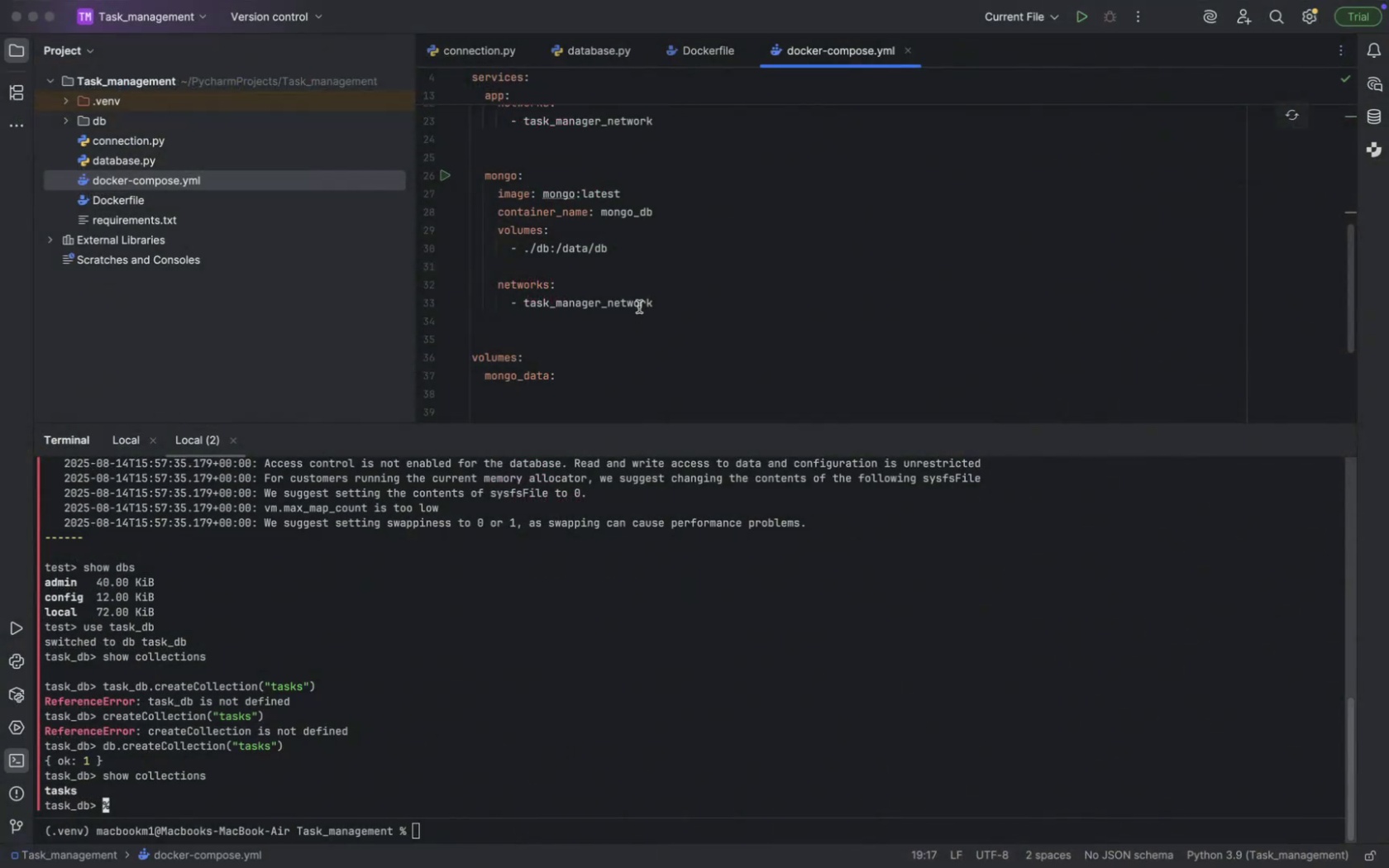 
scroll: coordinate [638, 307], scroll_direction: up, amount: 63.0
 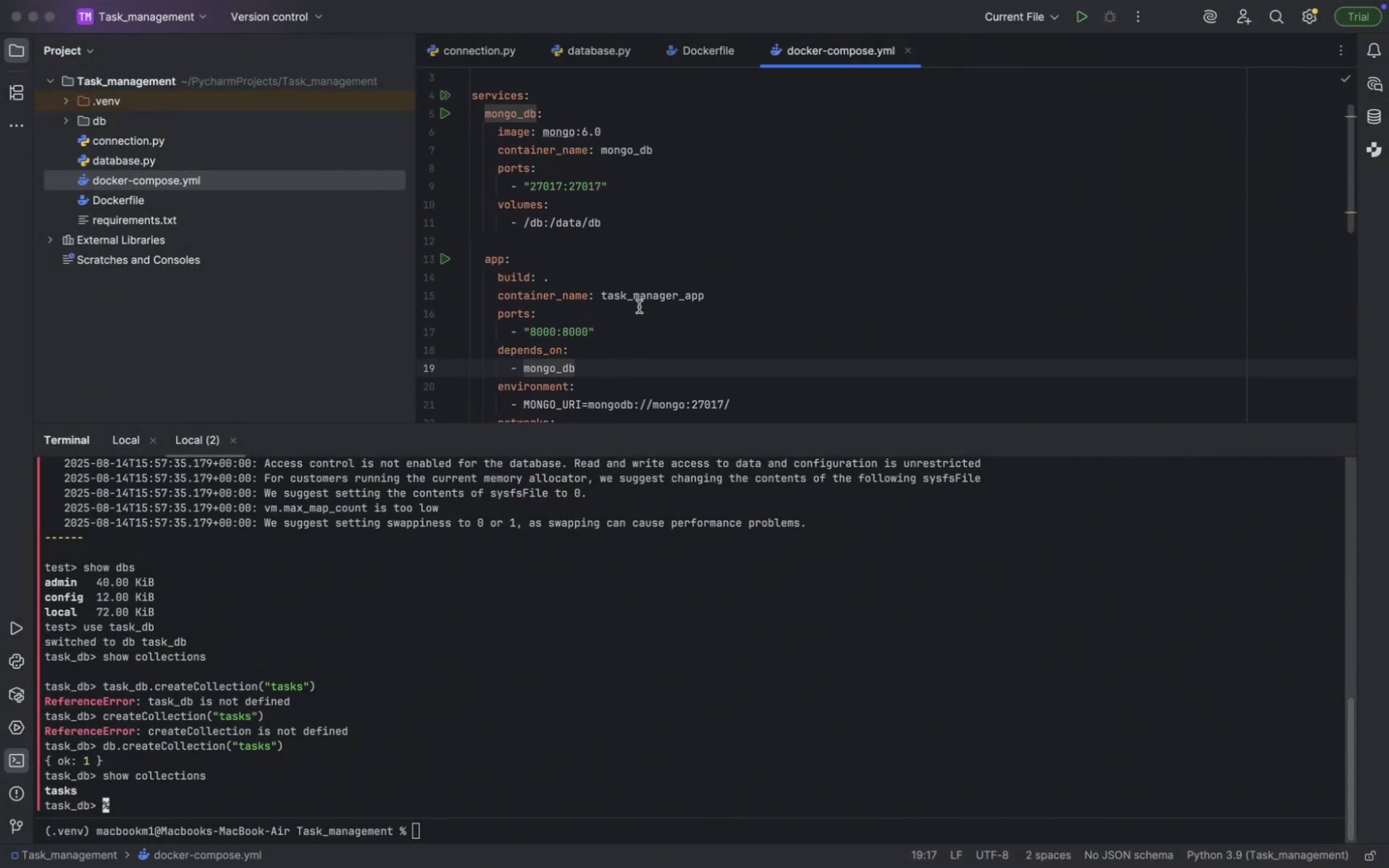 
key(Meta+CommandLeft)
 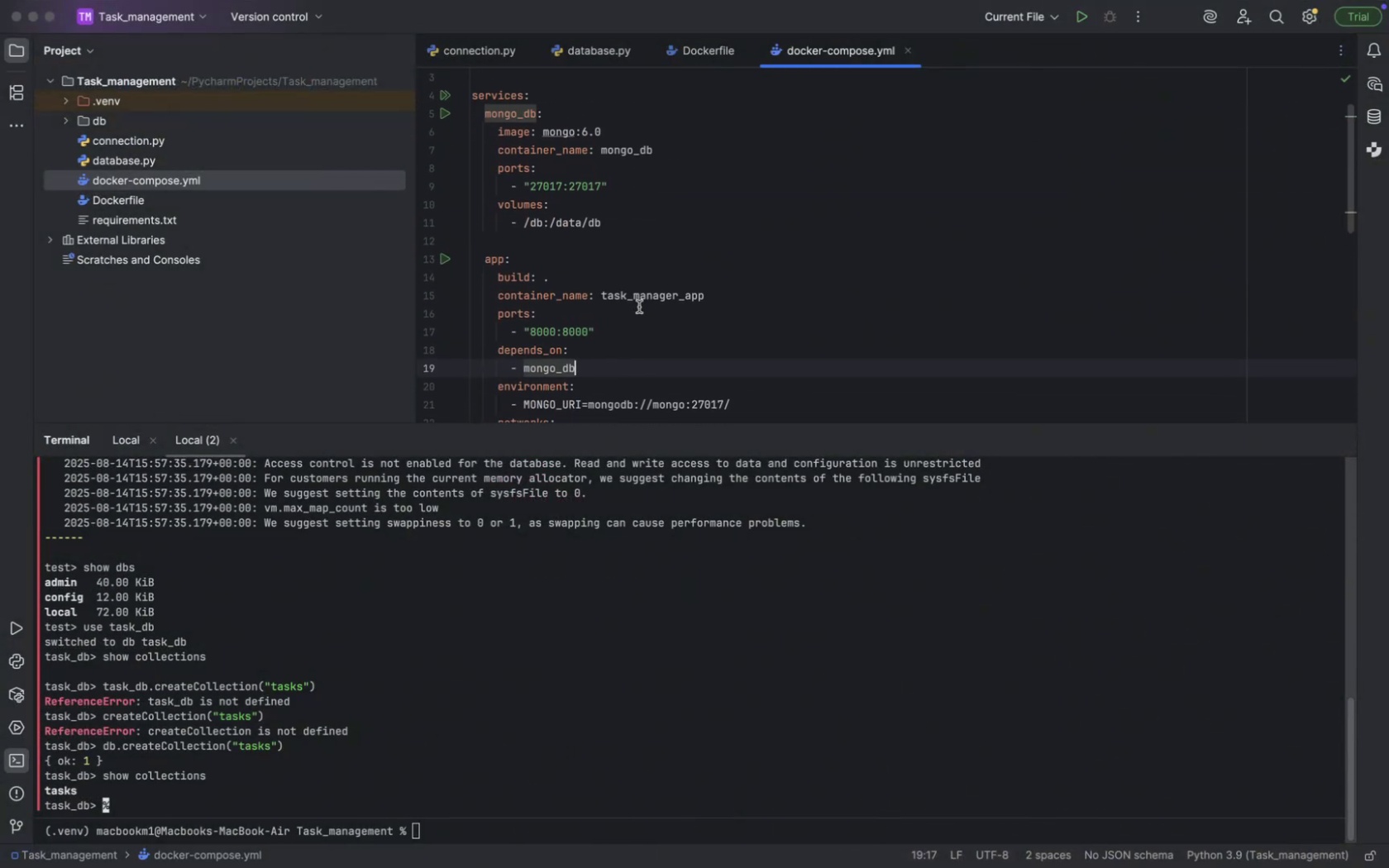 
key(Meta+Tab)
 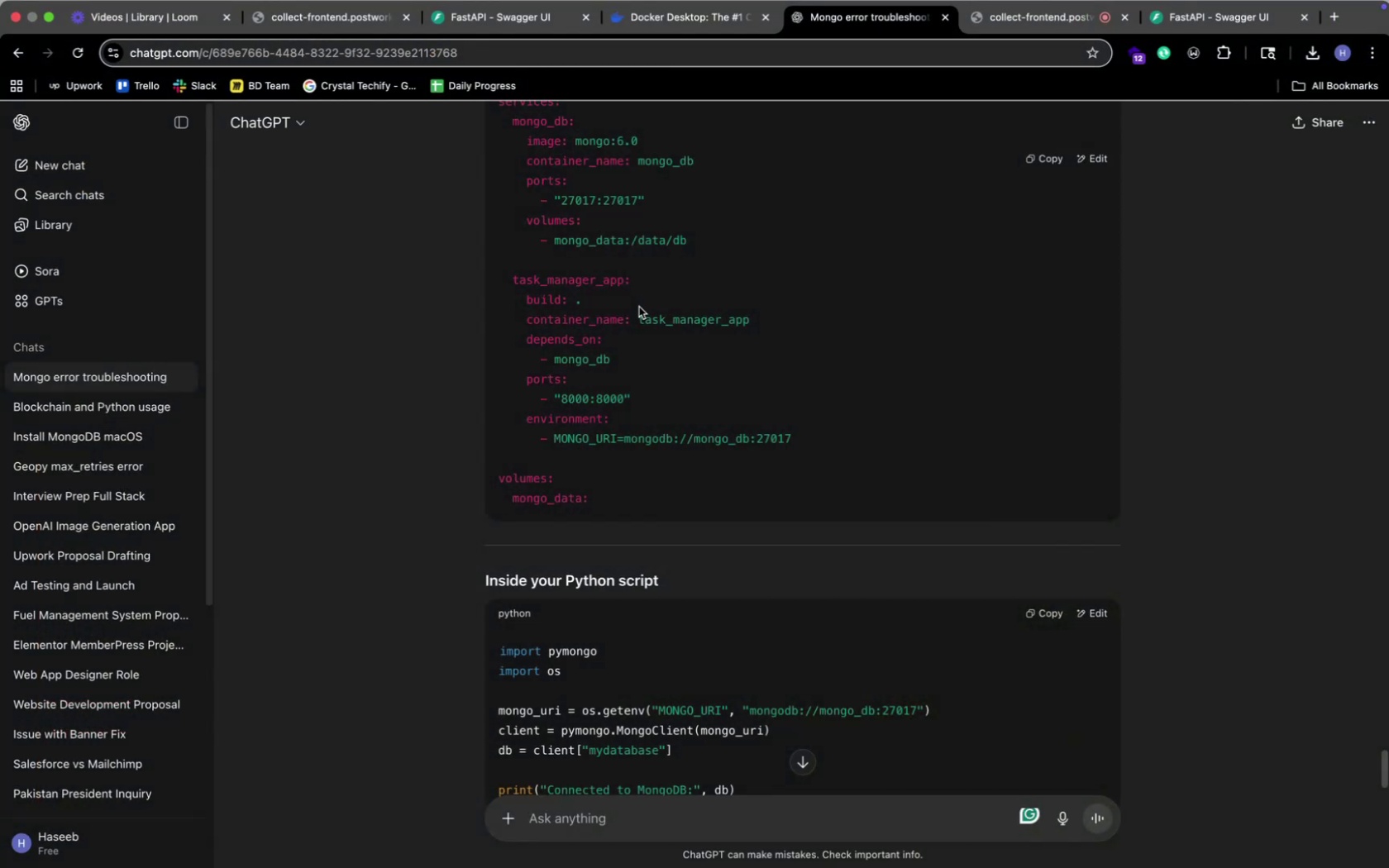 
scroll: coordinate [638, 307], scroll_direction: down, amount: 50.0
 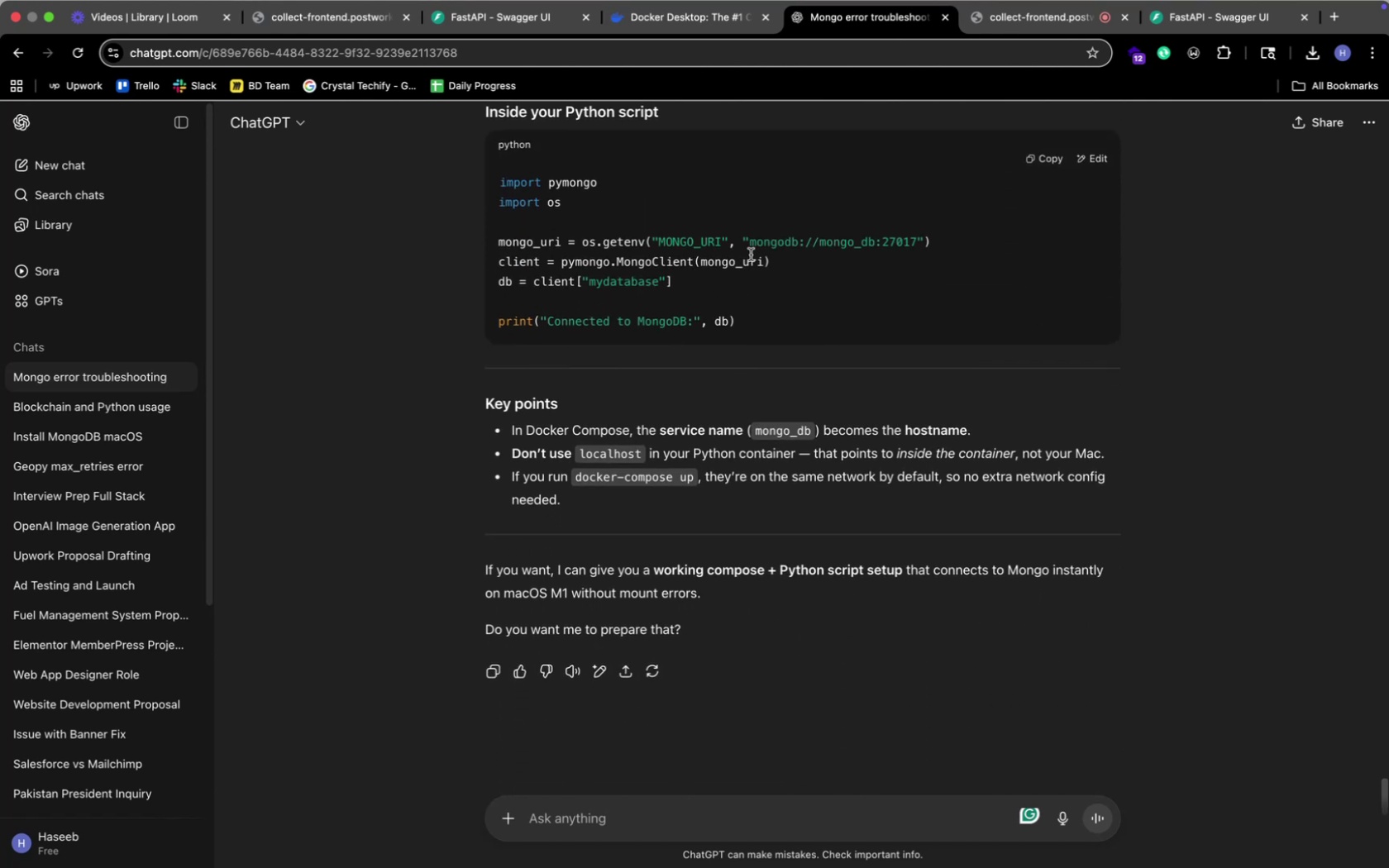 
wait(6.18)
 